 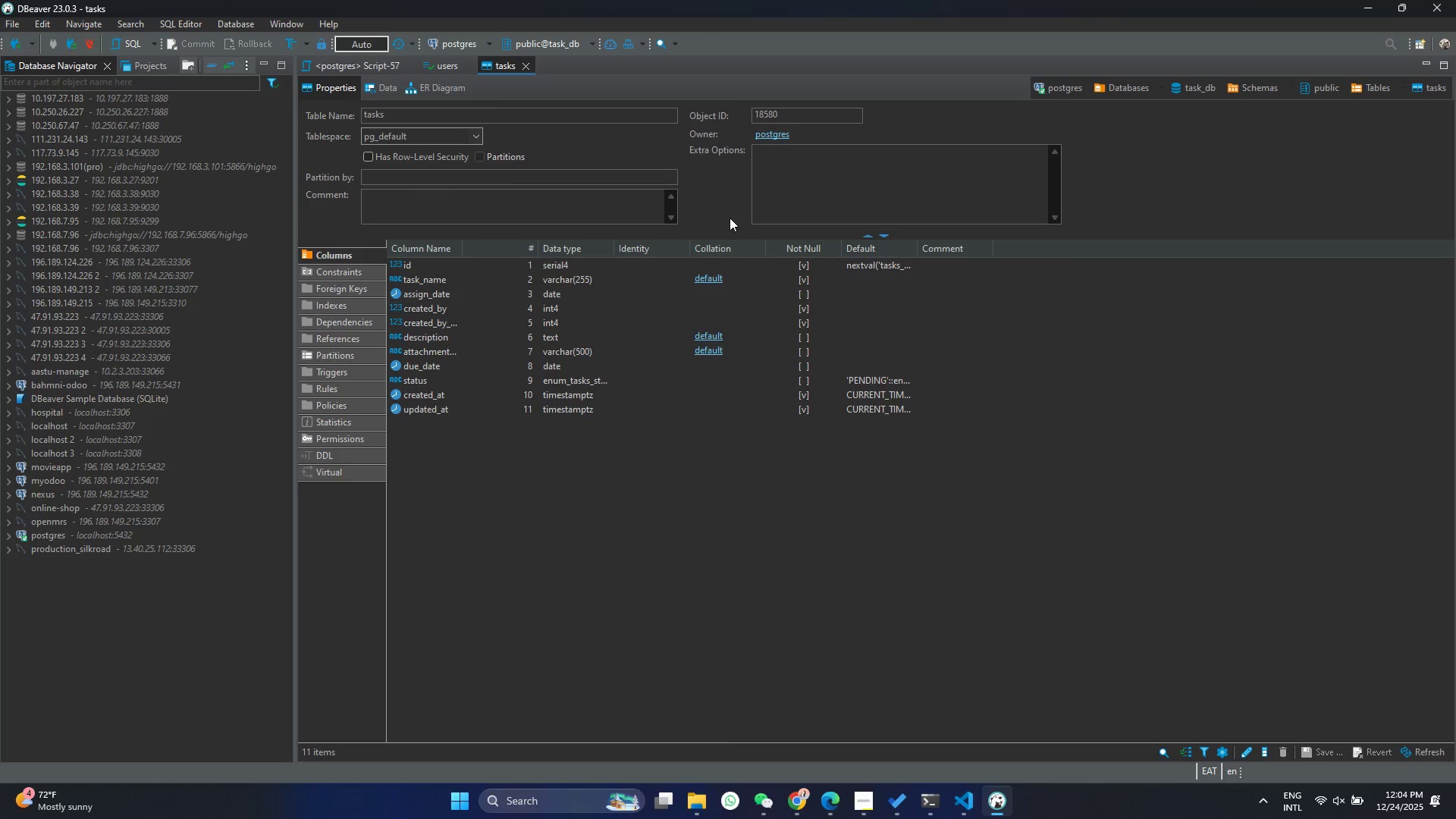 
left_click([8, 535])
 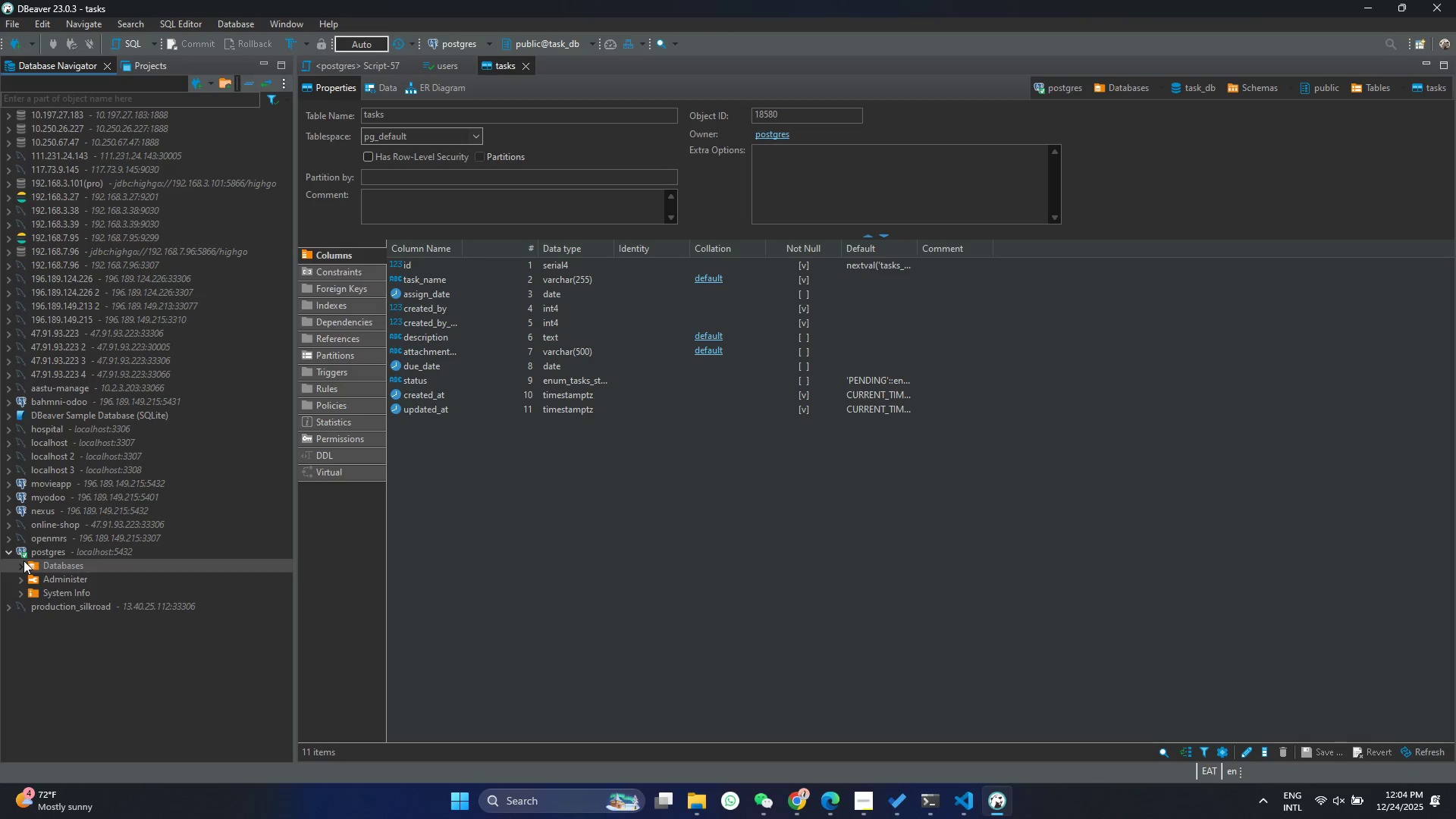 
left_click([22, 564])
 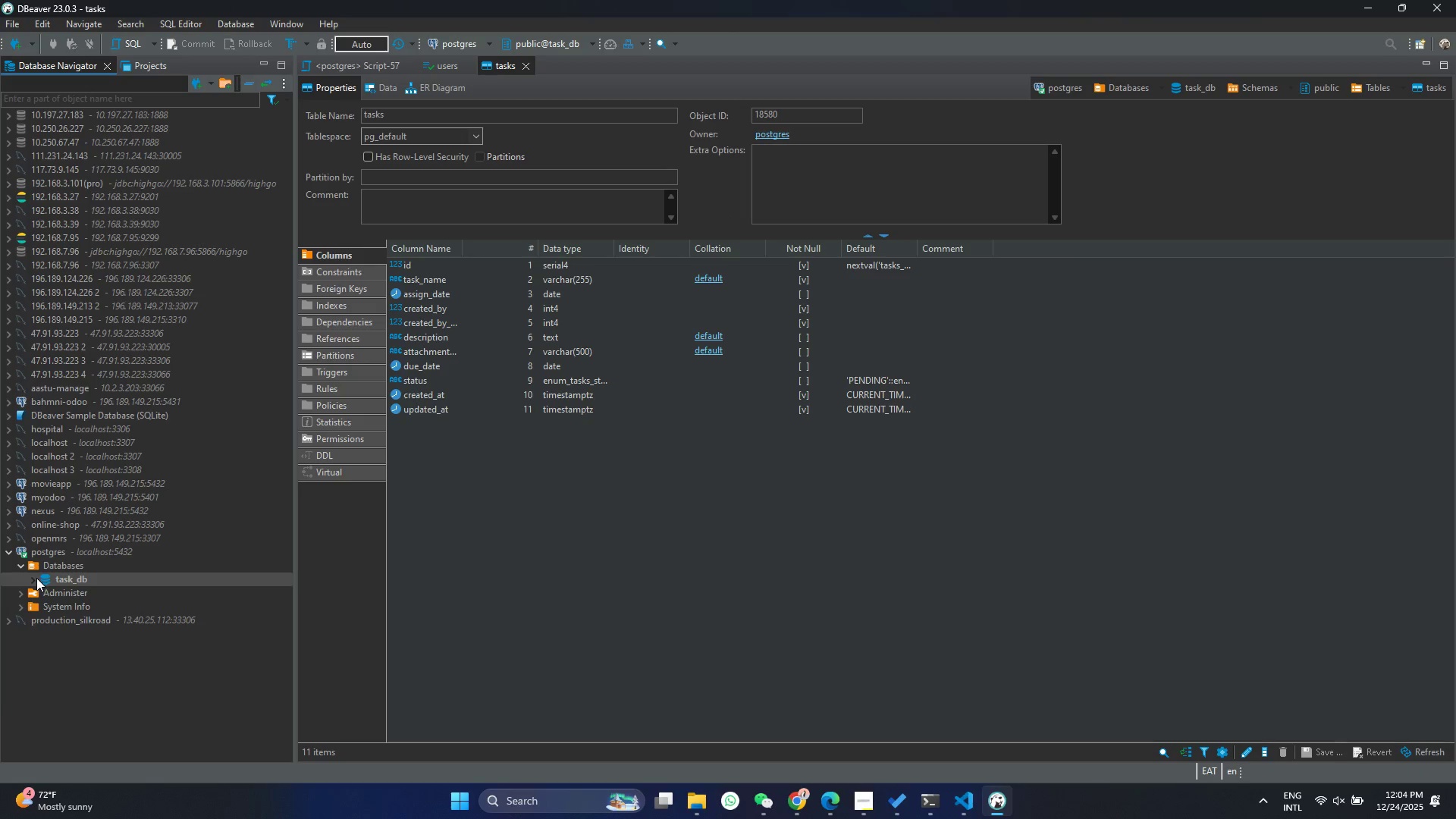 
left_click([36, 578])
 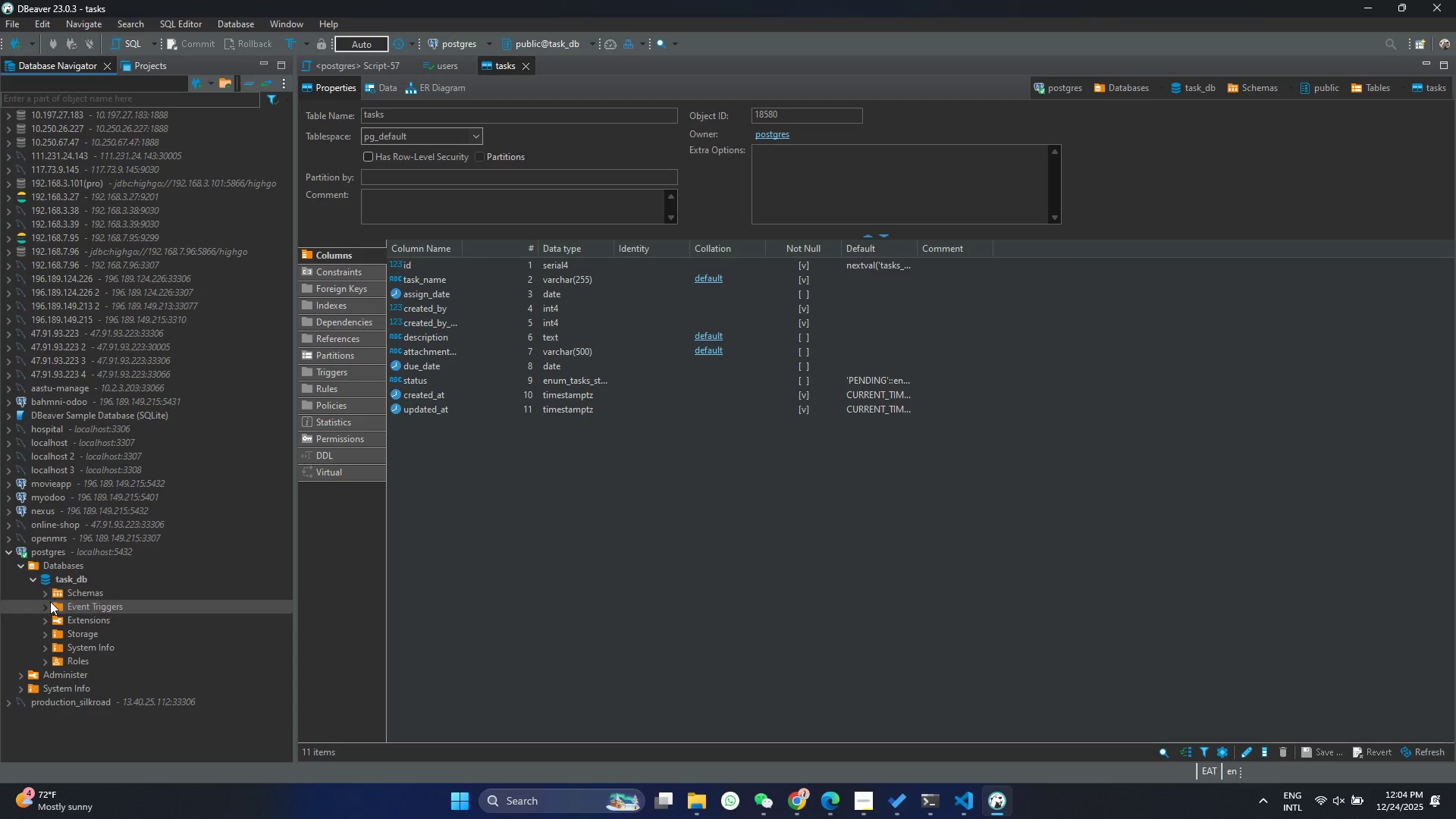 
left_click([42, 596])
 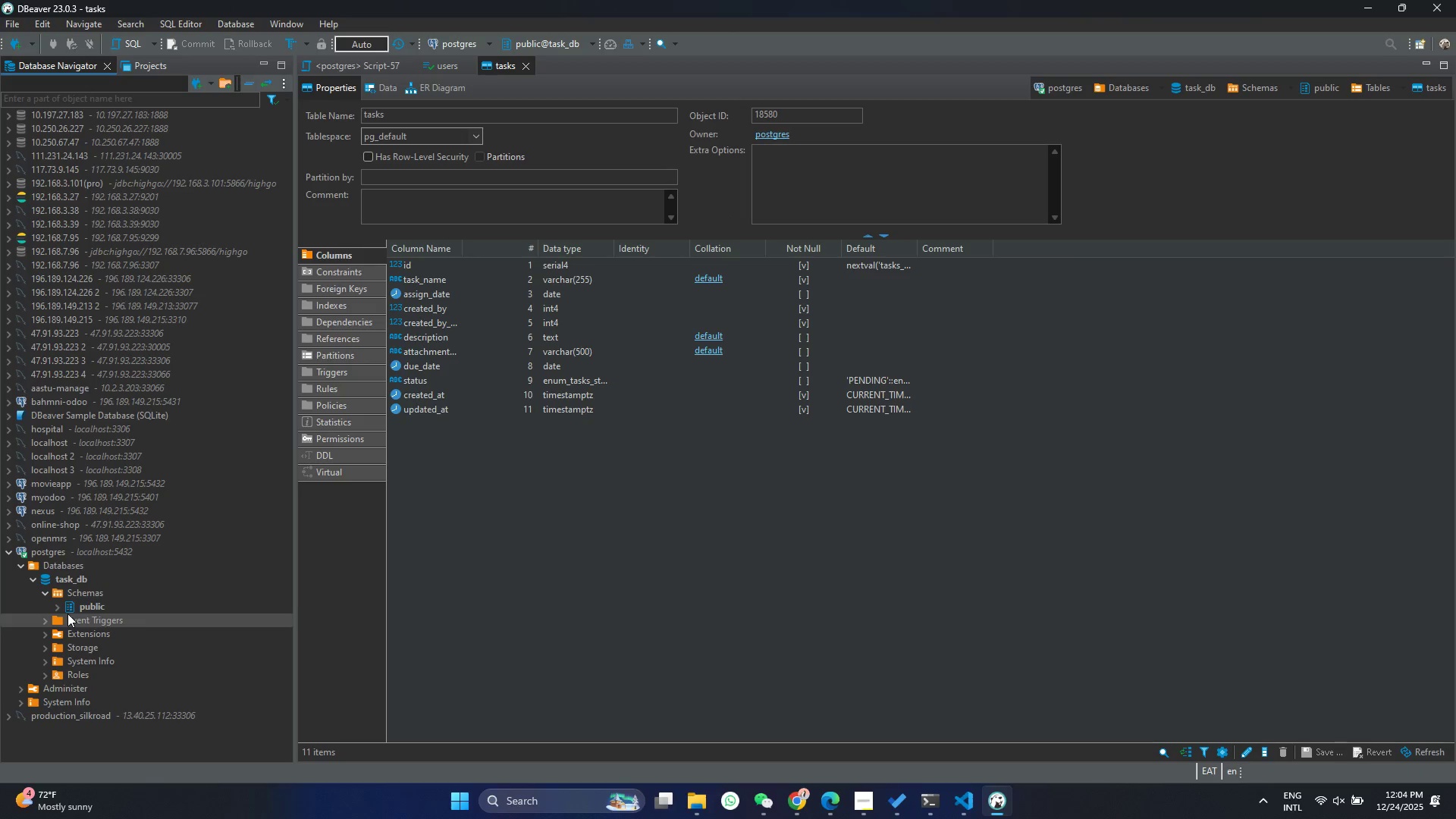 
left_click([62, 605])
 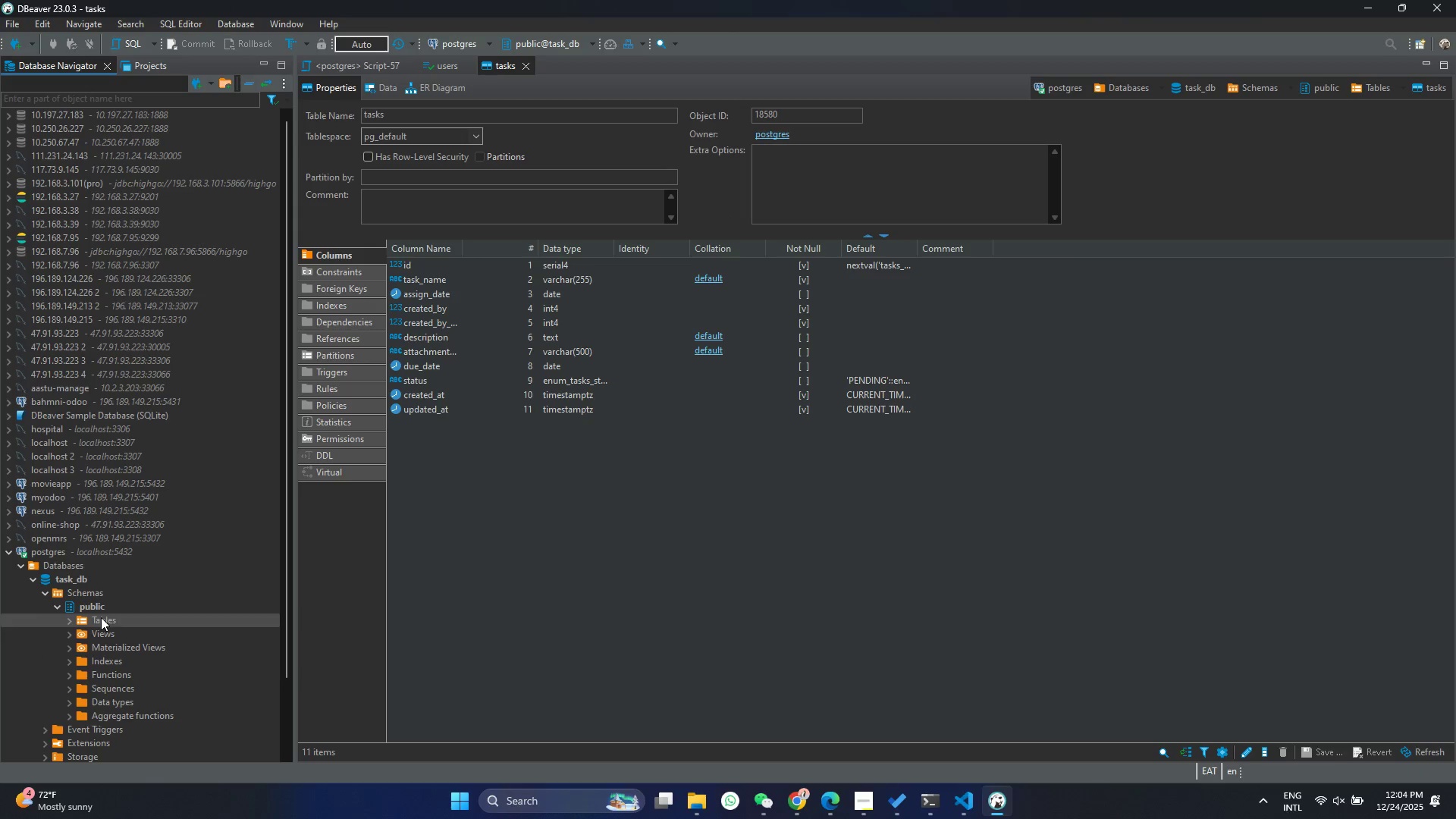 
double_click([101, 617])
 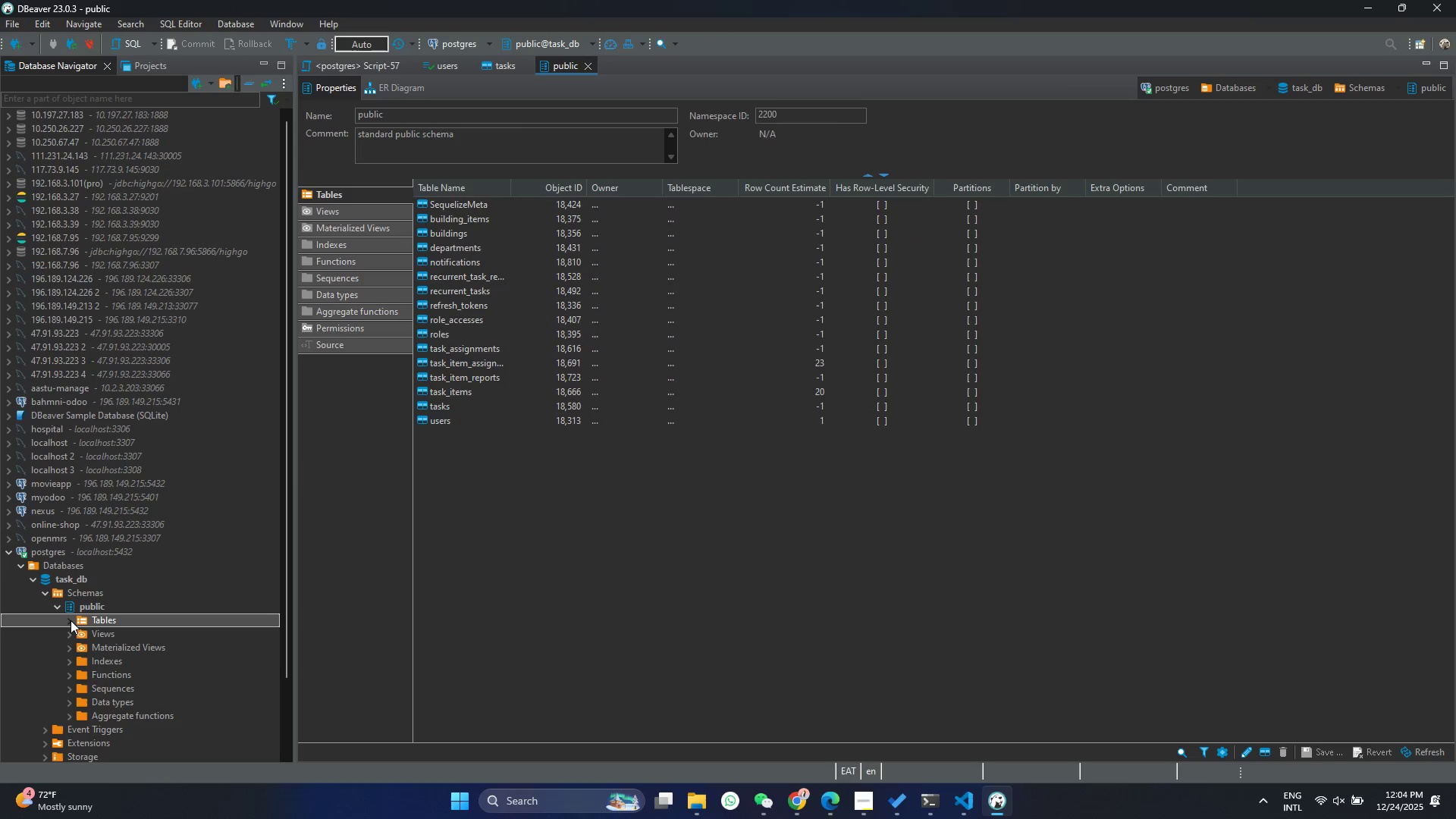 
left_click([67, 620])
 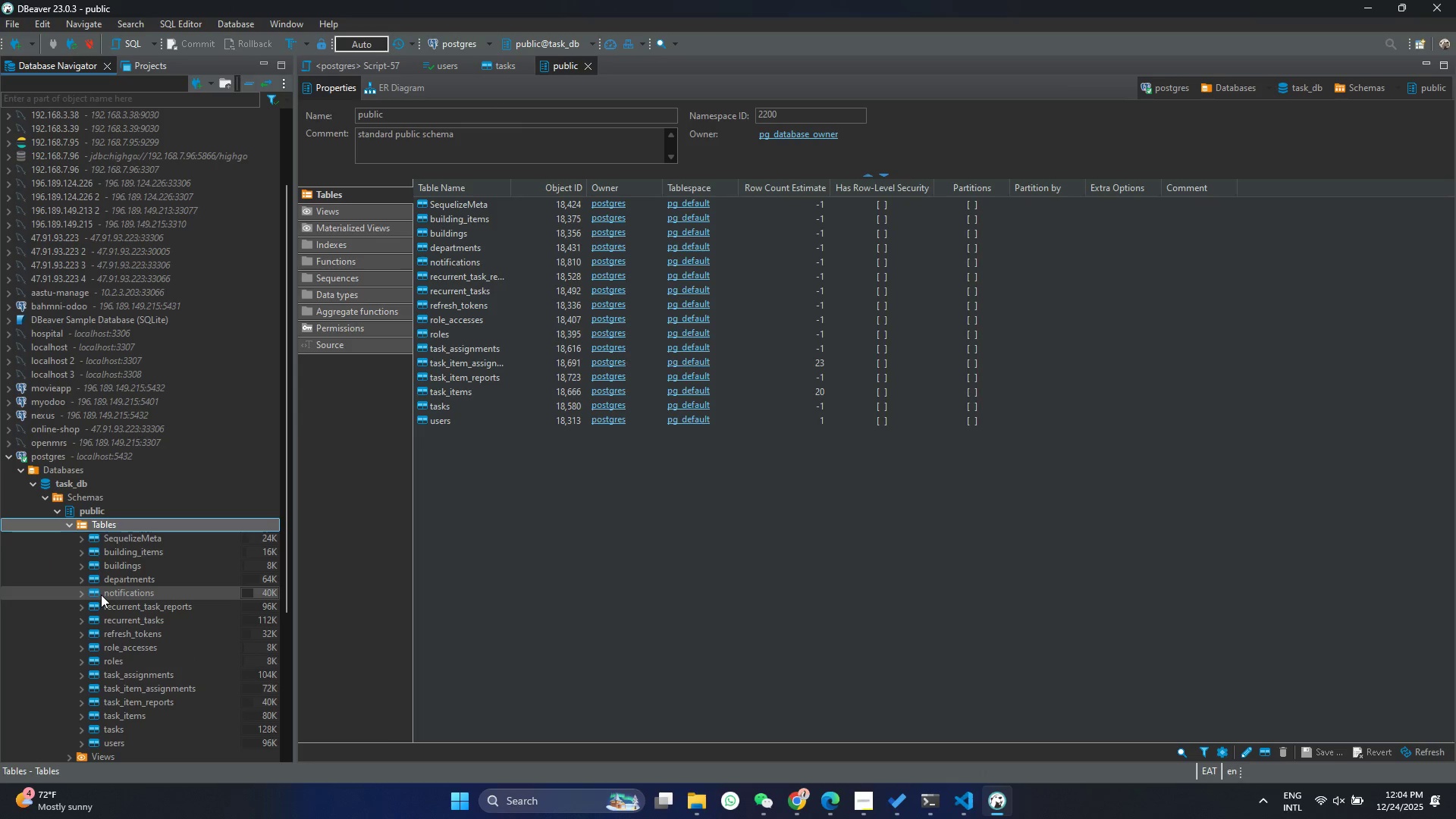 
scroll: coordinate [101, 595], scroll_direction: down, amount: 2.0
 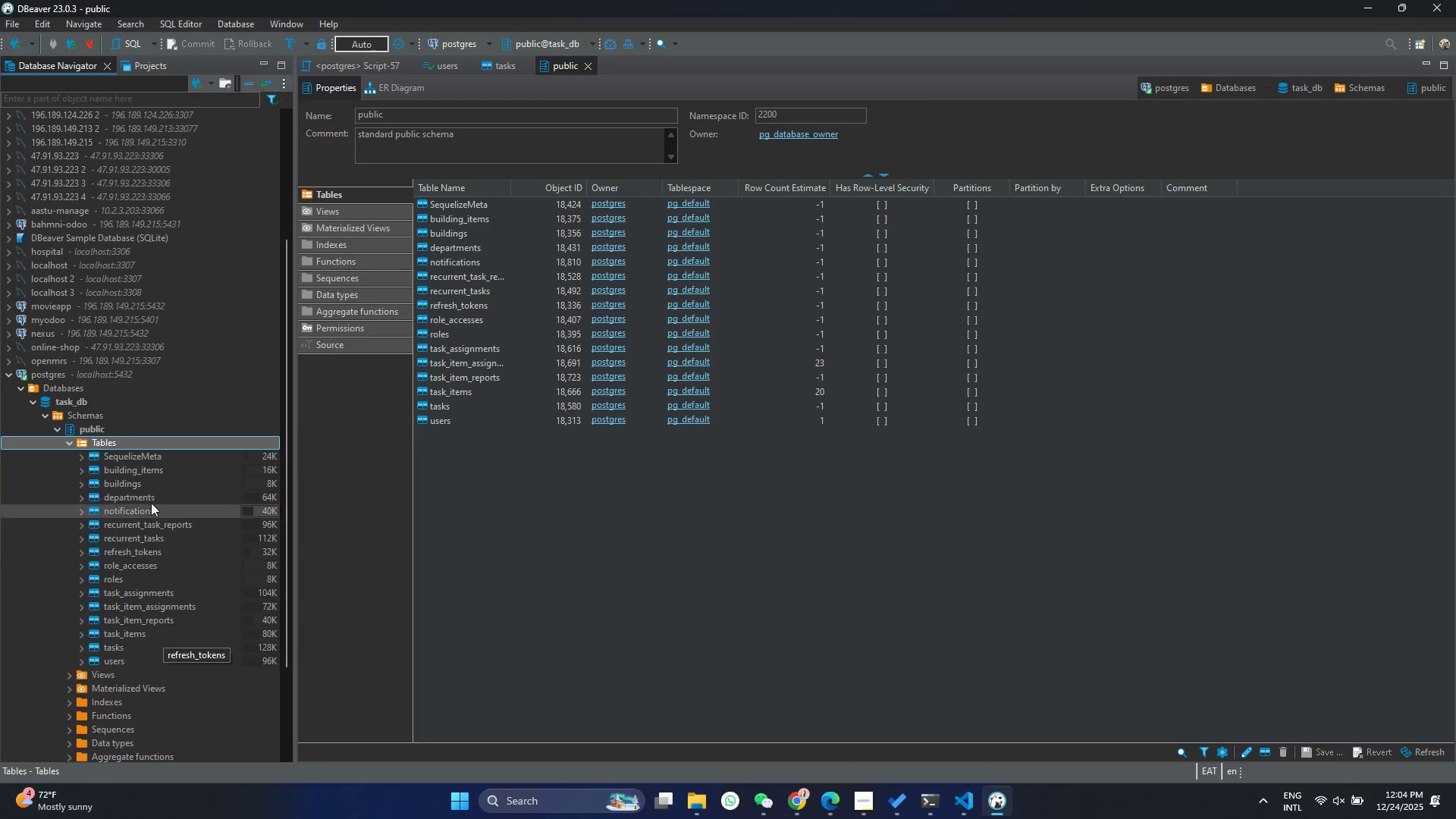 
wait(7.84)
 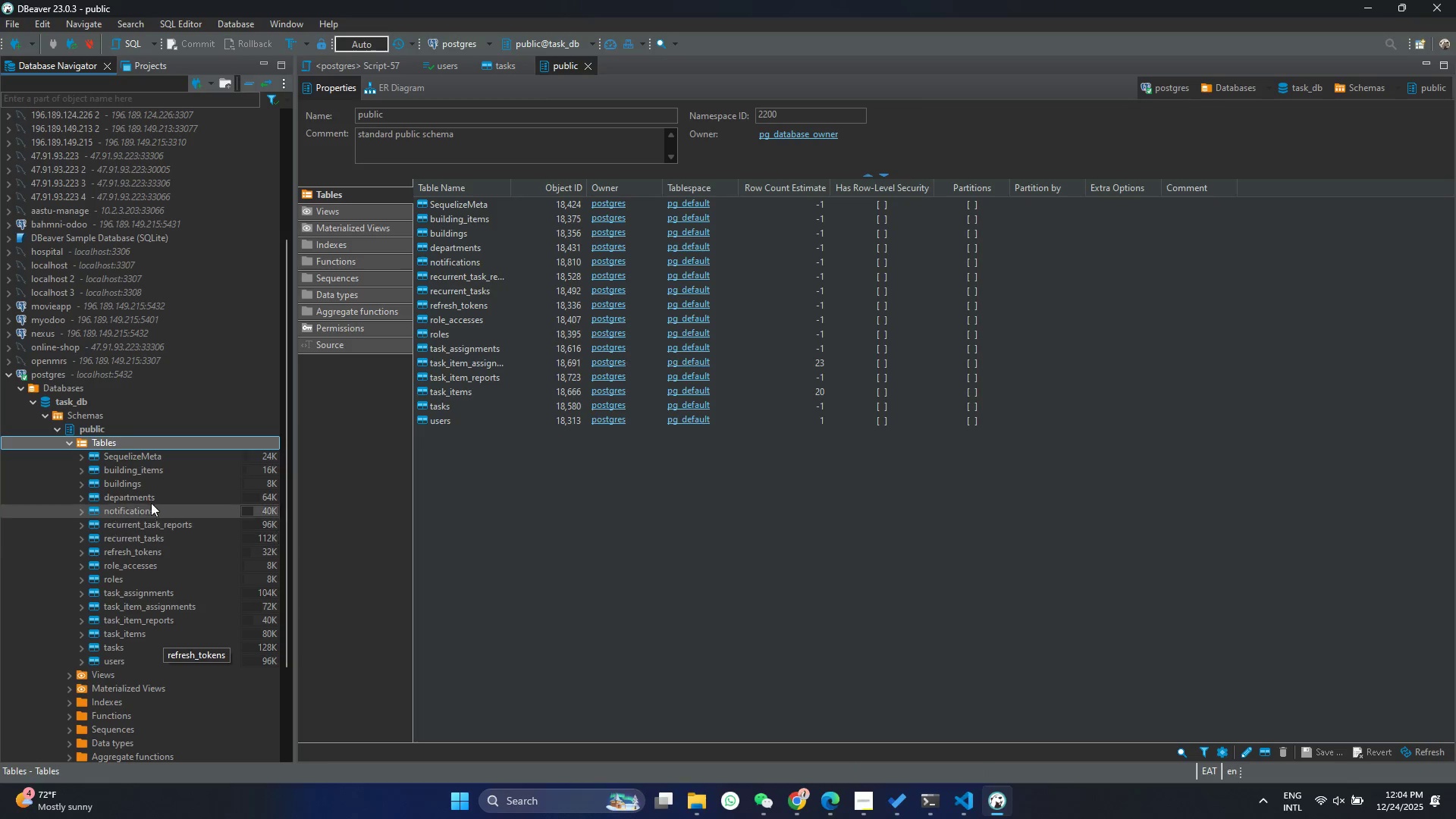 
double_click([152, 538])
 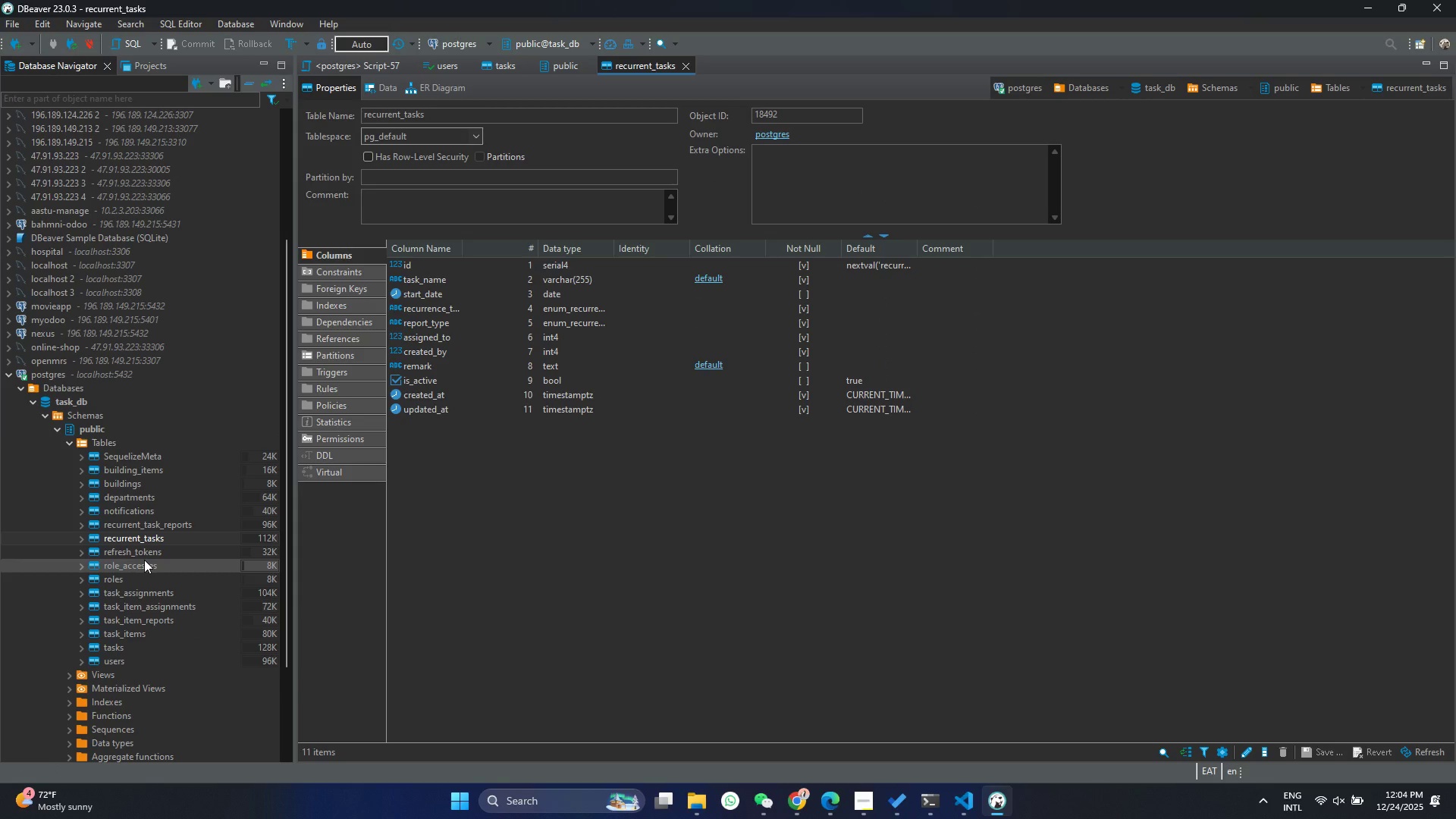 
left_click([382, 94])
 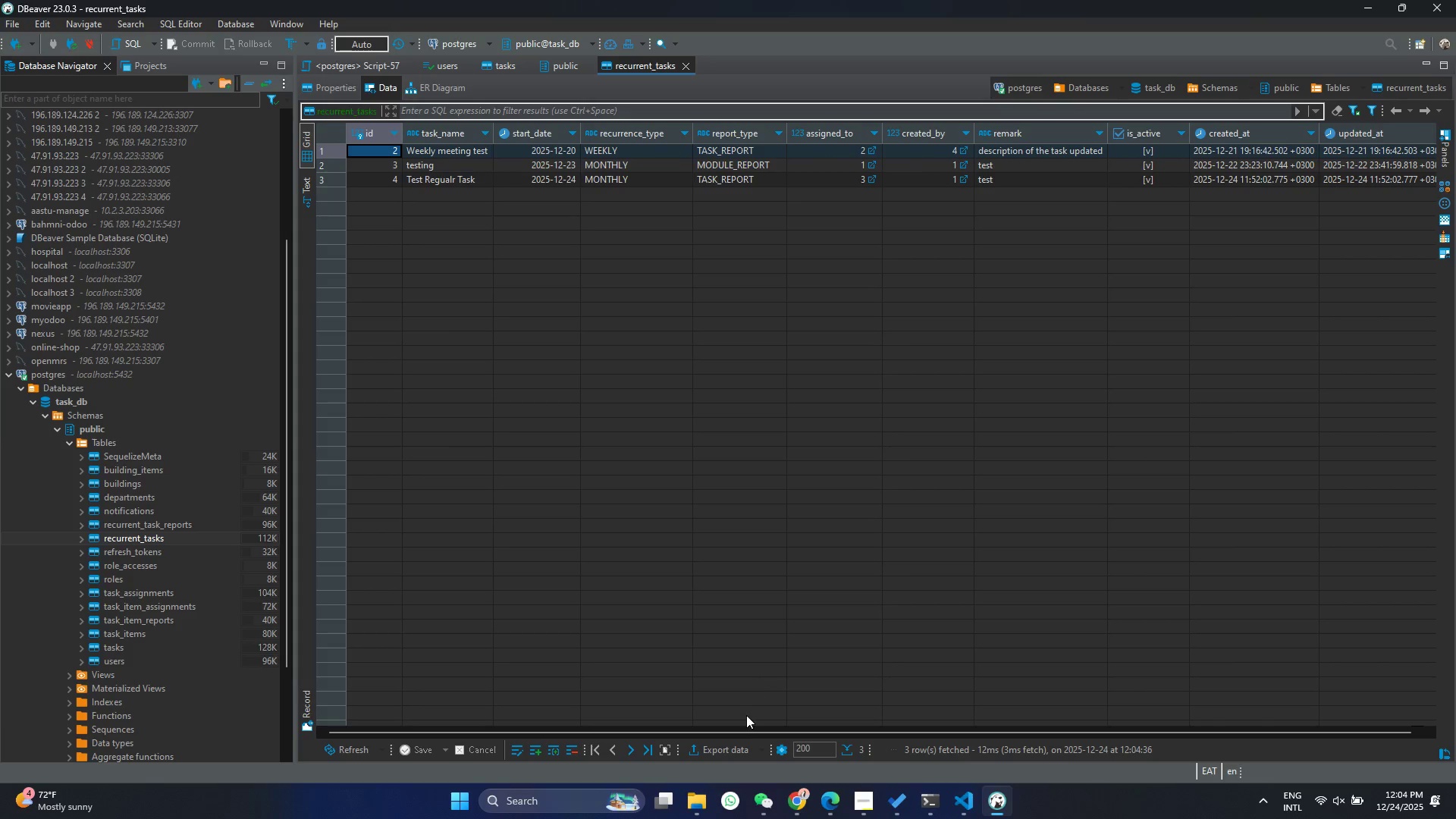 
left_click_drag(start_coordinate=[739, 732], to_coordinate=[814, 742])
 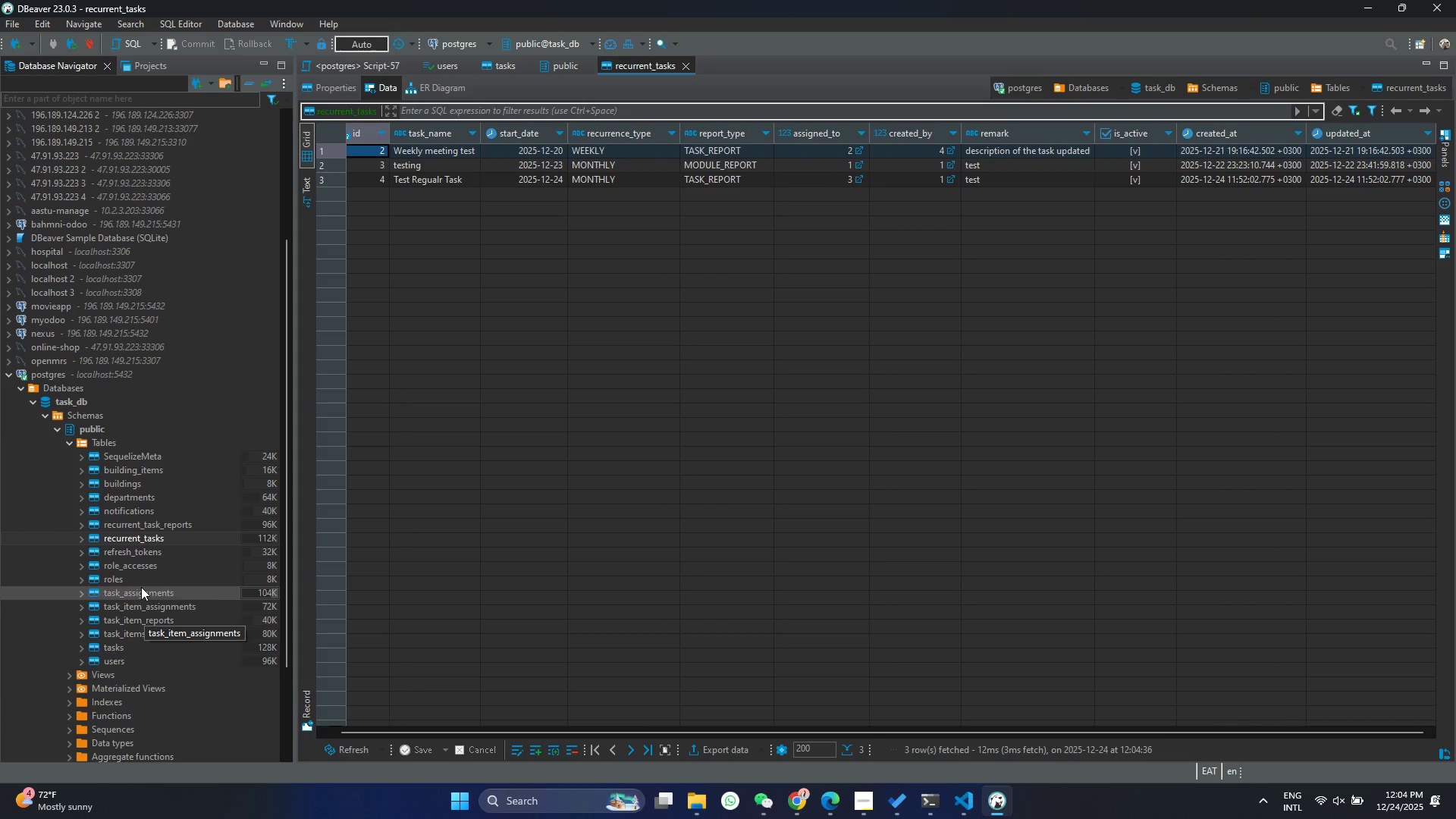 
mouse_move([135, 610])
 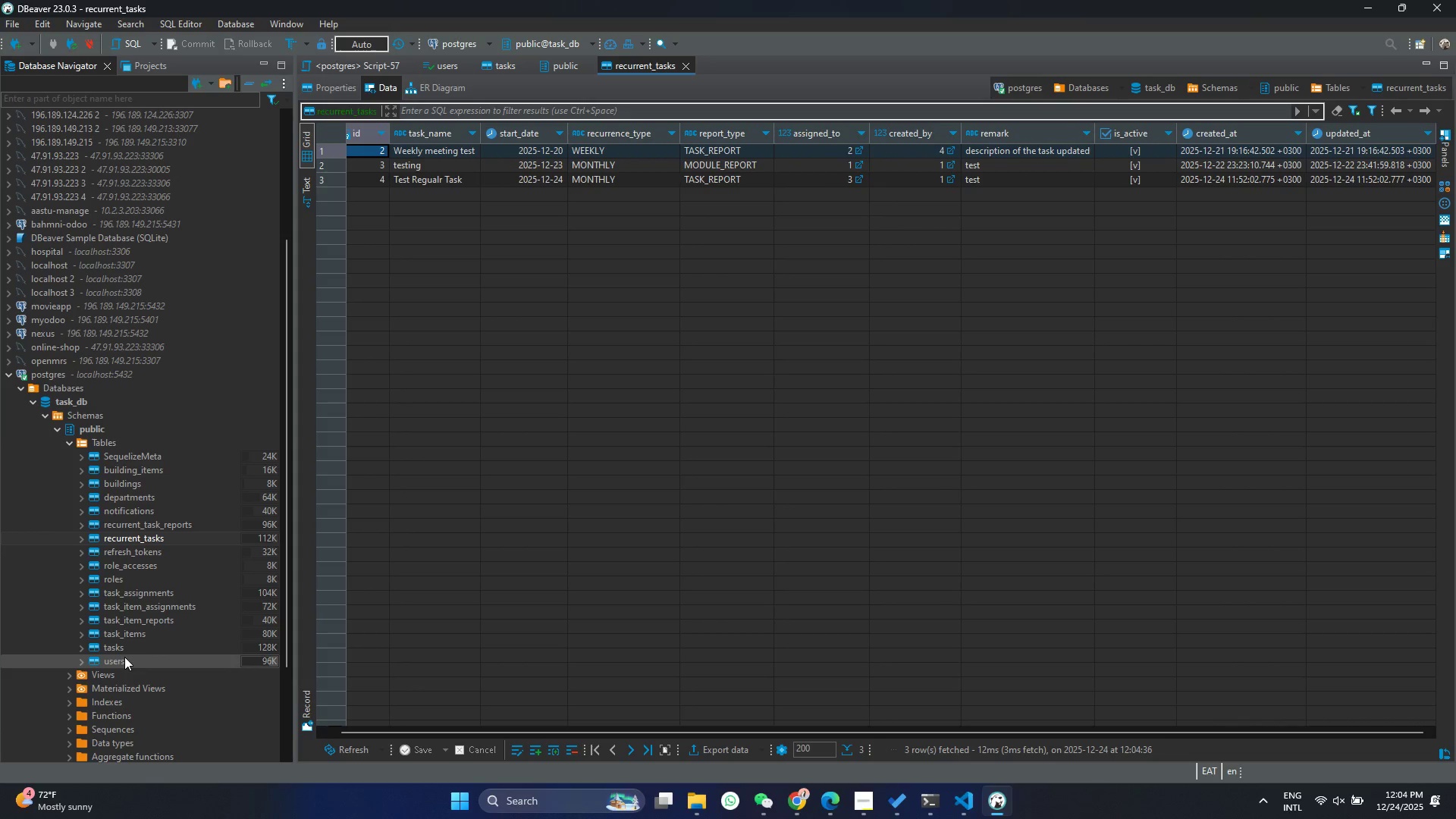 
double_click([121, 642])
 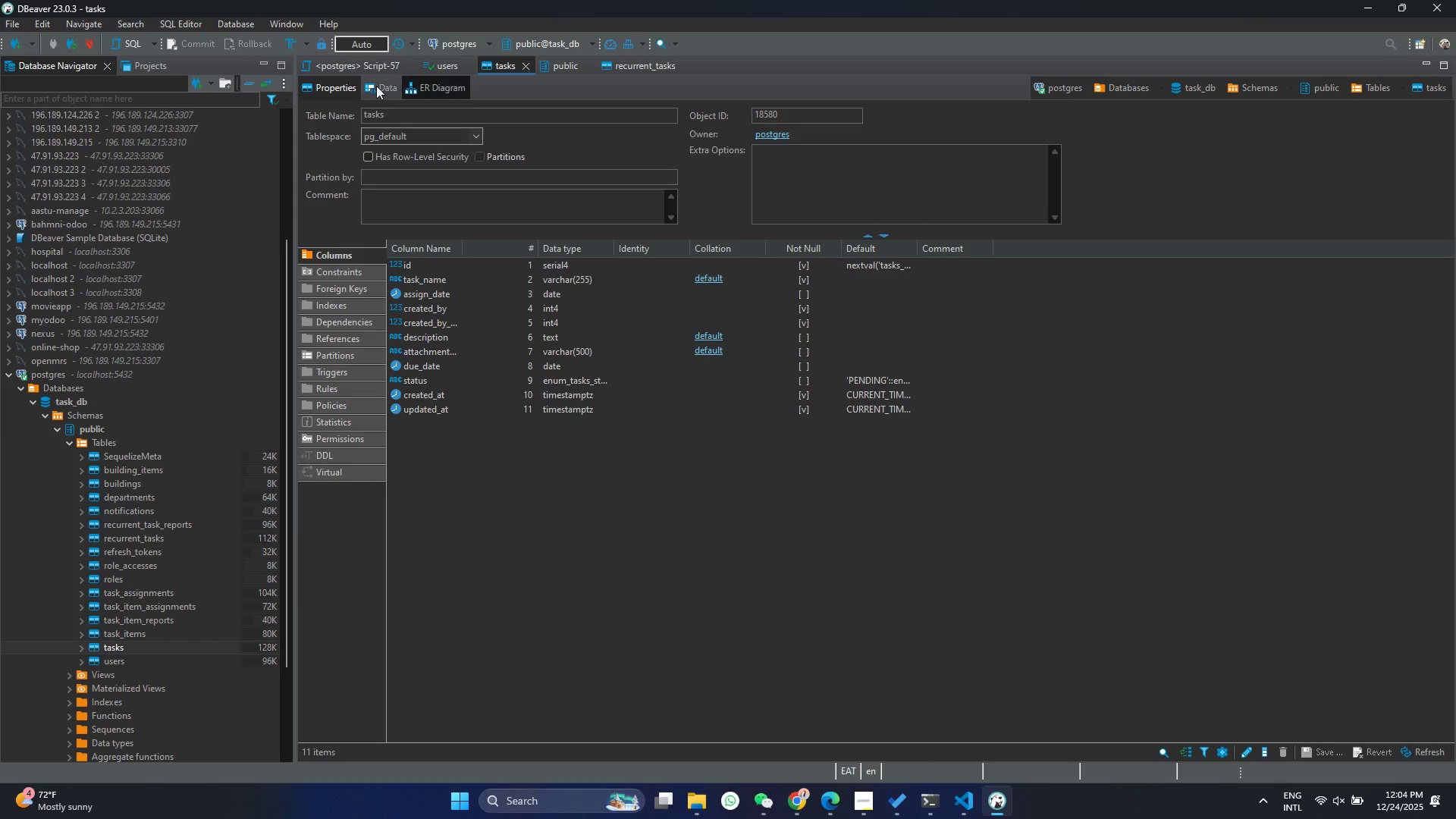 
left_click([372, 83])
 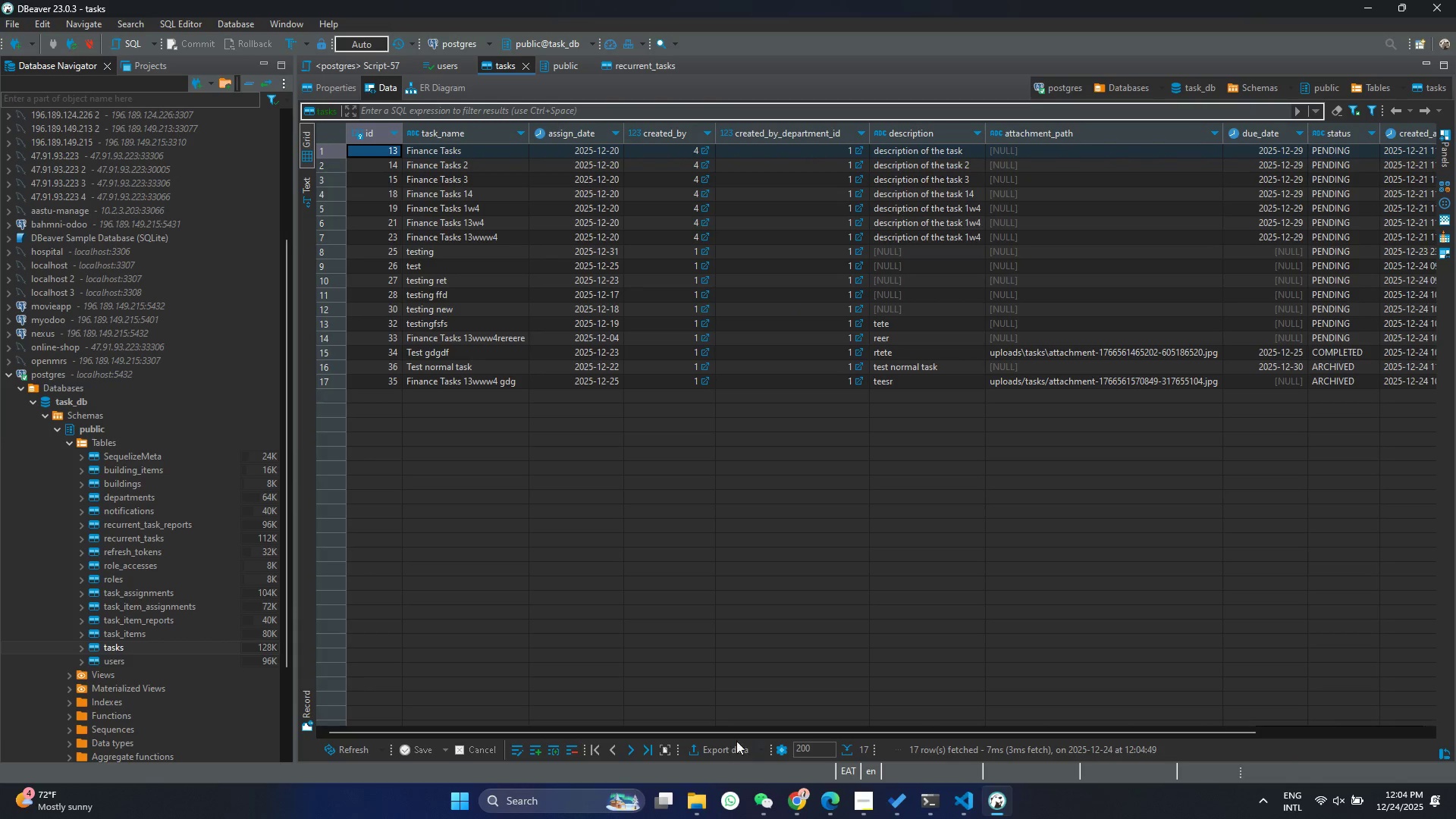 
left_click_drag(start_coordinate=[736, 739], to_coordinate=[764, 742])
 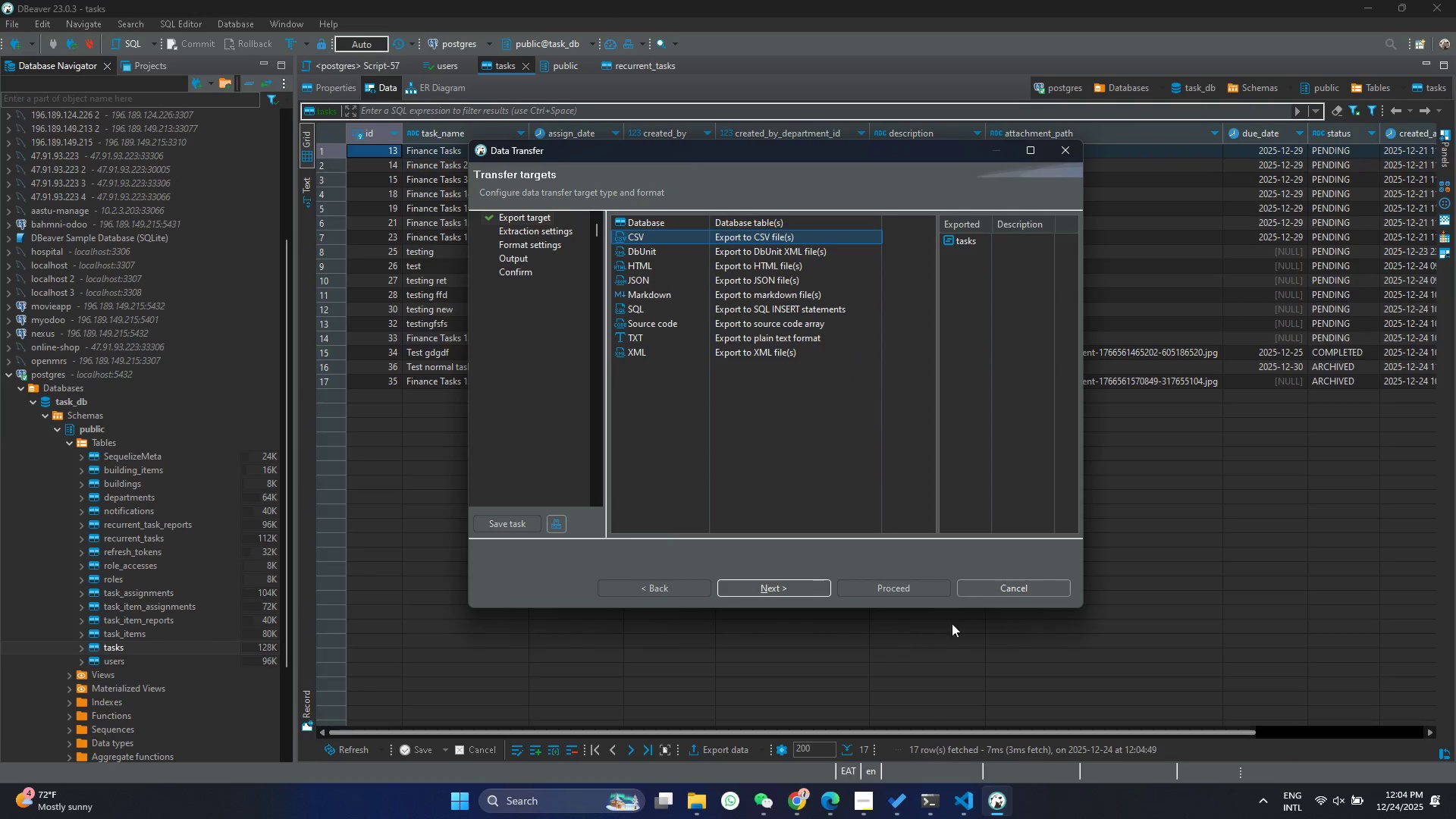 
left_click([1005, 590])
 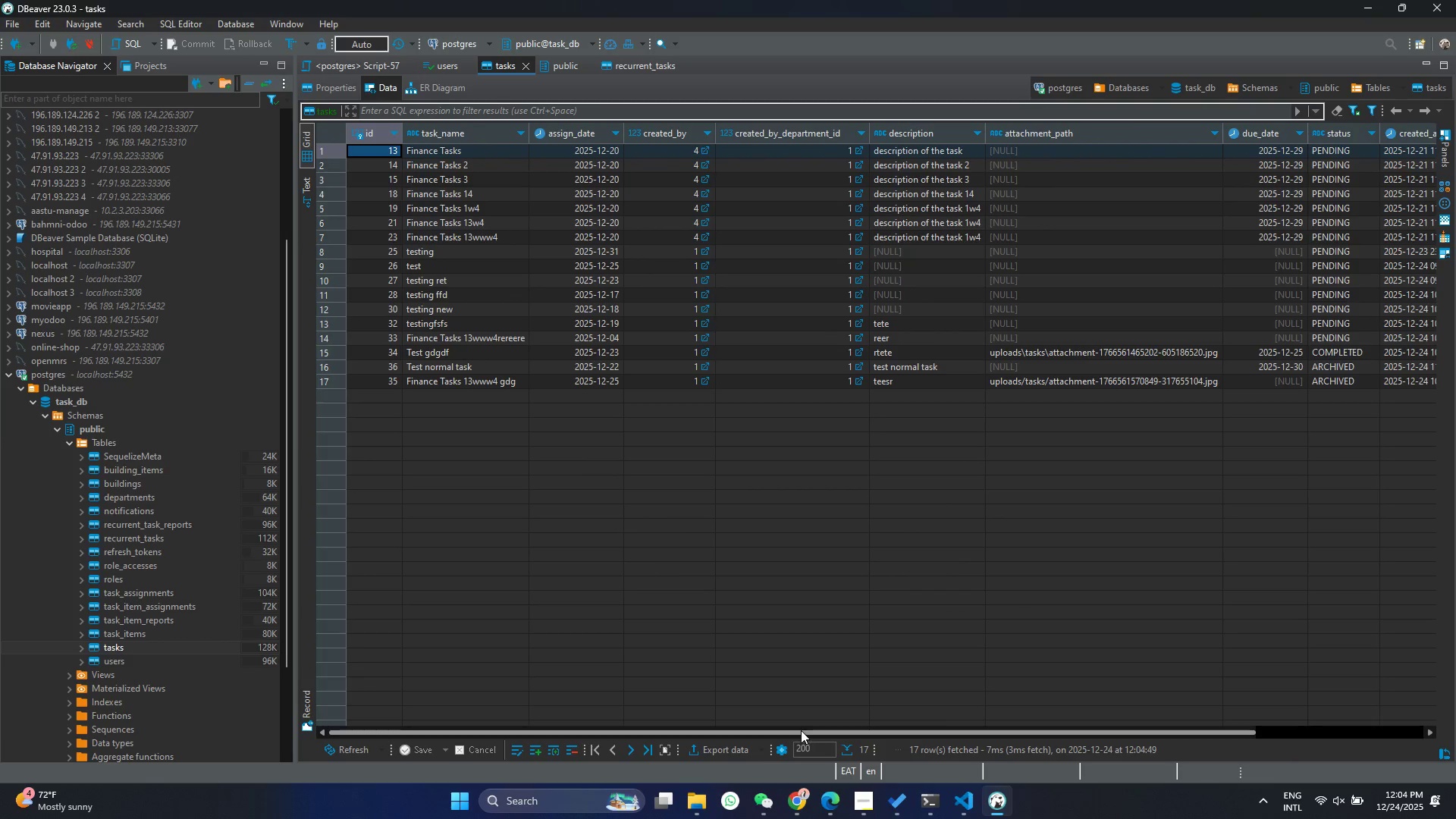 
left_click_drag(start_coordinate=[802, 735], to_coordinate=[1035, 717])
 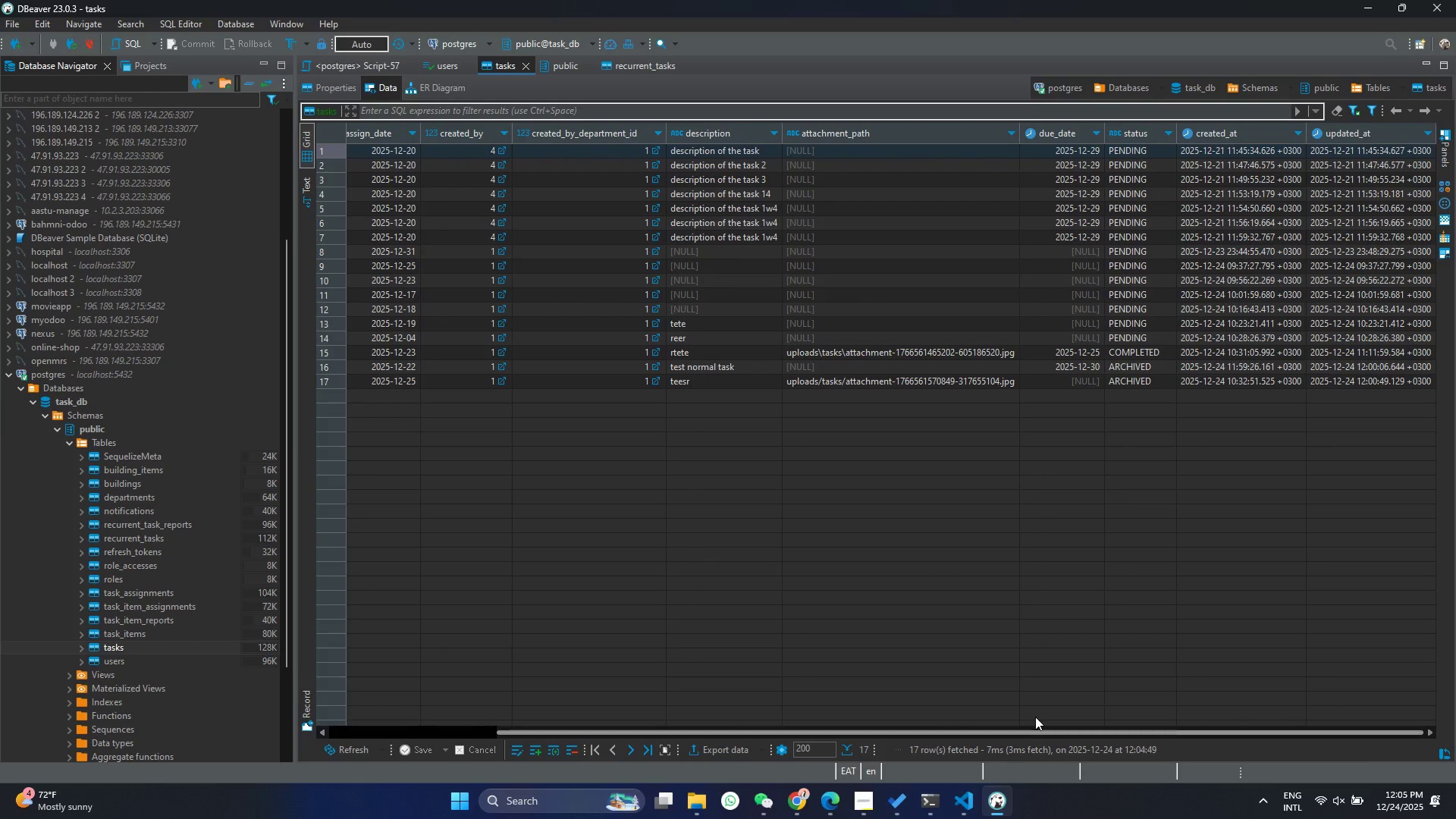 
double_click([1035, 717])
 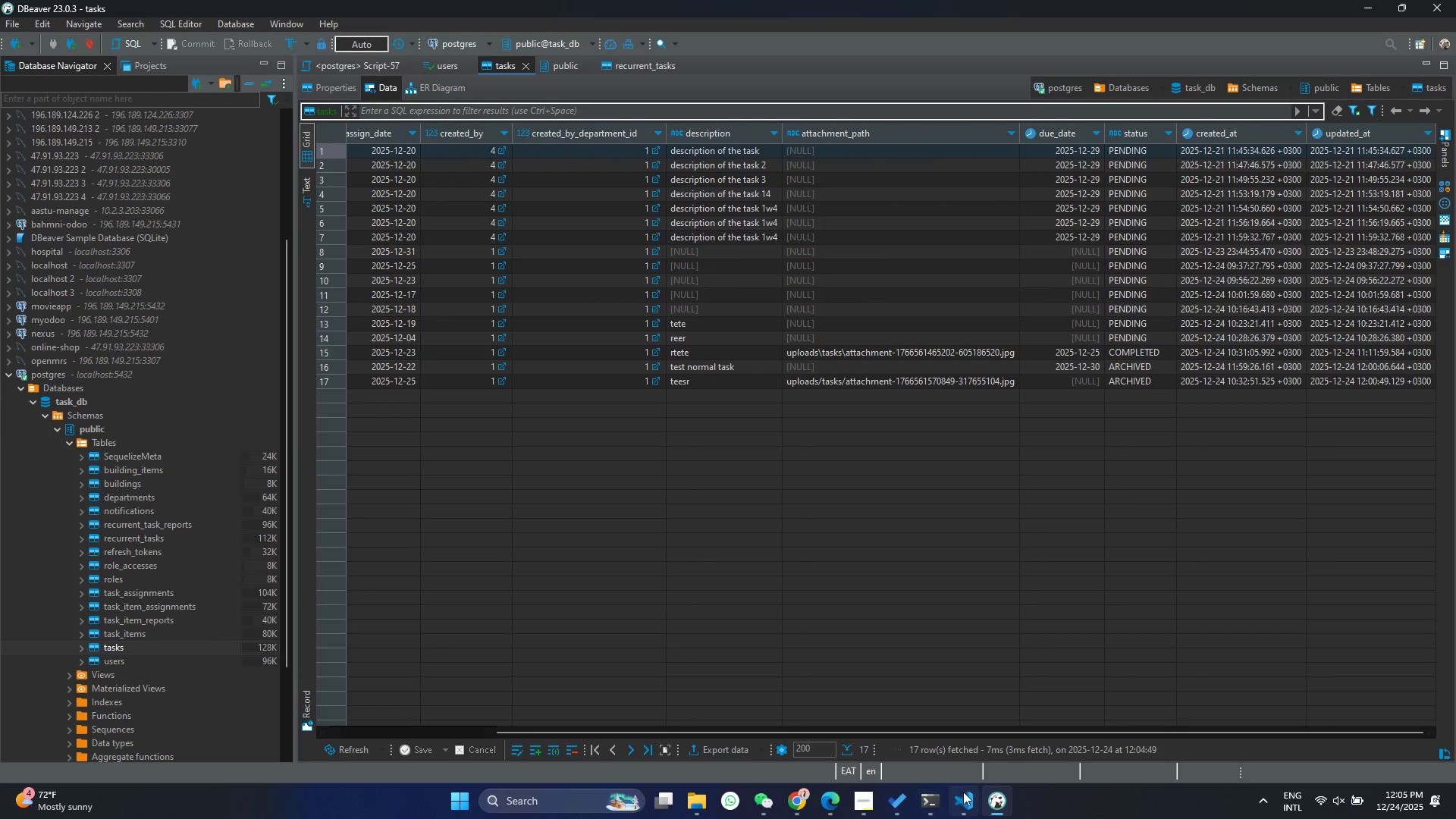 
left_click([957, 806])
 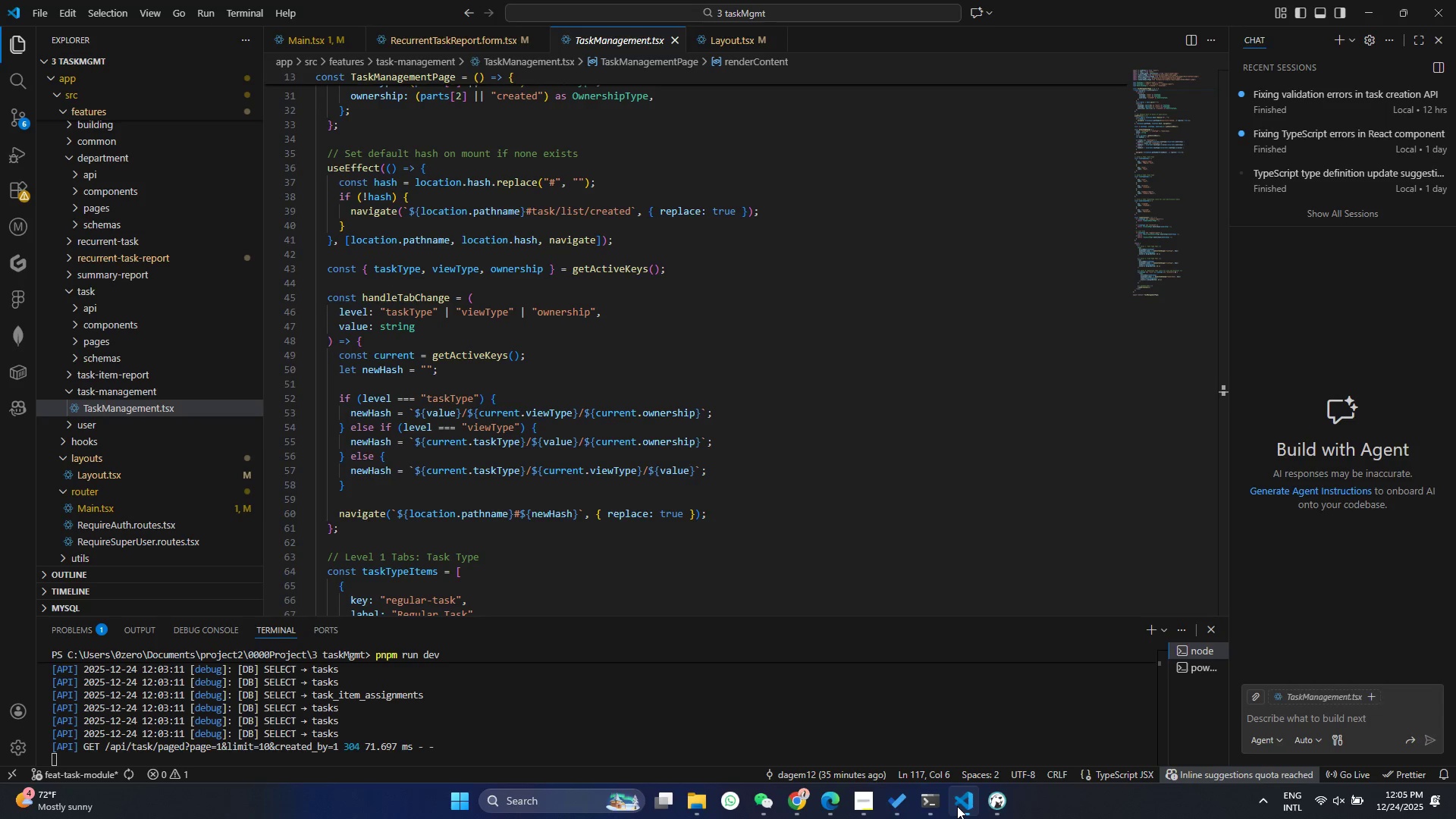 
left_click([957, 806])
 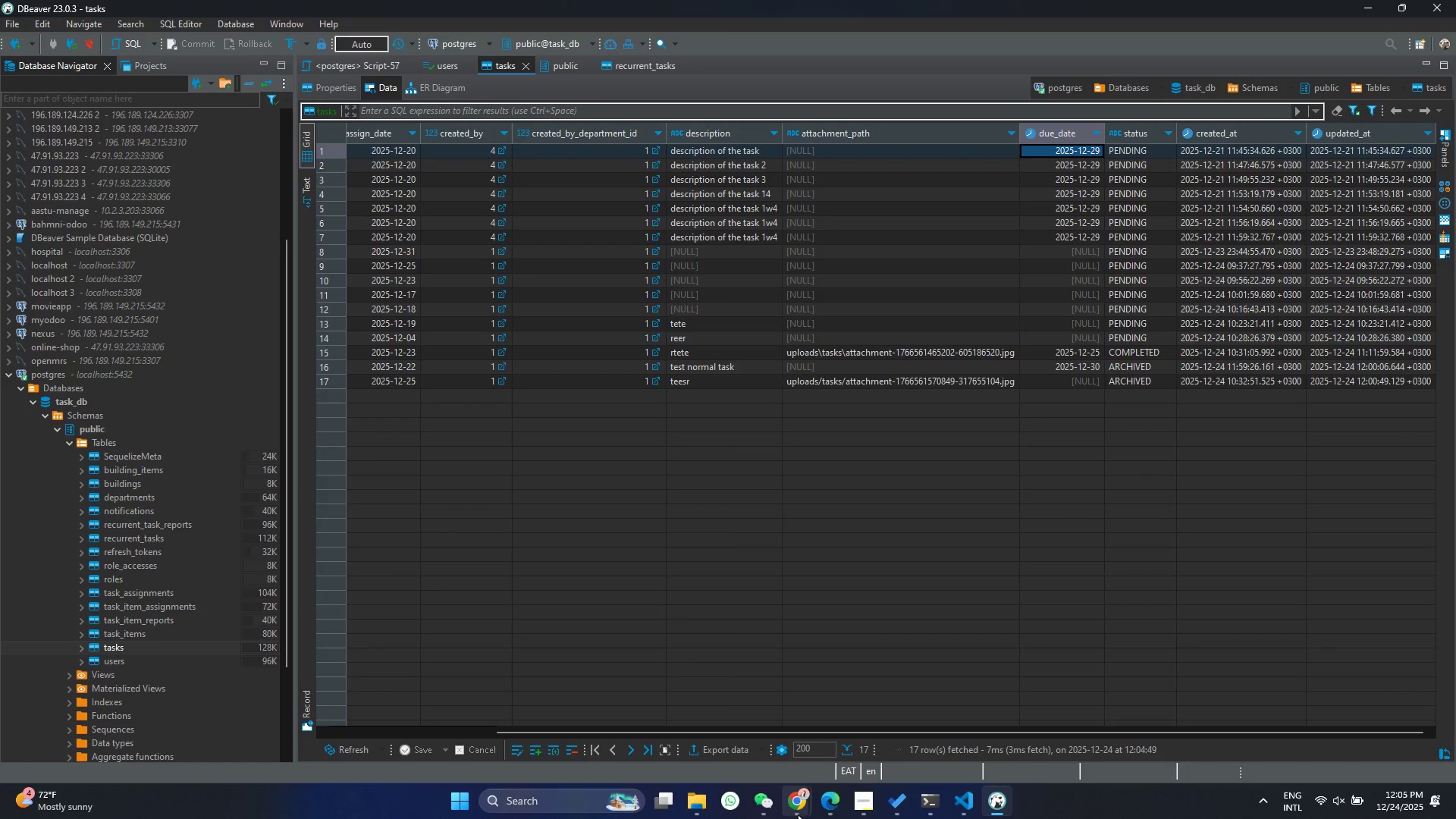 
left_click([795, 808])
 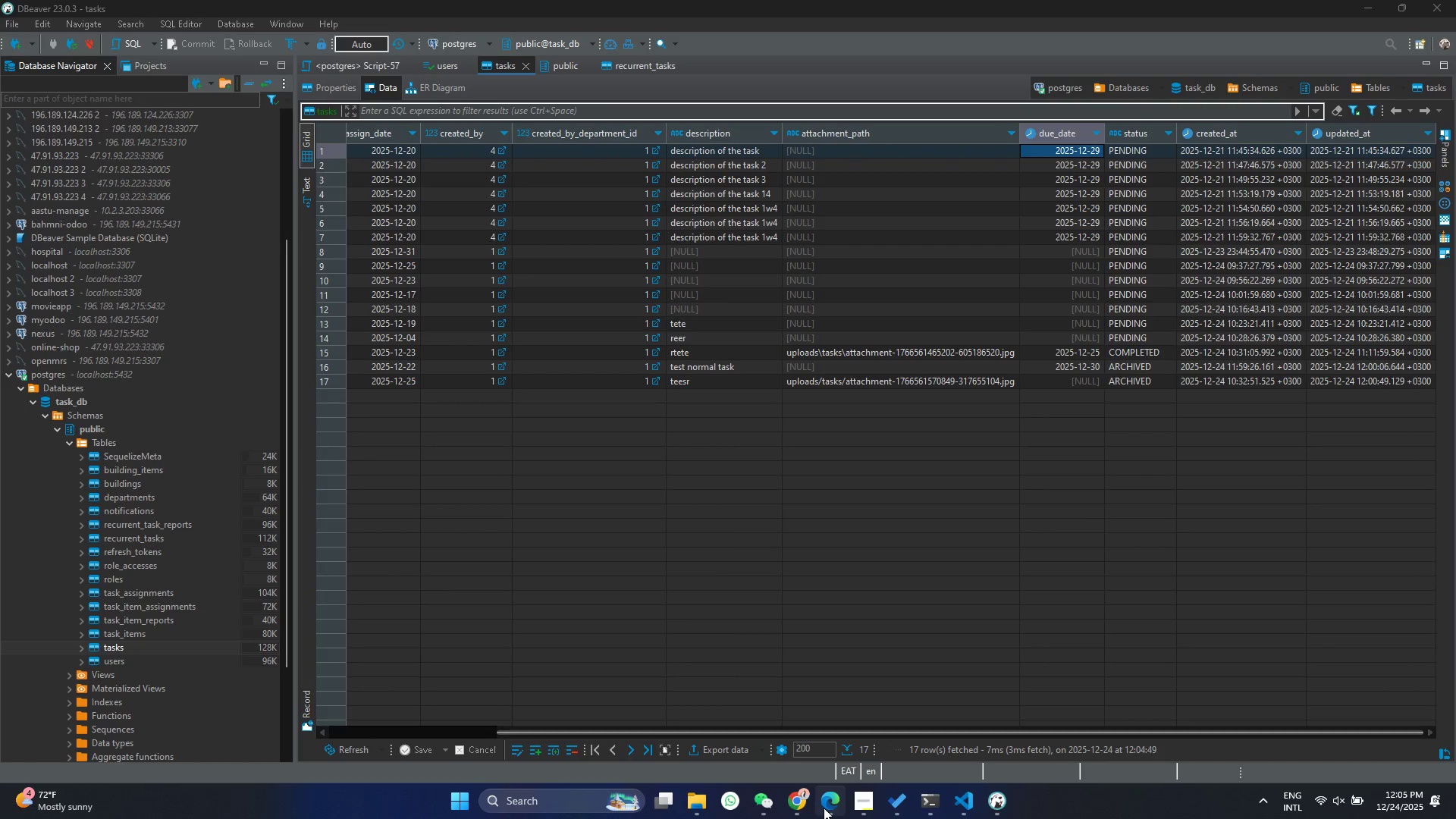 
left_click([793, 808])
 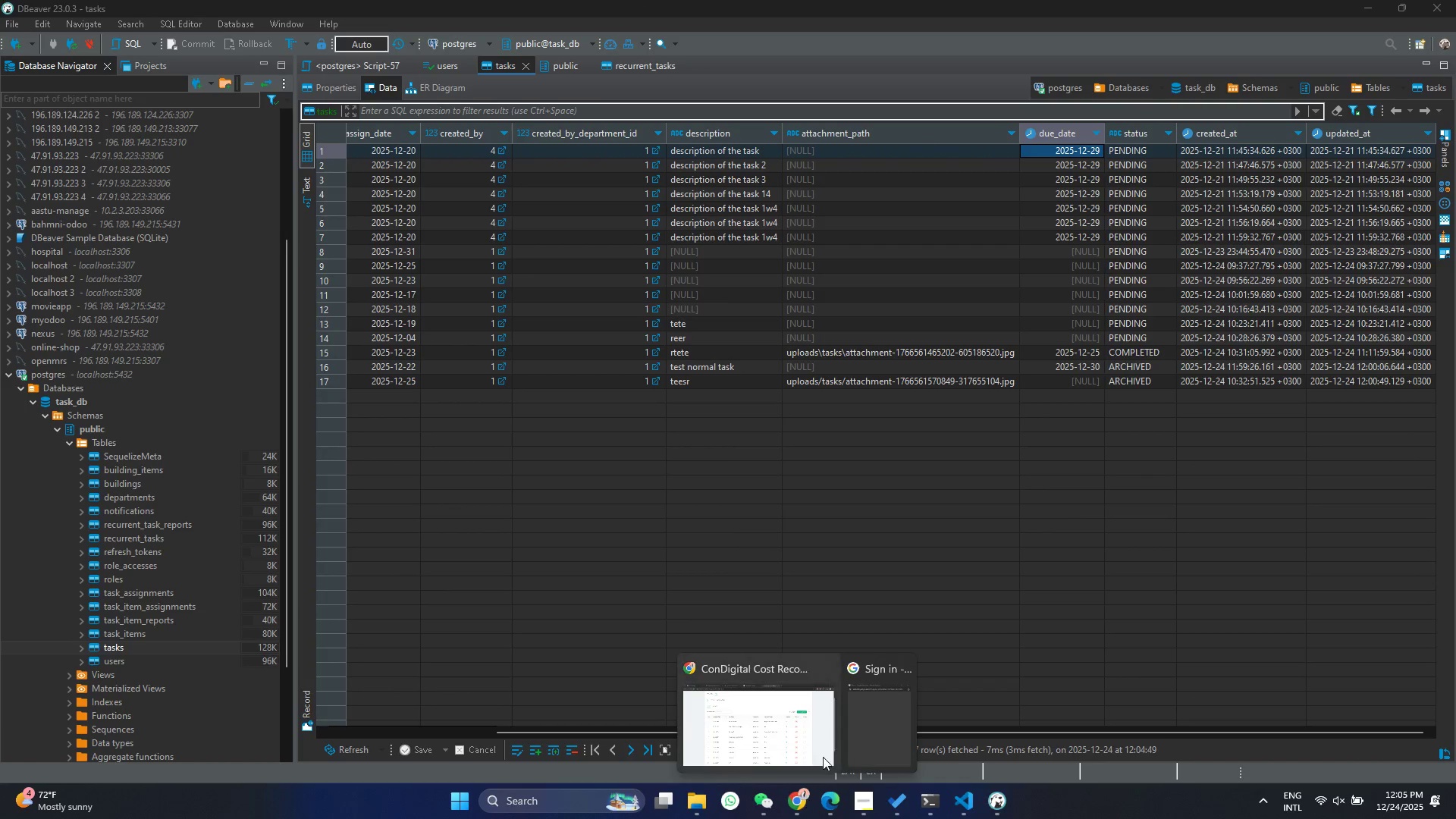 
left_click([821, 748])
 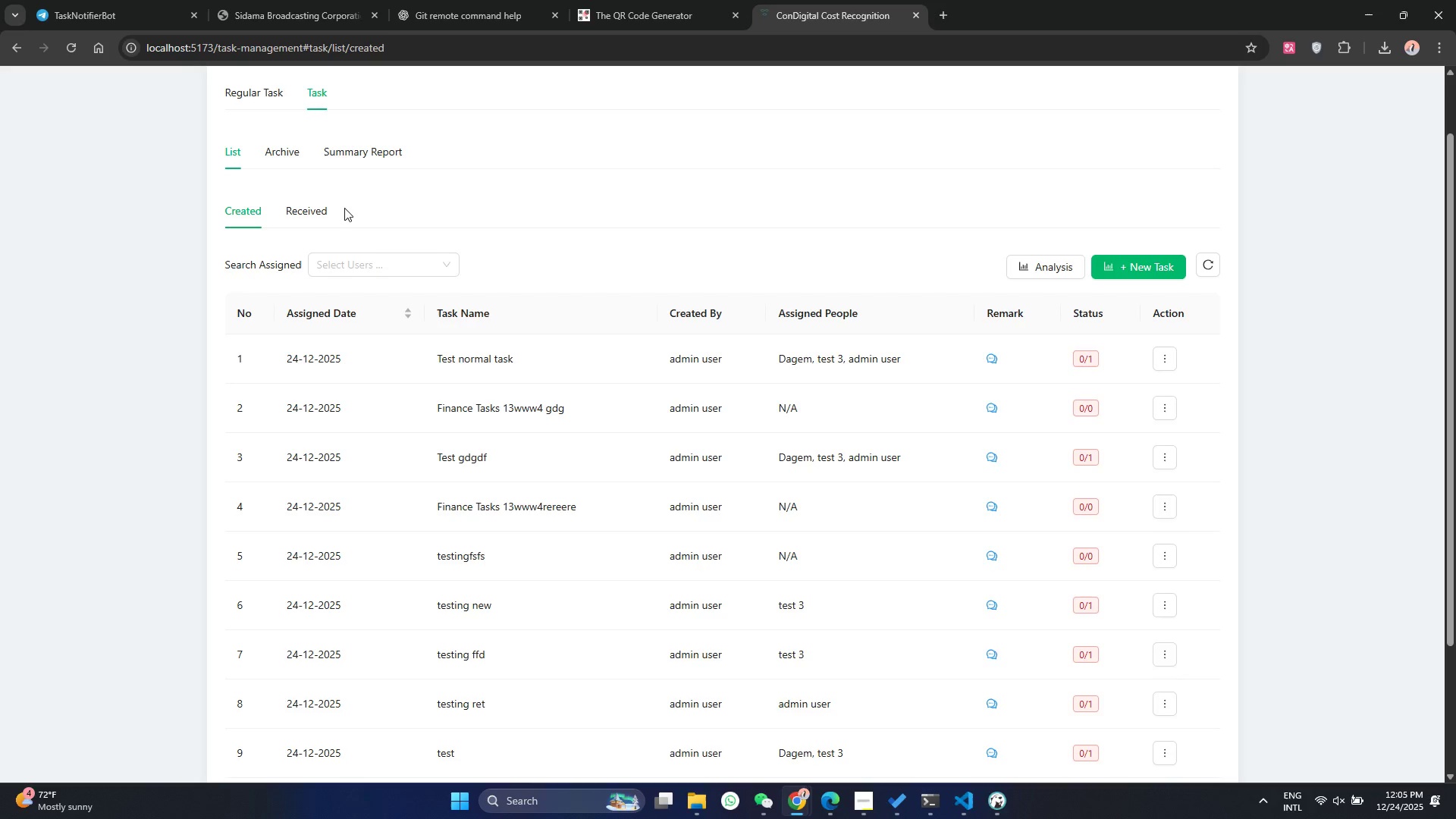 
scroll: coordinate [457, 454], scroll_direction: up, amount: 2.0
 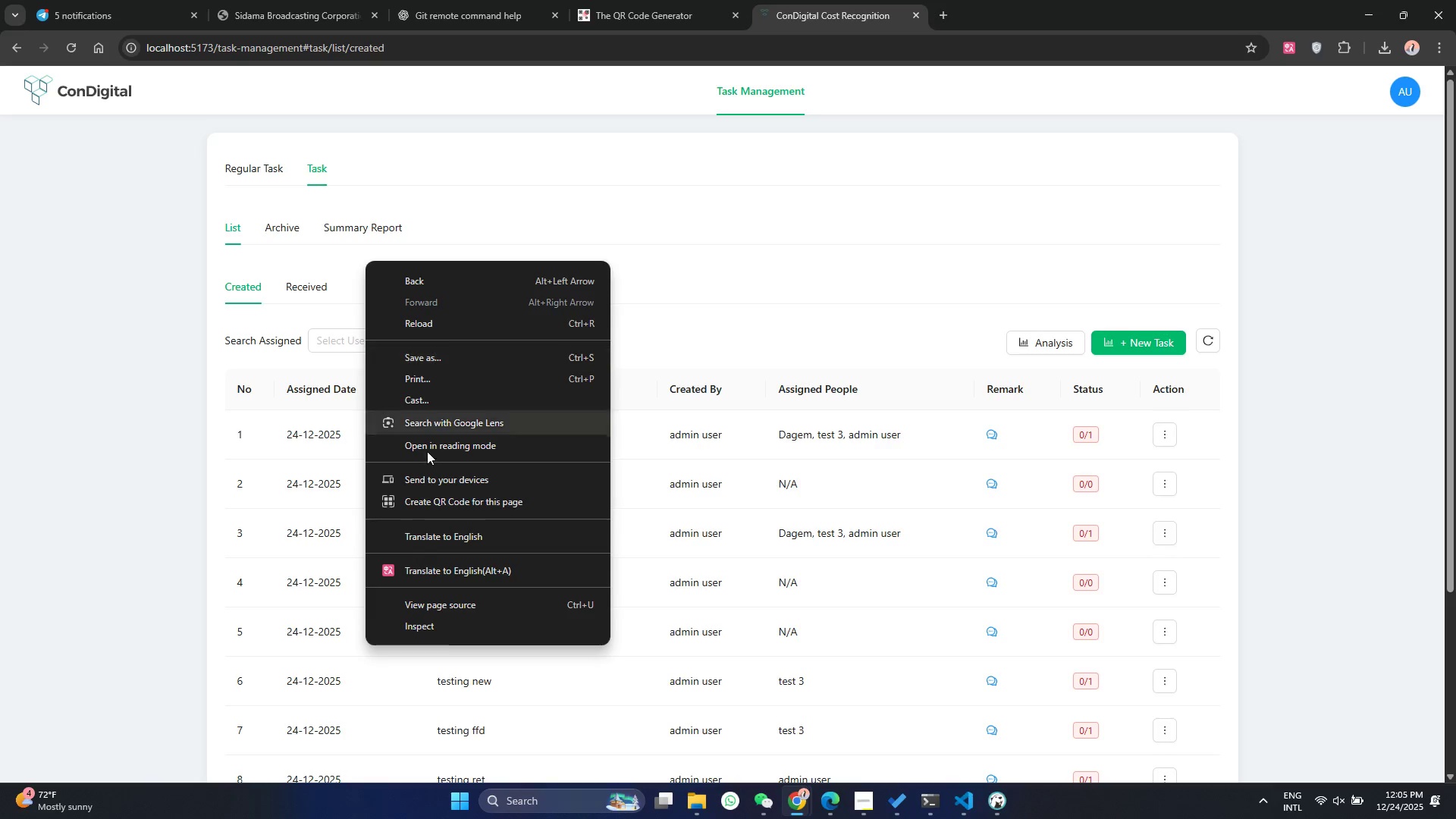 
left_click([444, 629])
 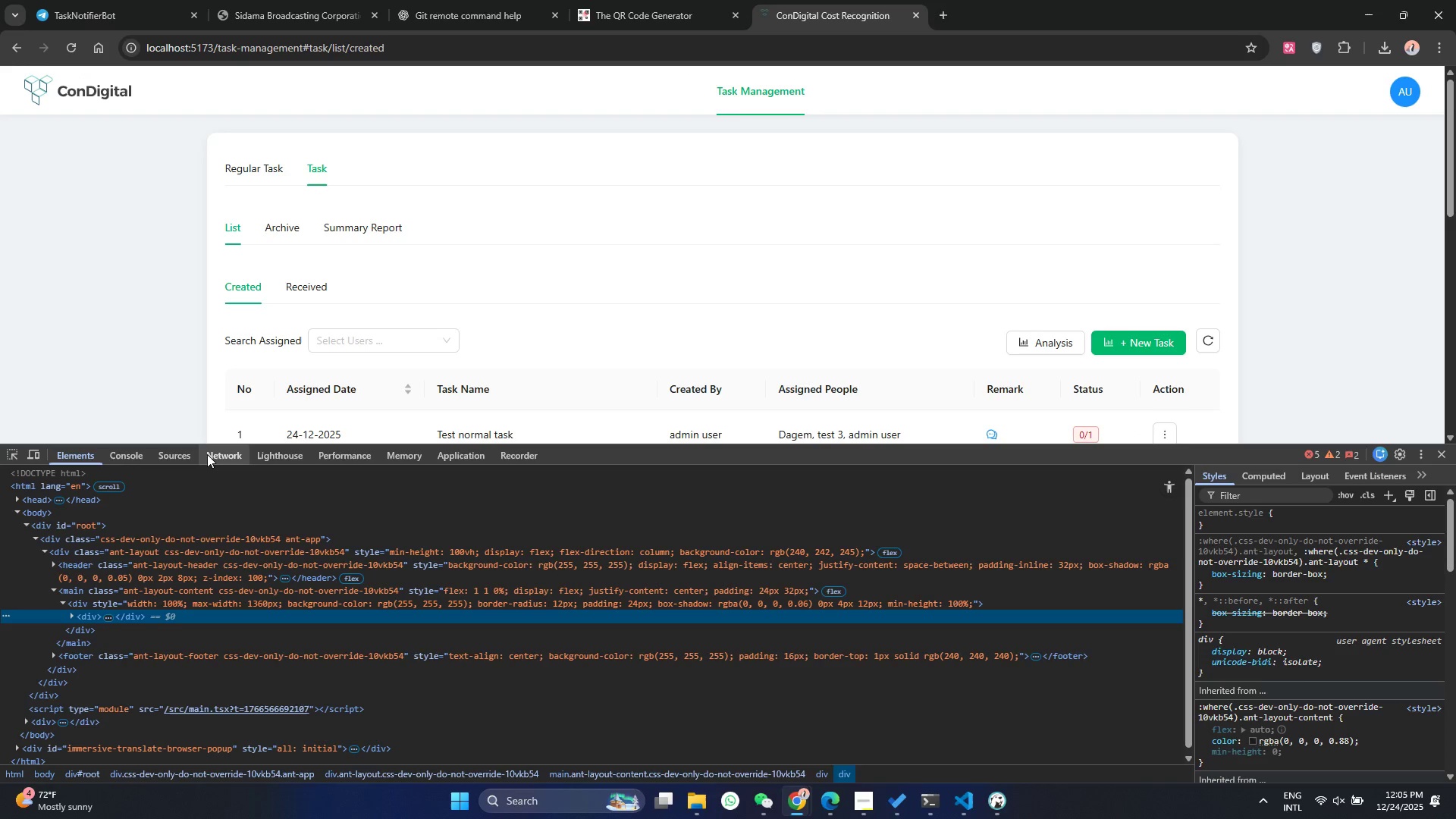 
left_click([216, 457])
 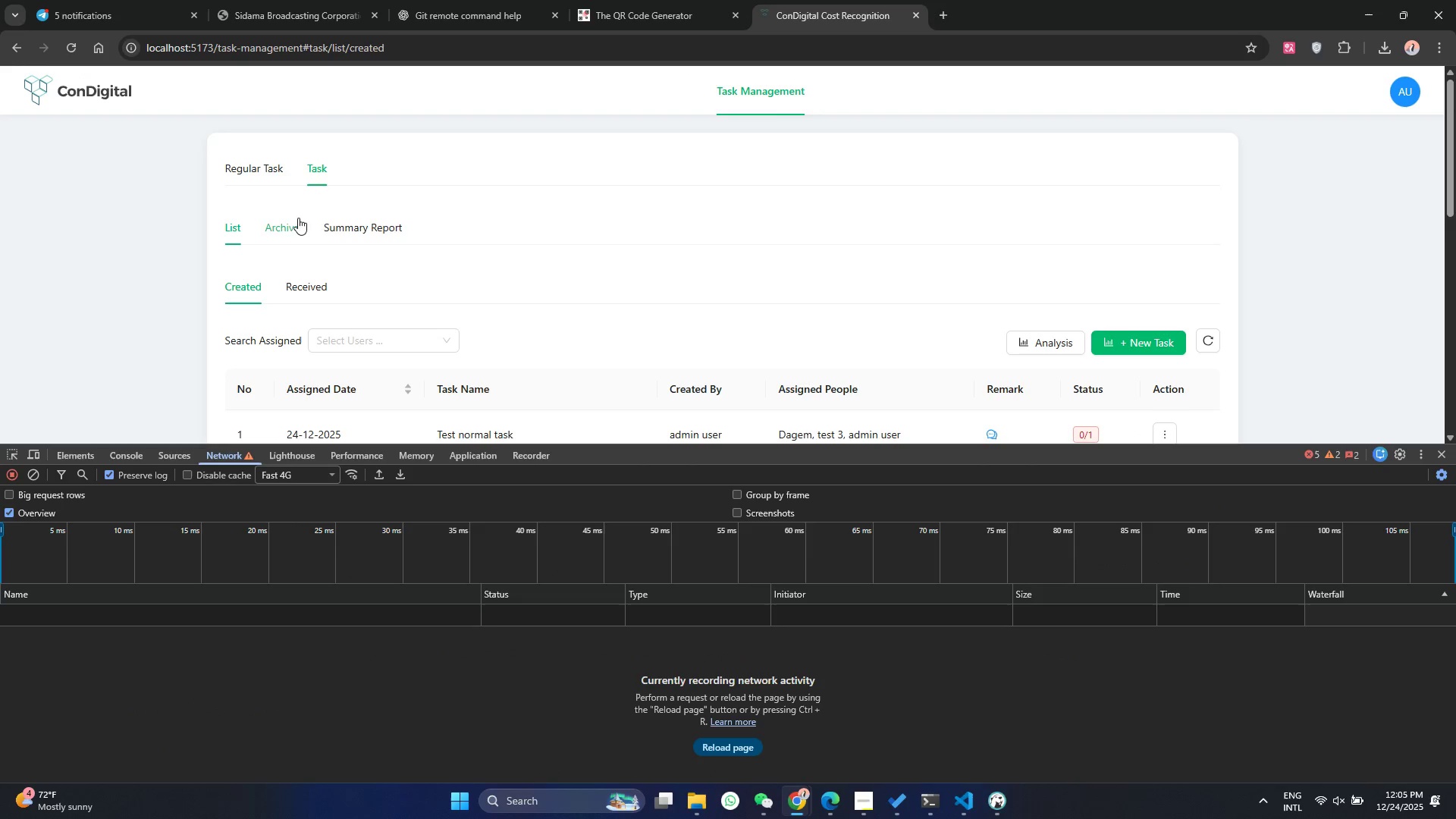 
left_click([287, 235])
 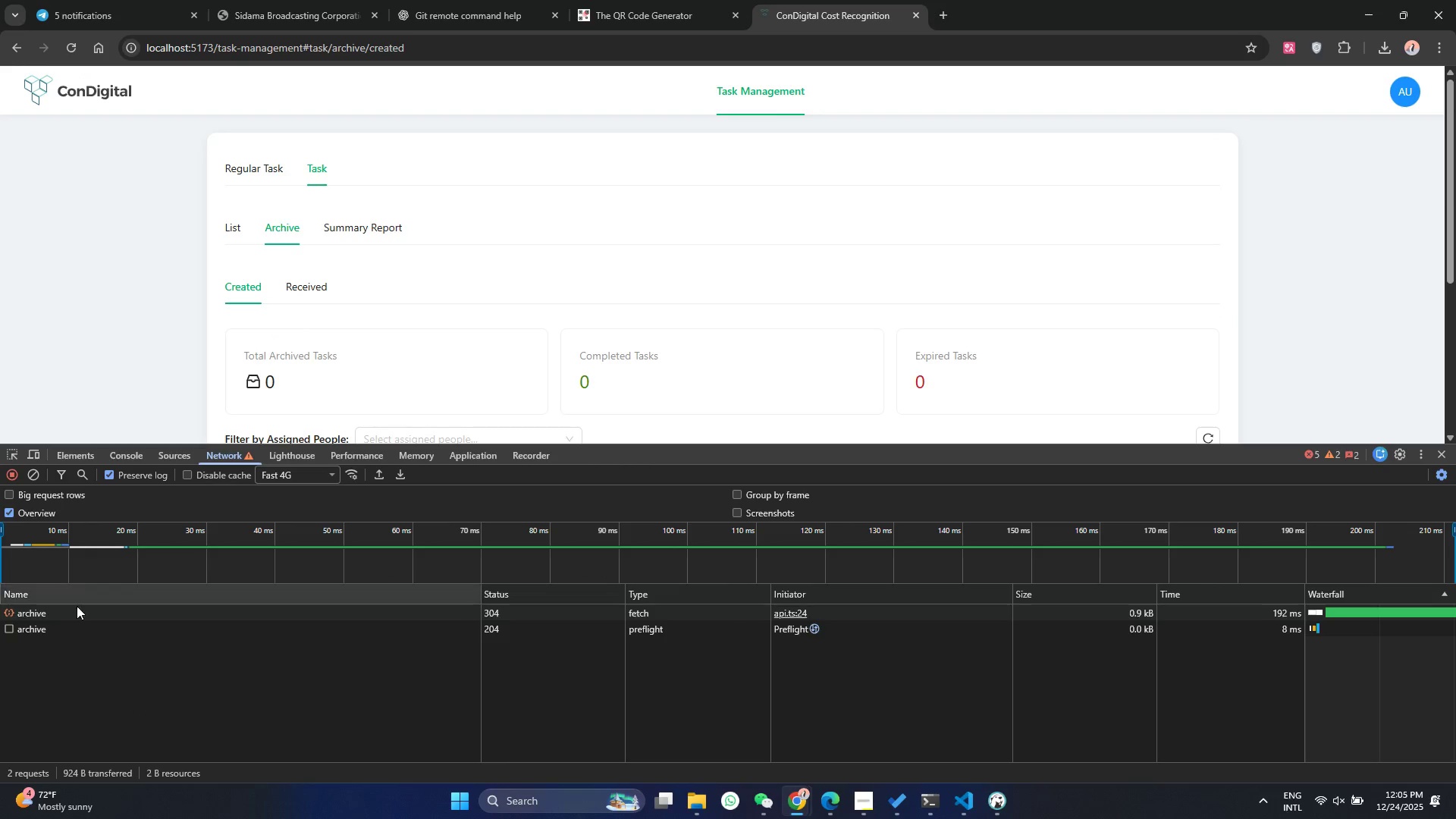 
left_click([77, 614])
 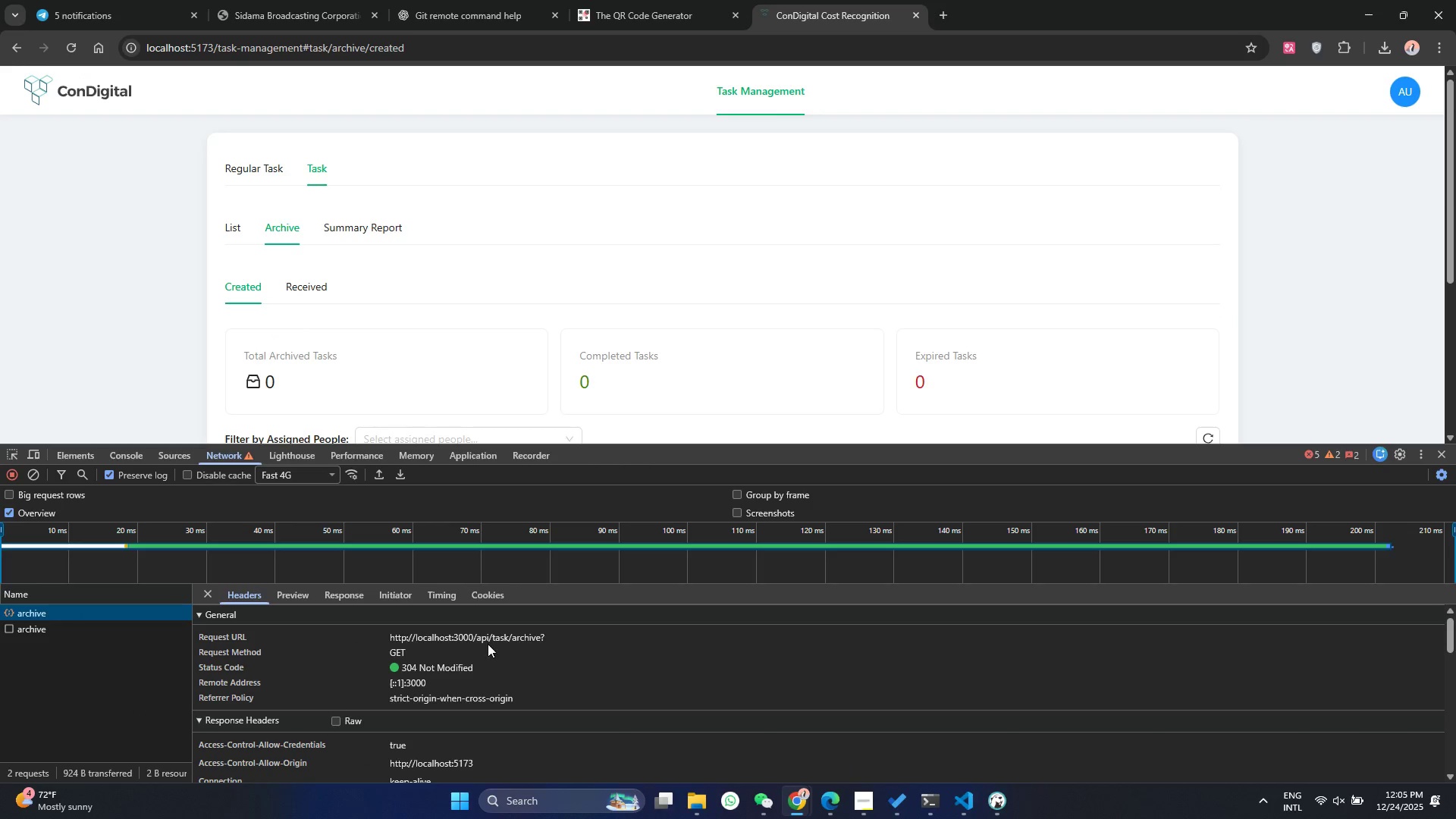 
scroll: coordinate [454, 710], scroll_direction: down, amount: 2.0
 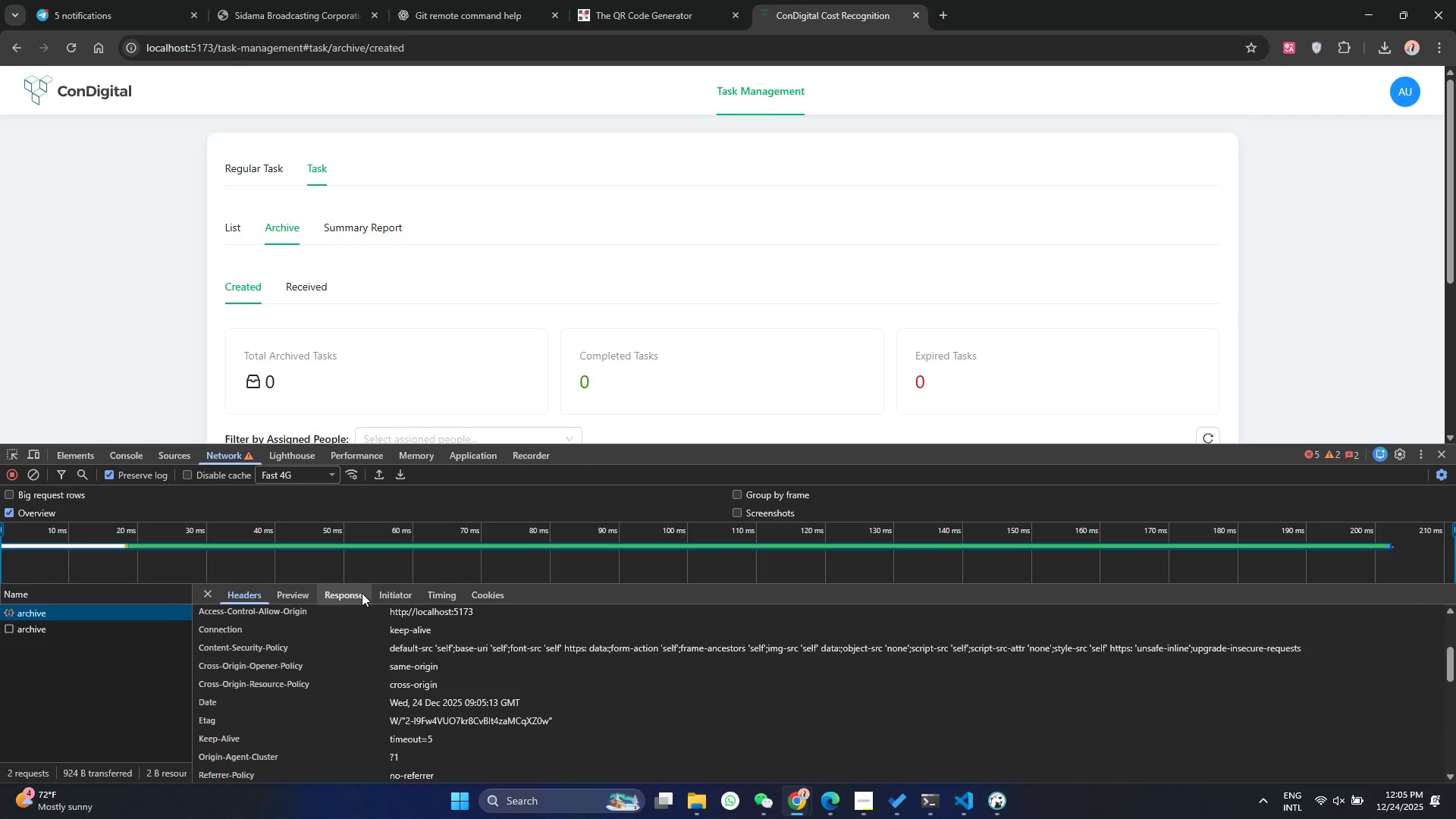 
left_click([344, 600])
 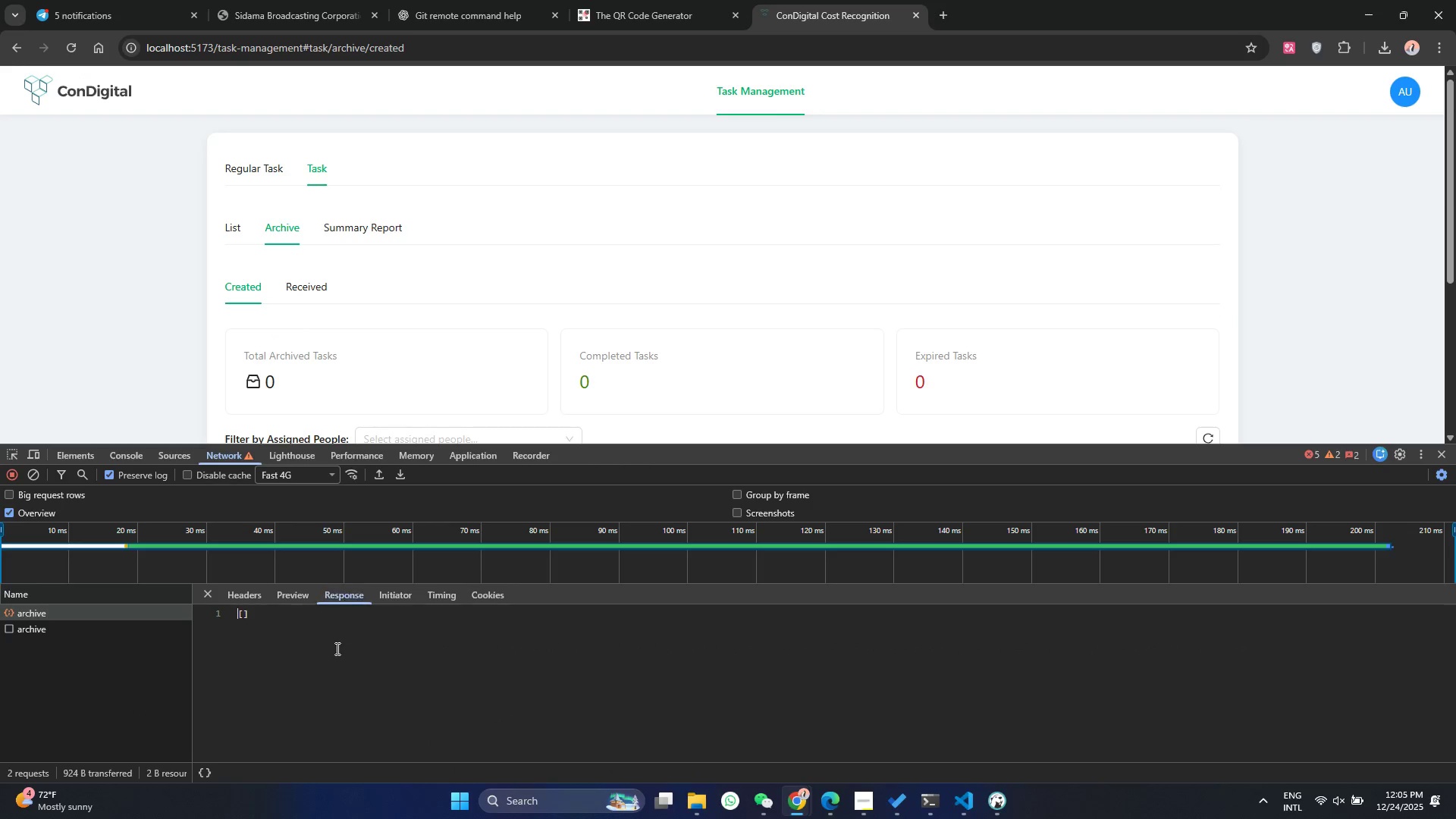 
left_click([302, 593])
 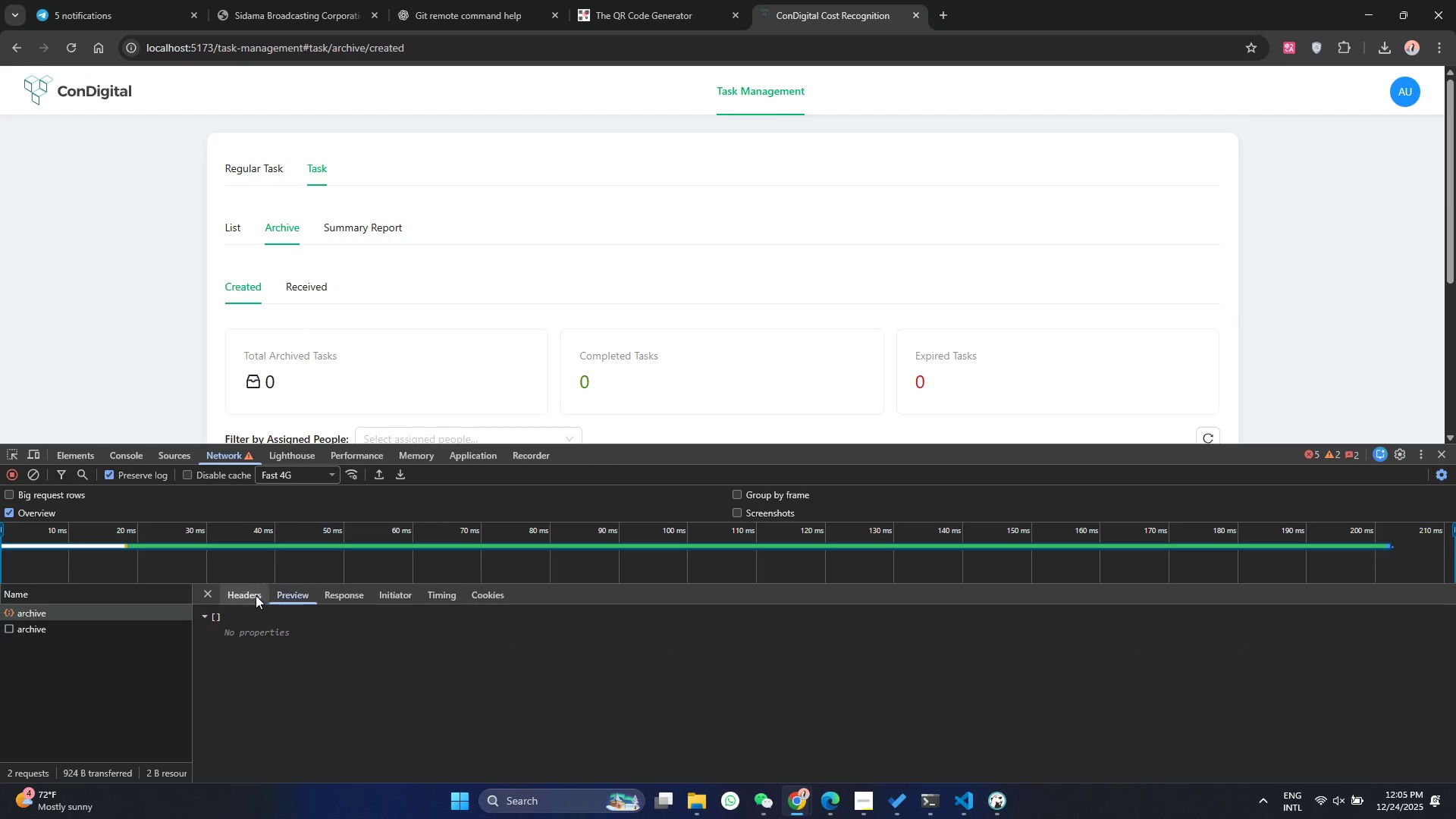 
scroll: coordinate [336, 648], scroll_direction: up, amount: 1.0
 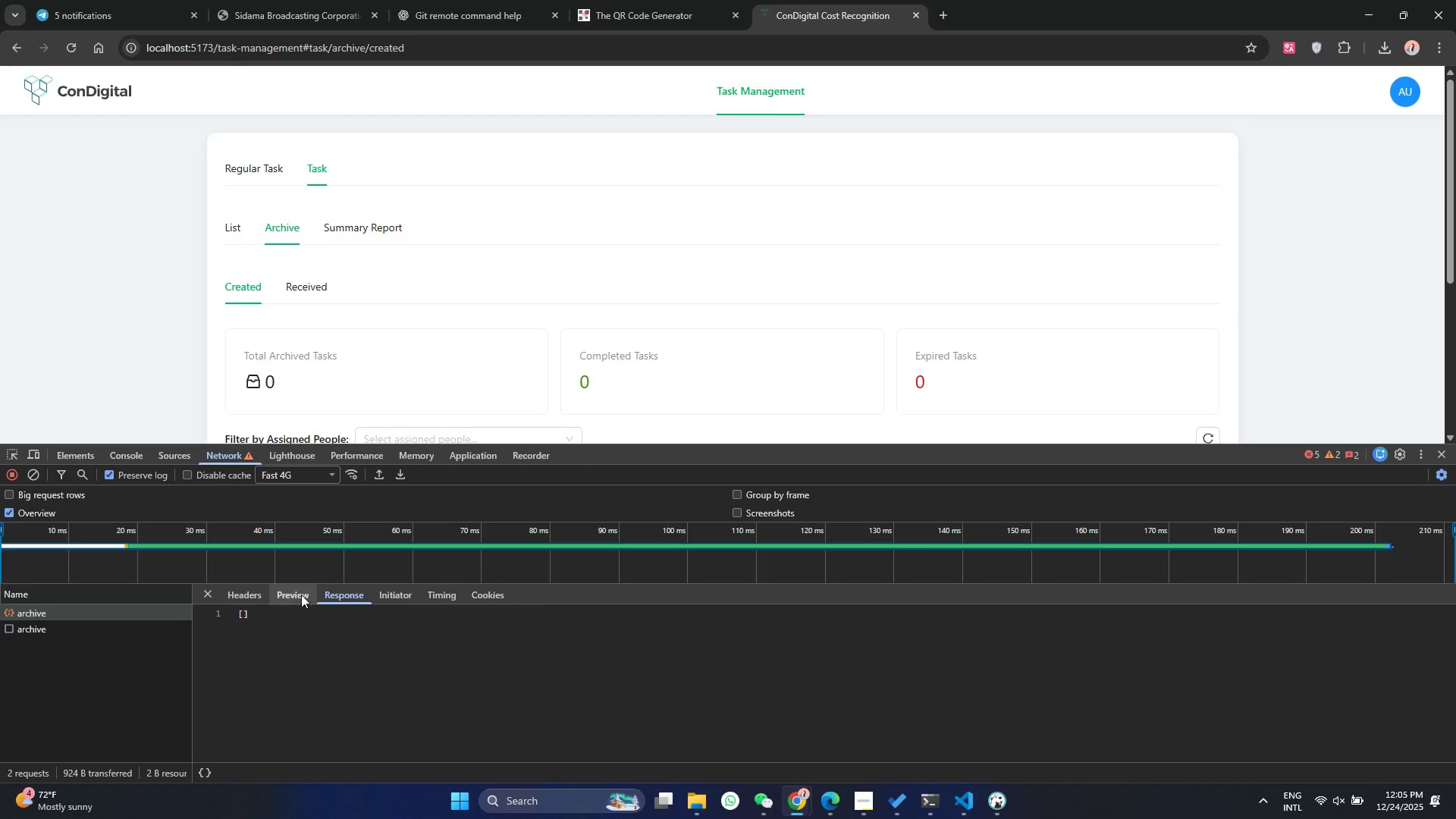 
left_click([253, 594])
 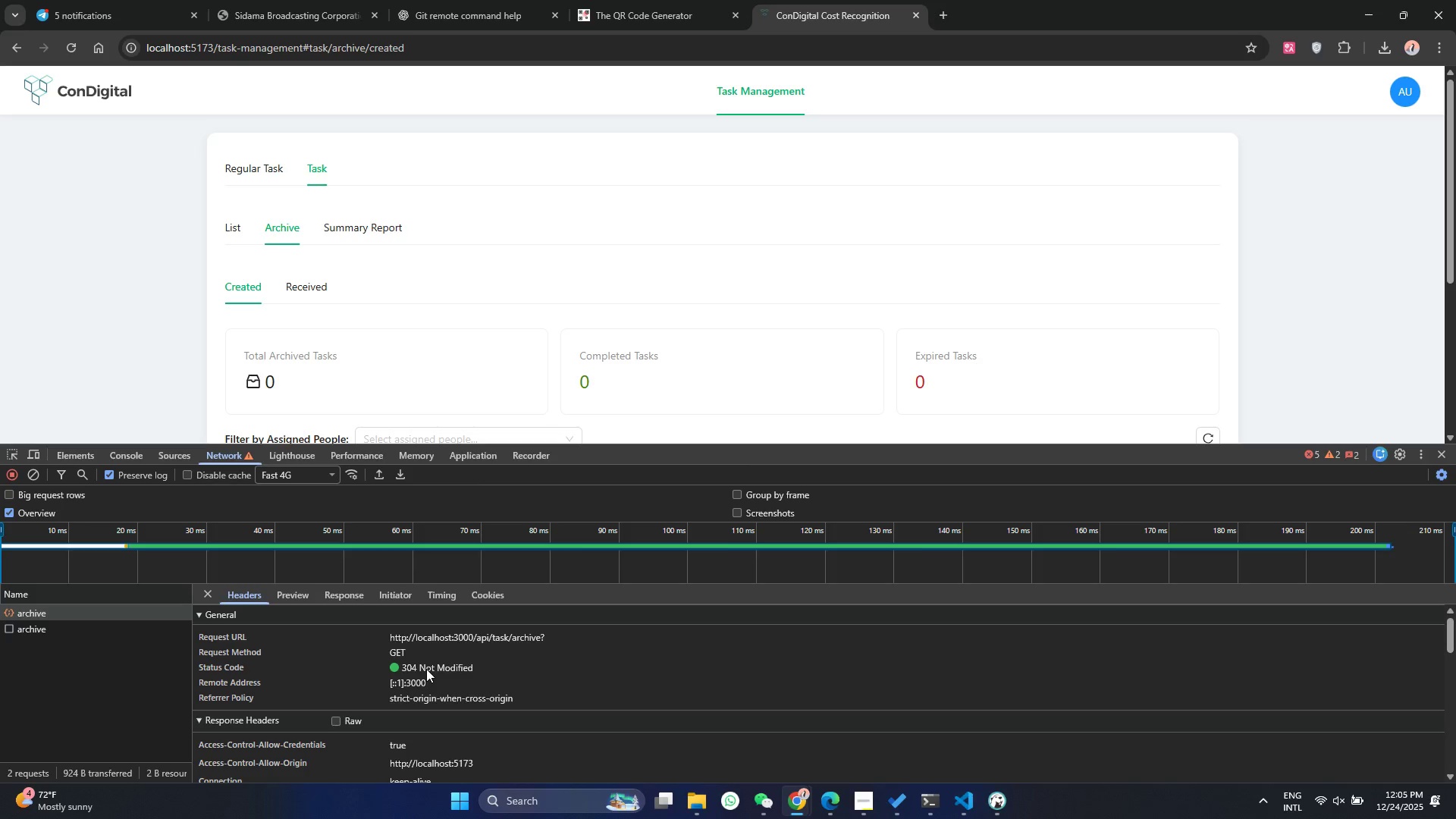 
left_click([435, 674])
 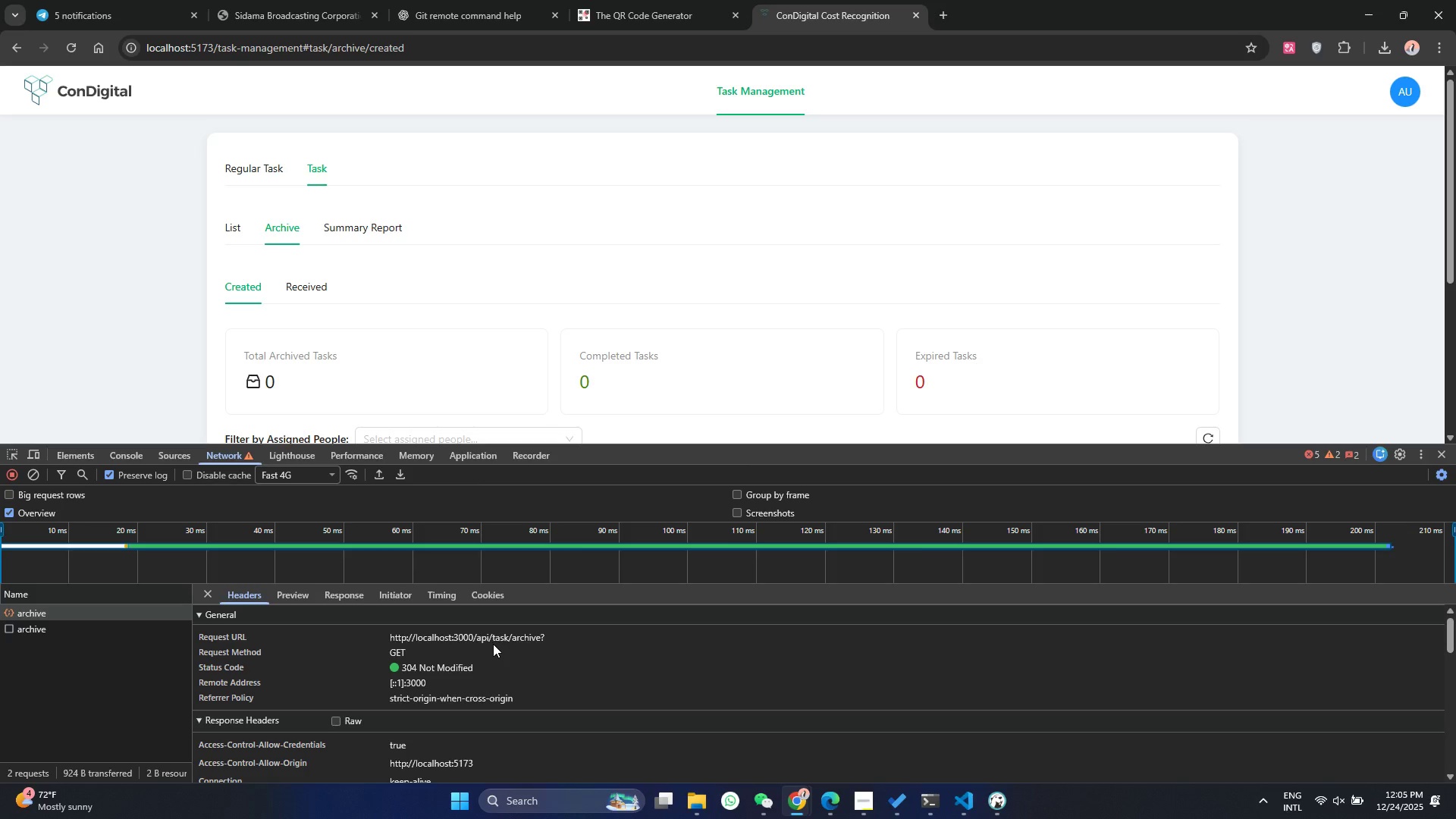 
scroll: coordinate [493, 644], scroll_direction: down, amount: 1.0
 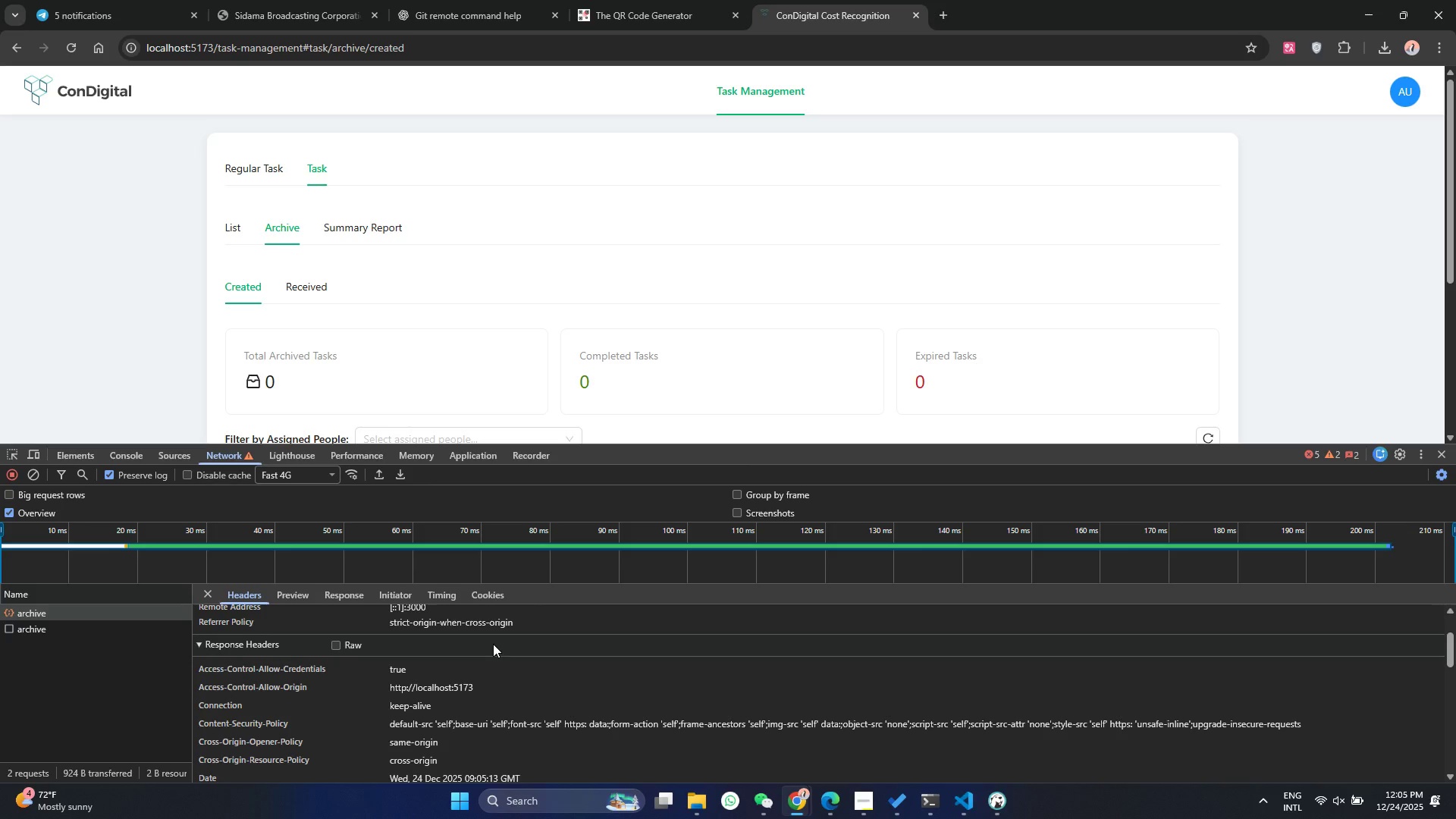 
scroll: coordinate [493, 644], scroll_direction: up, amount: 1.0
 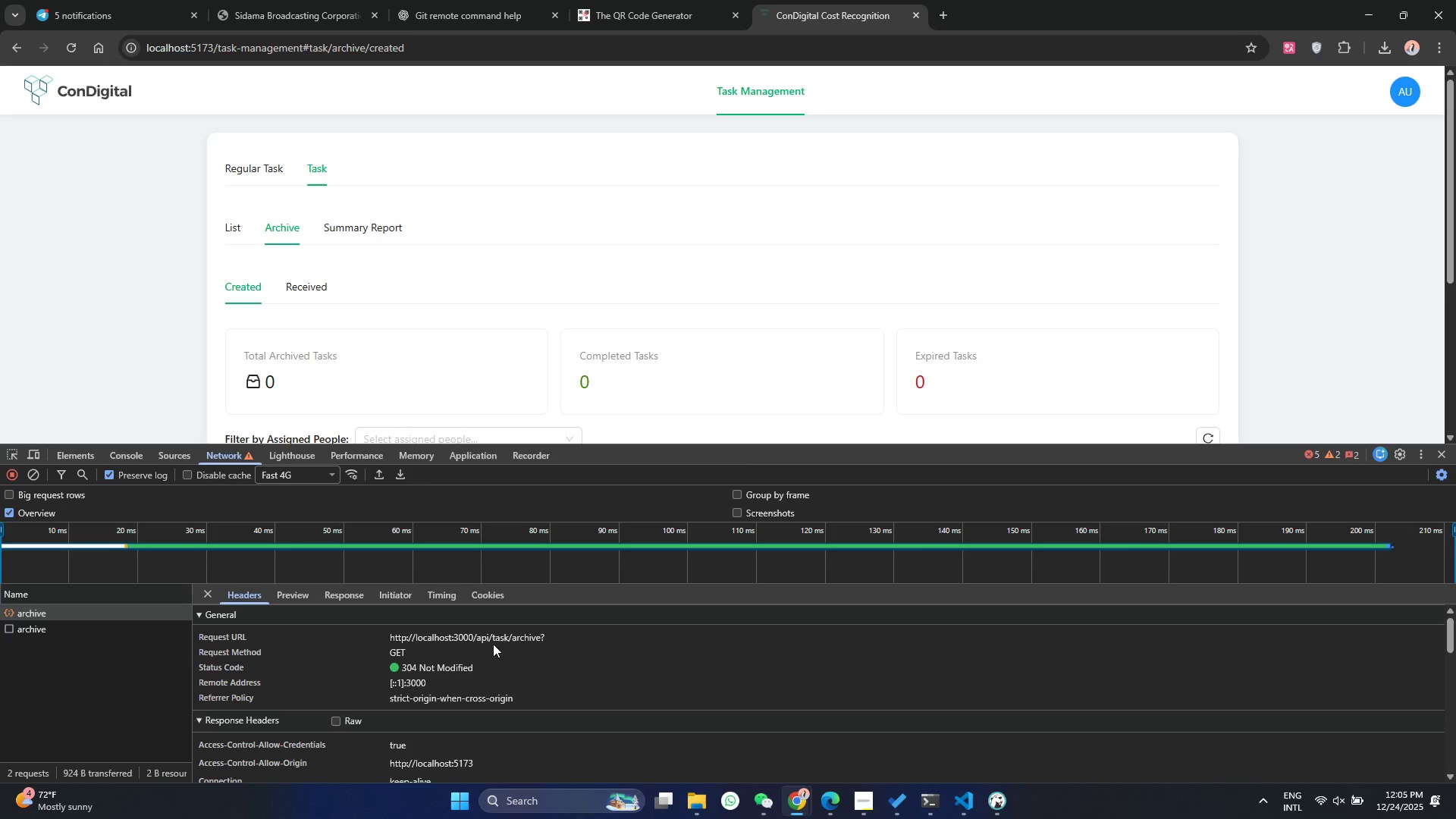 
scroll: coordinate [522, 673], scroll_direction: down, amount: 7.0
 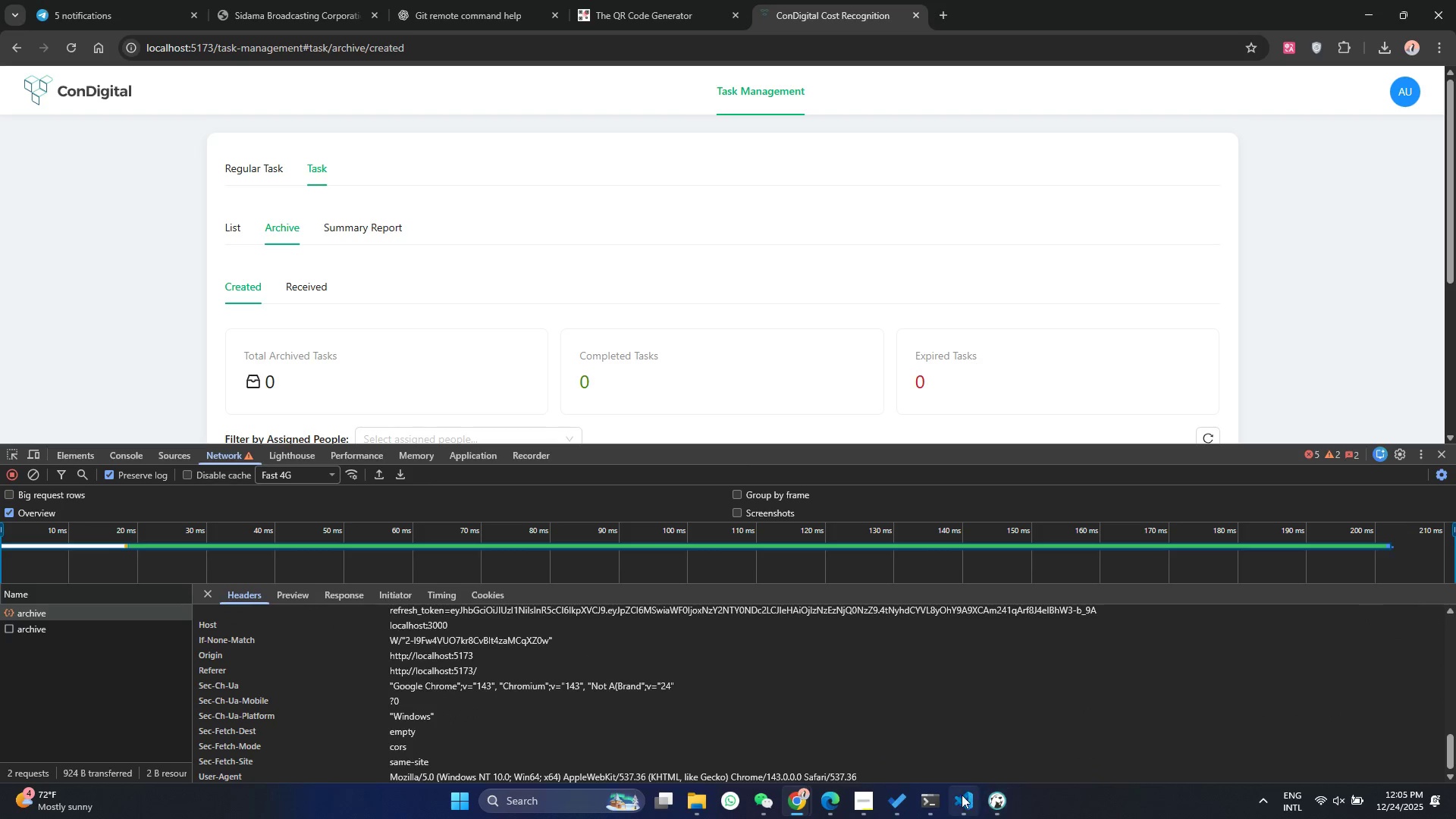 
left_click([972, 805])
 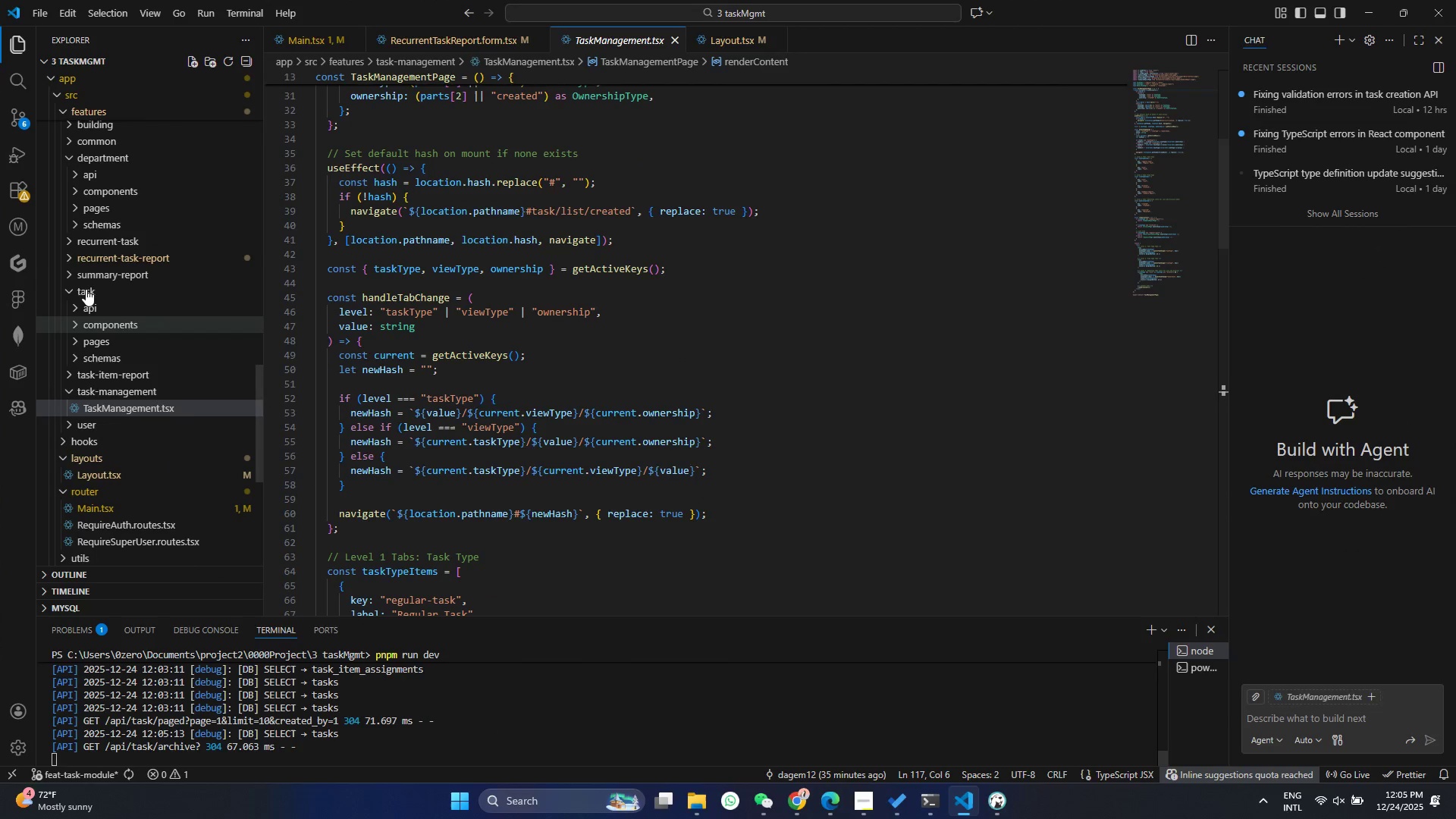 
scroll: coordinate [108, 223], scroll_direction: up, amount: 44.0
 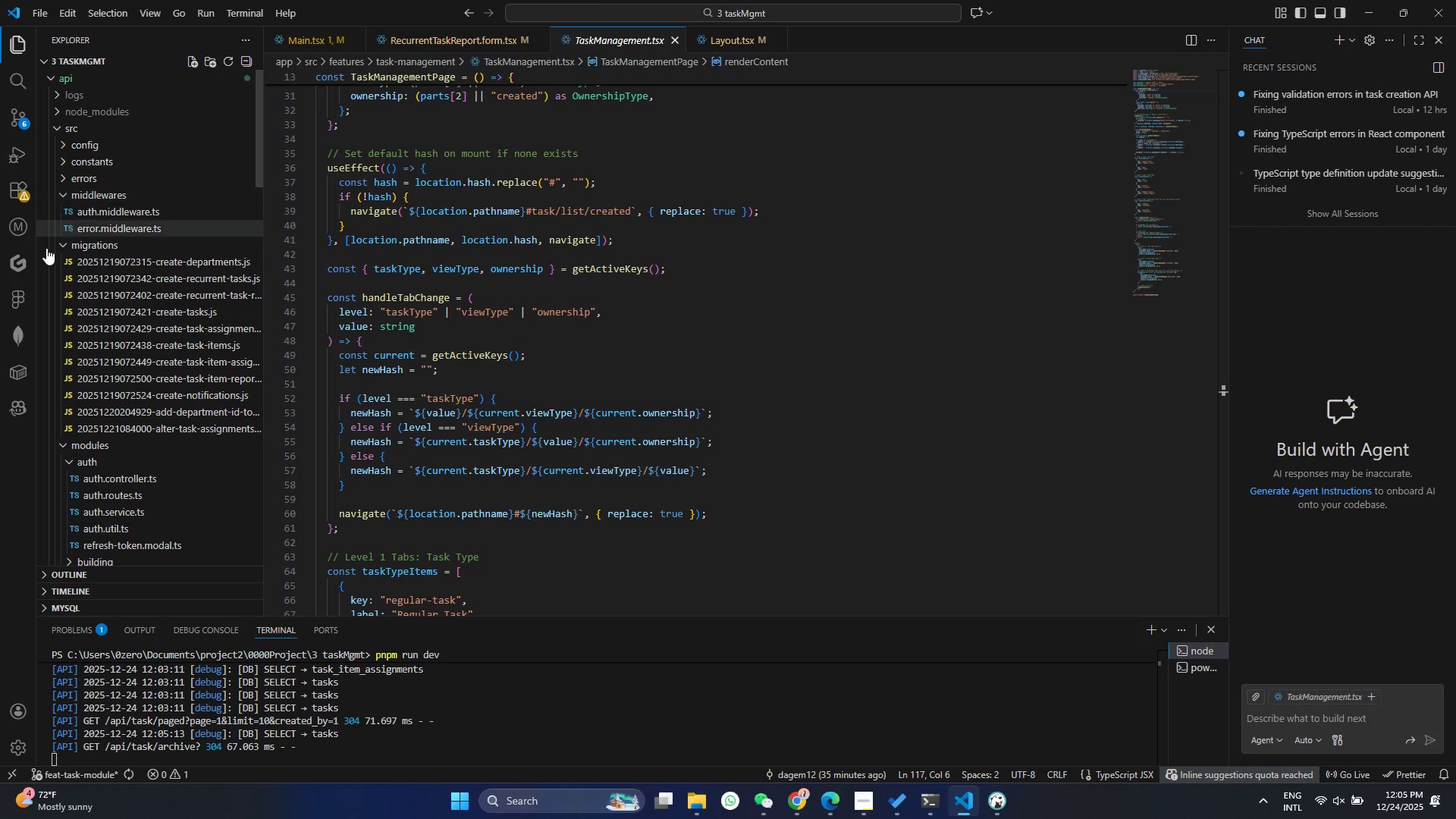 
left_click([50, 243])
 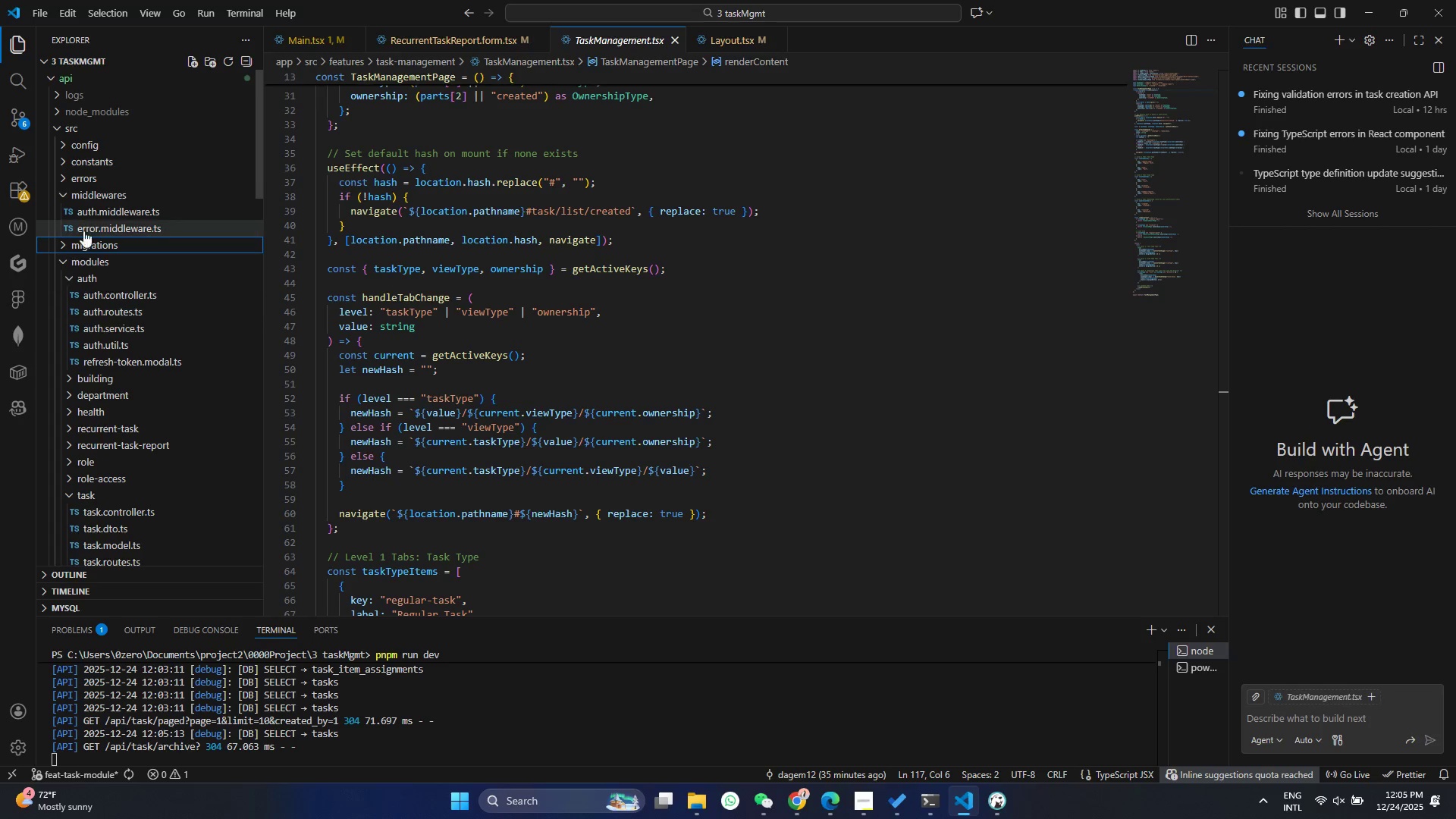 
scroll: coordinate [90, 231], scroll_direction: up, amount: 5.0
 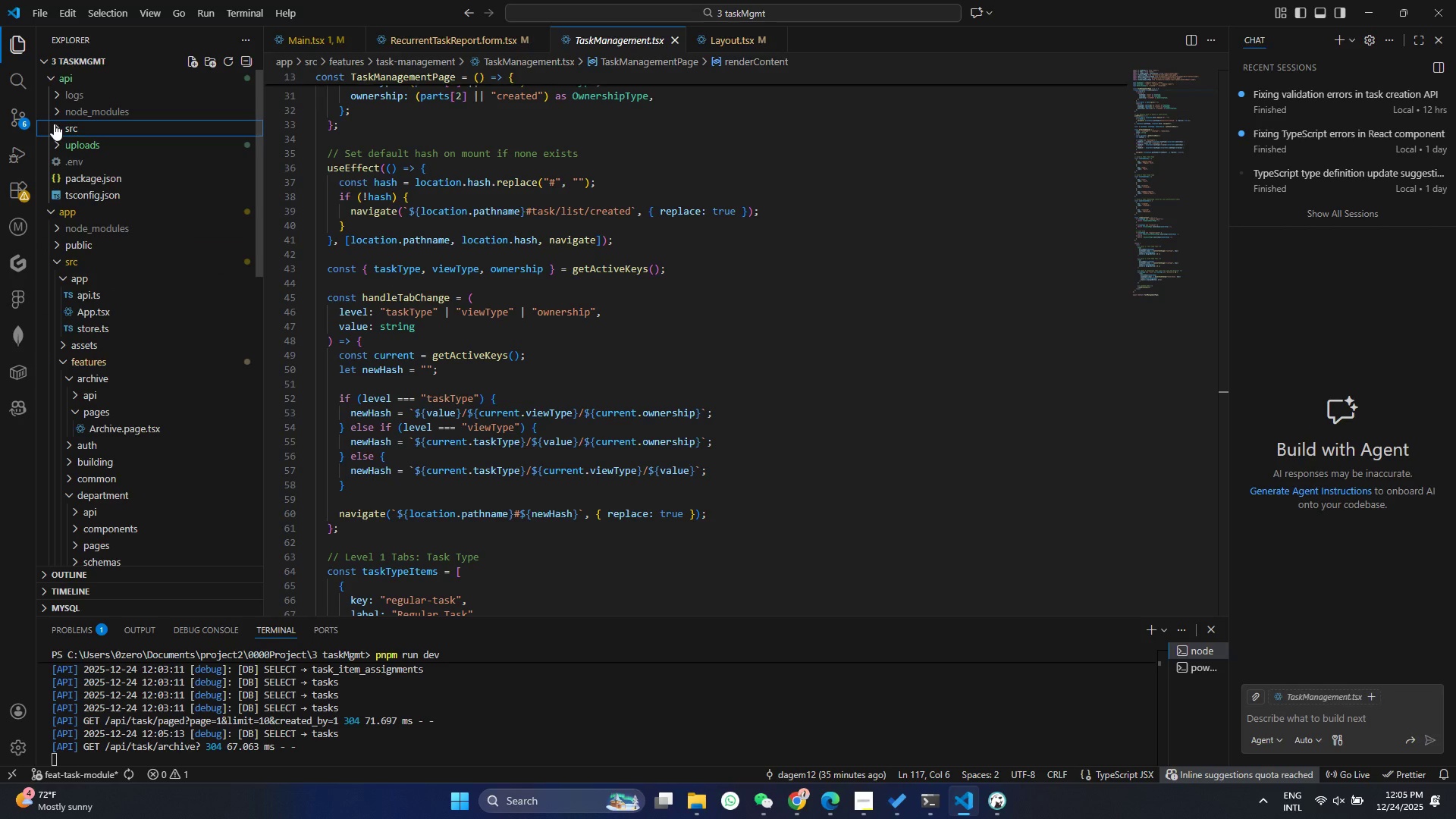 
double_click([54, 124])
 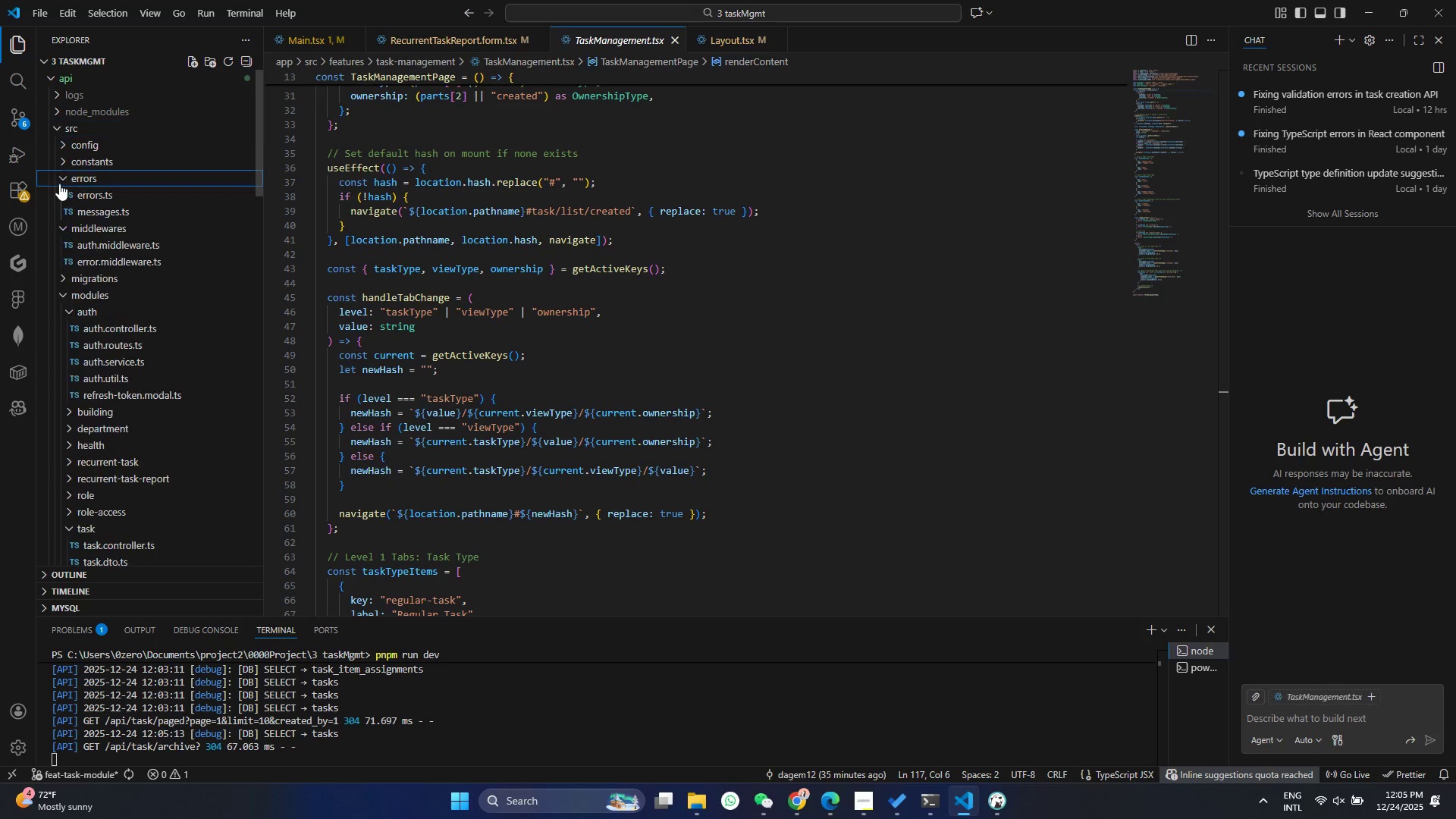 
double_click([59, 184])
 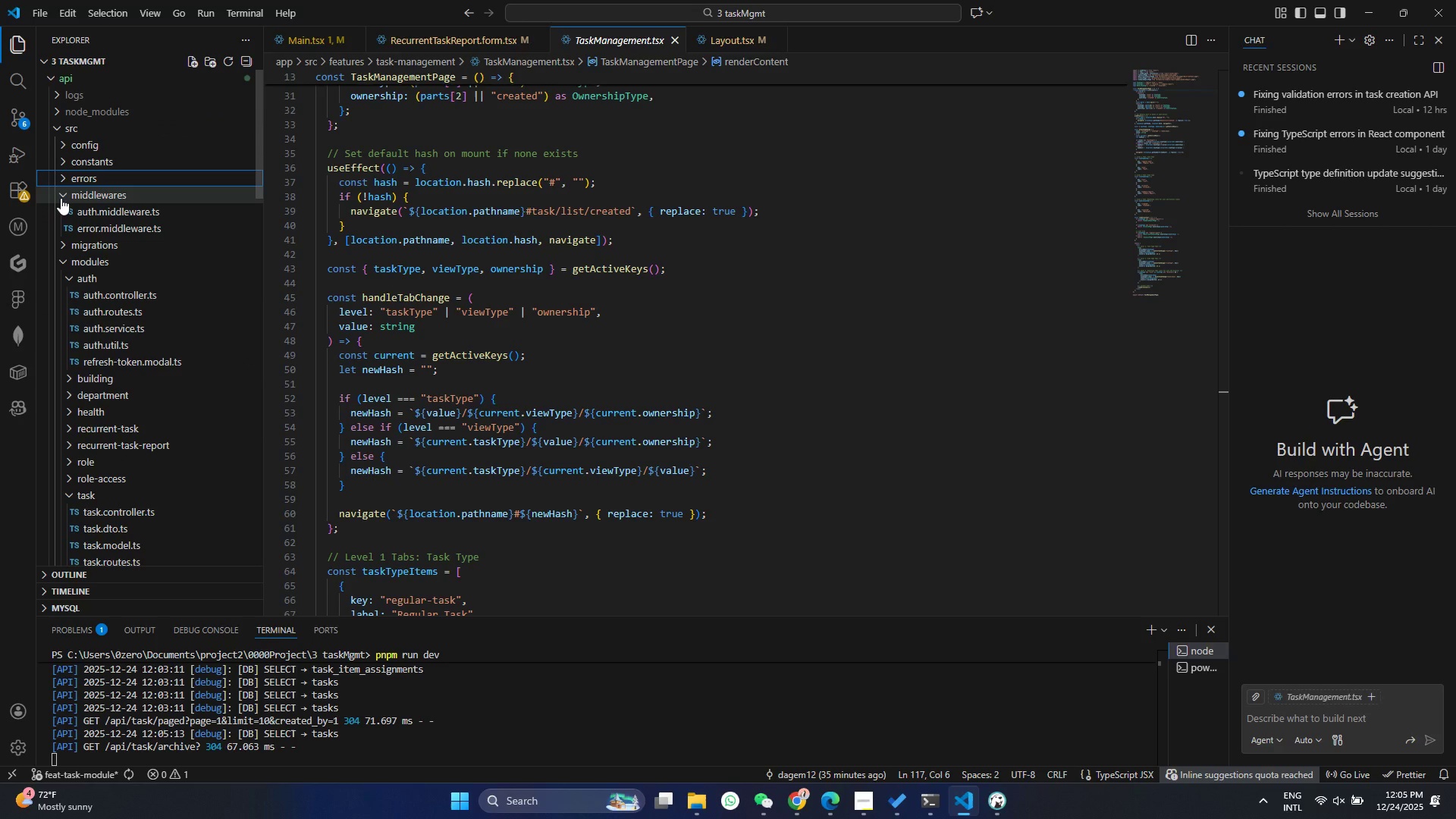 
left_click([61, 198])
 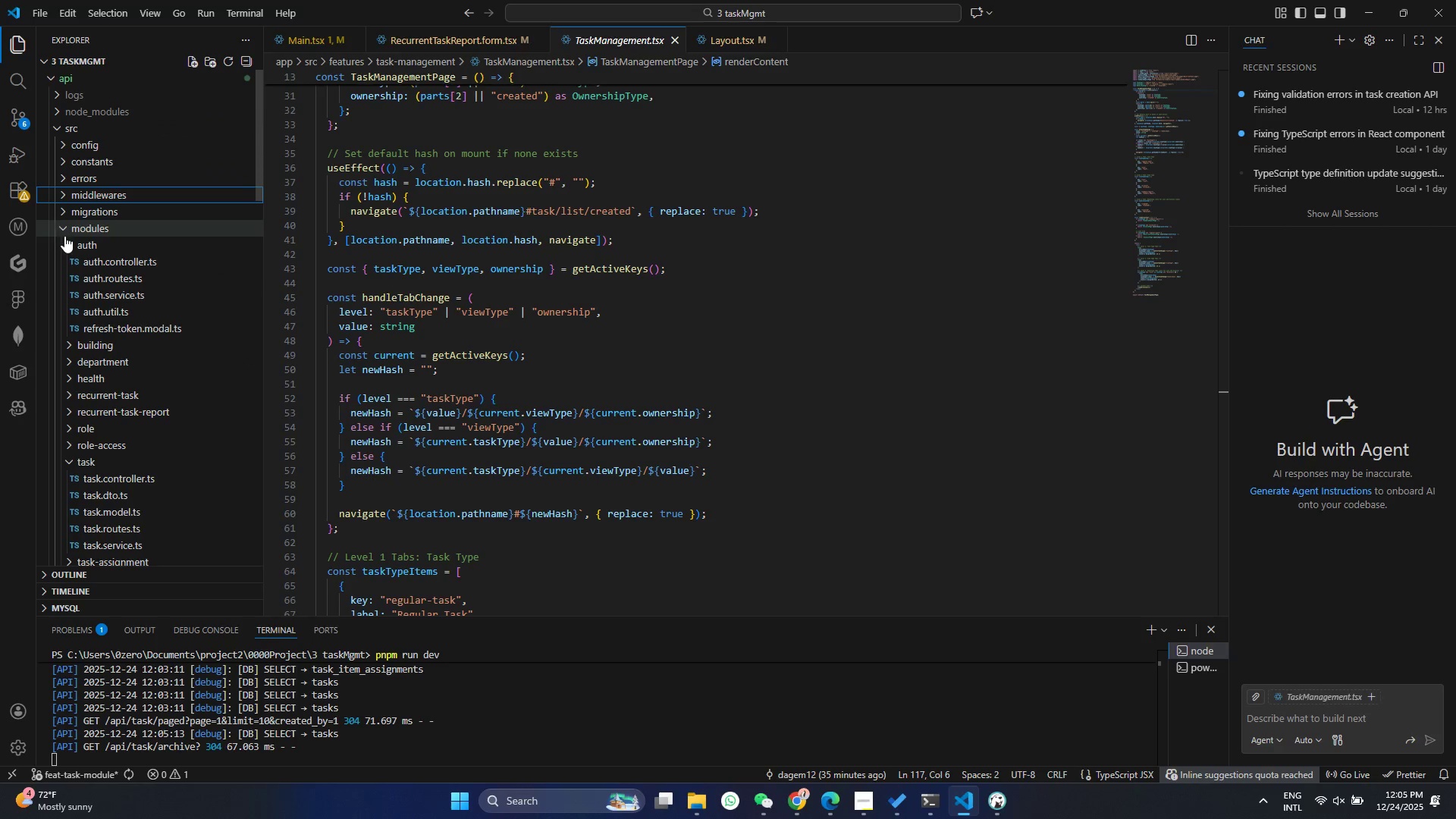 
left_click([65, 240])
 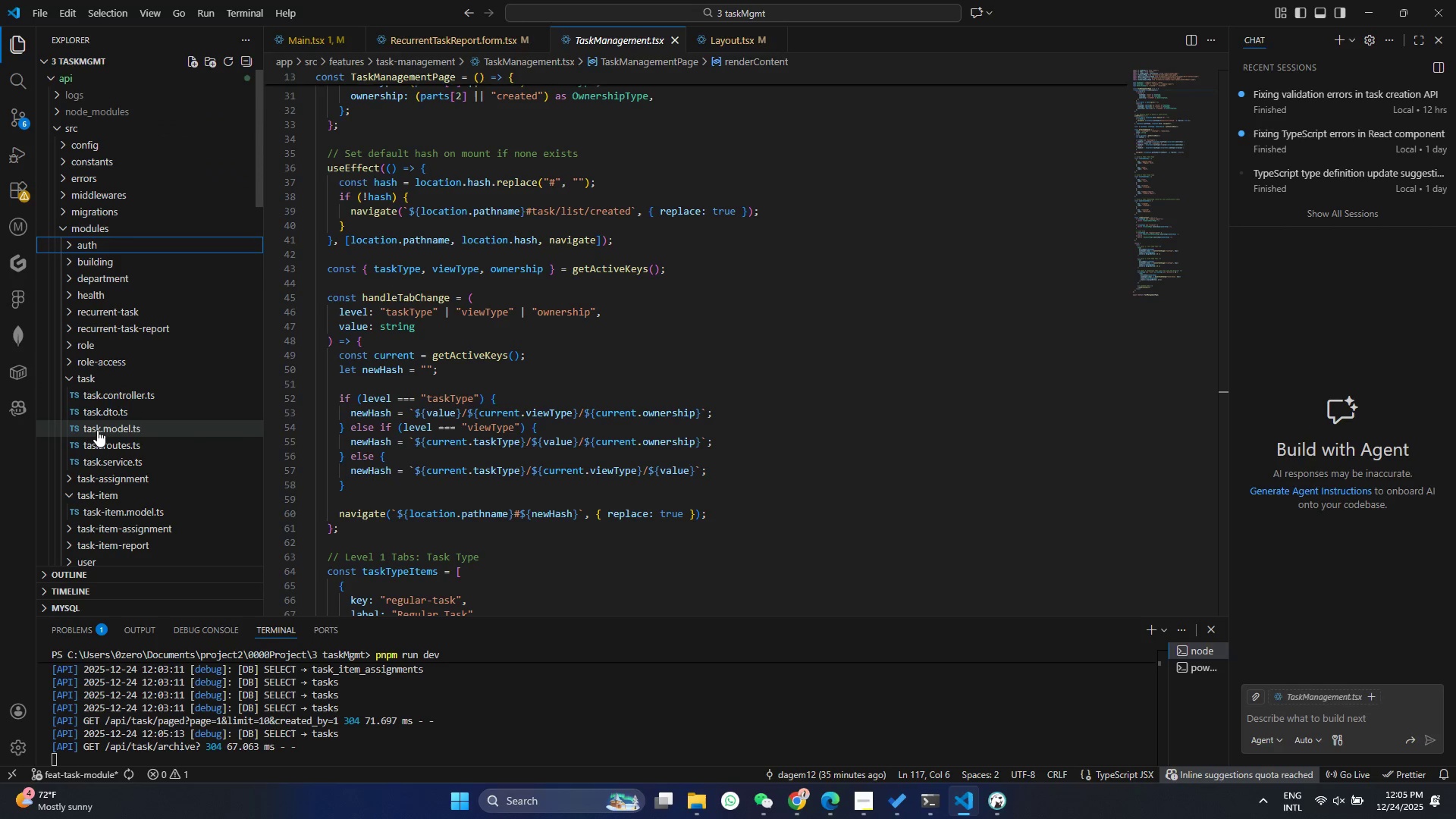 
left_click([106, 447])
 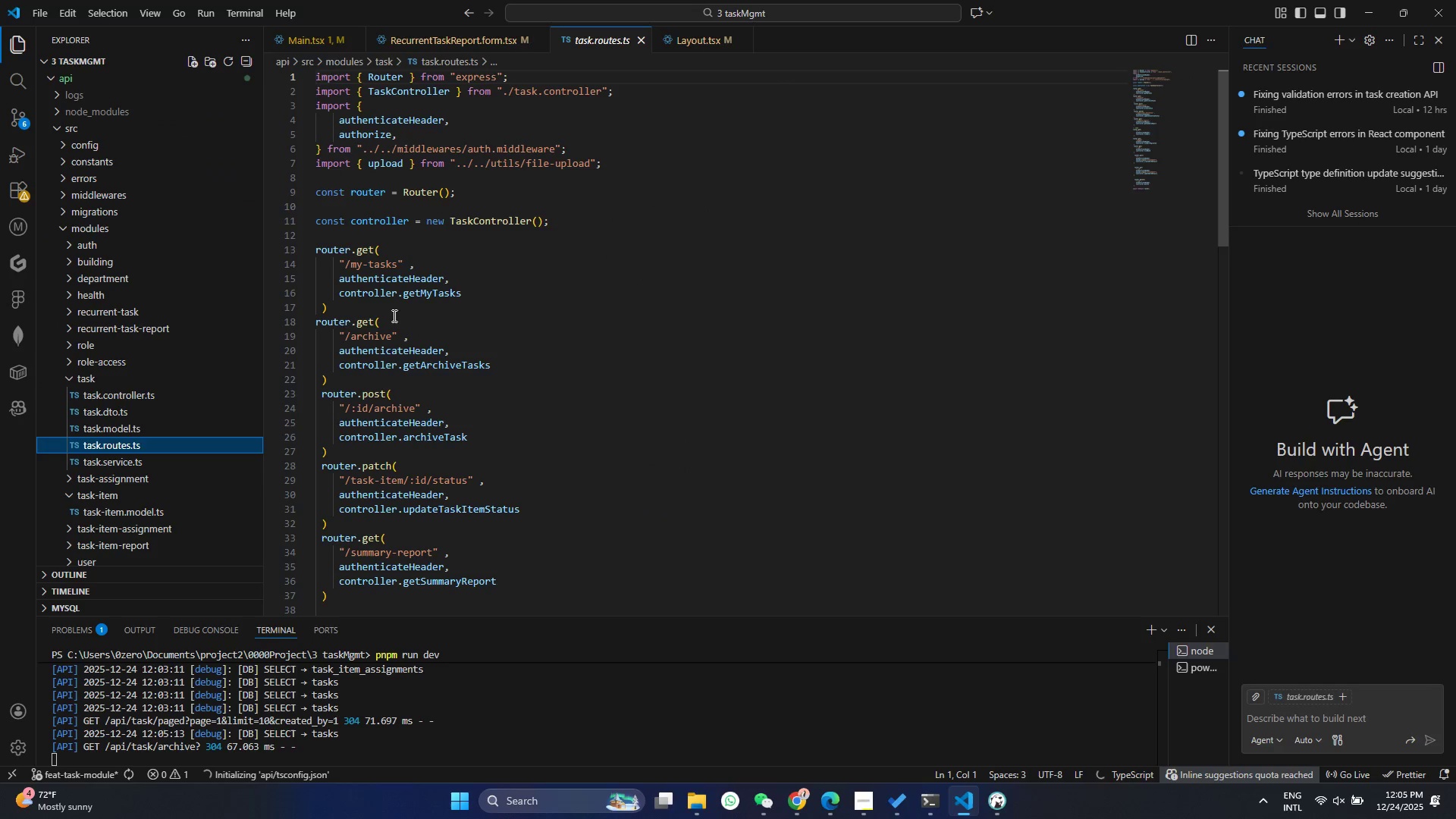 
scroll: coordinate [394, 400], scroll_direction: down, amount: 14.0
 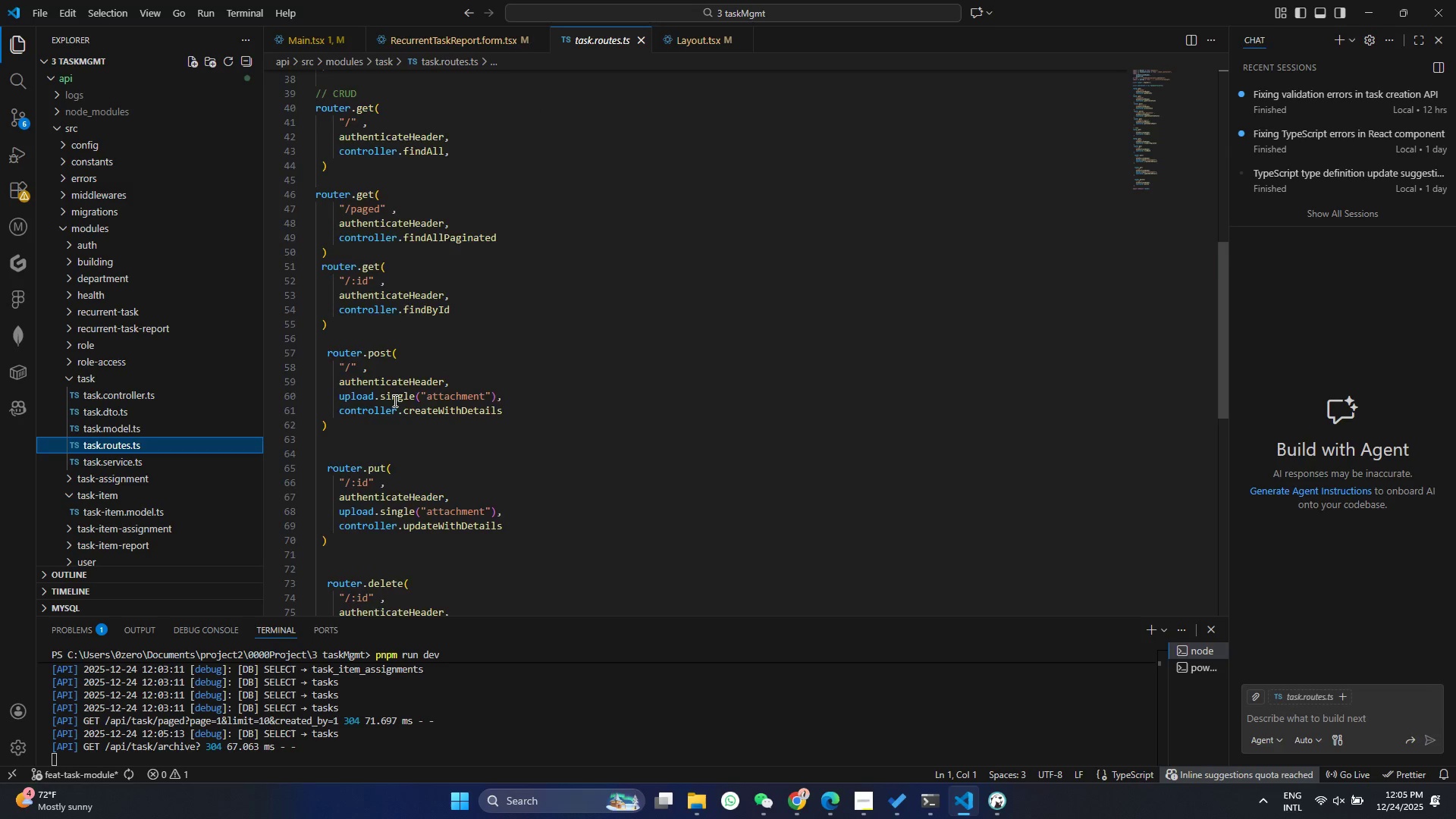 
scroll: coordinate [394, 403], scroll_direction: up, amount: 14.0
 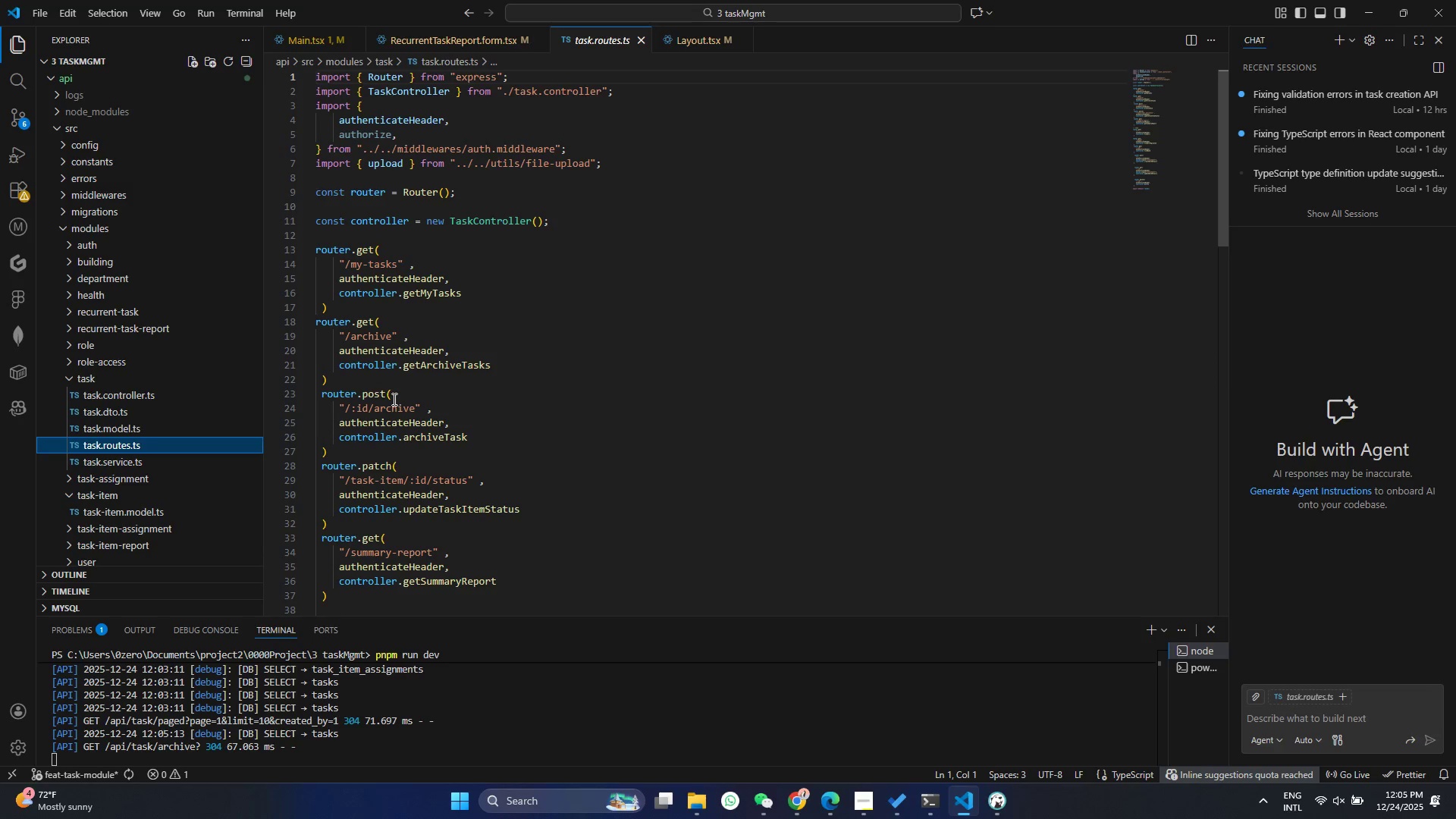 
left_click([401, 353])
 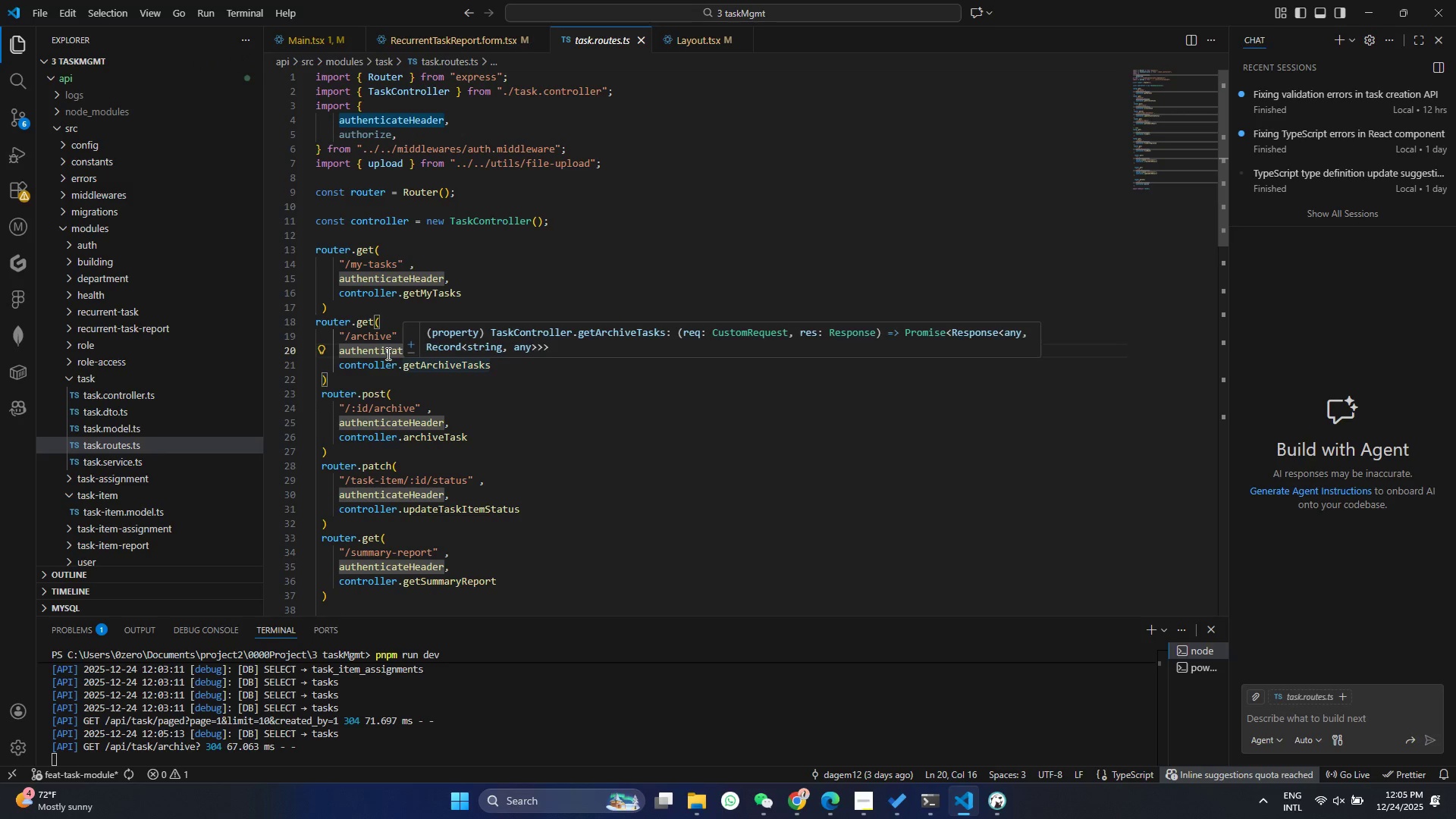 
hold_key(key=ControlLeft, duration=1.52)
left_click([444, 363])
 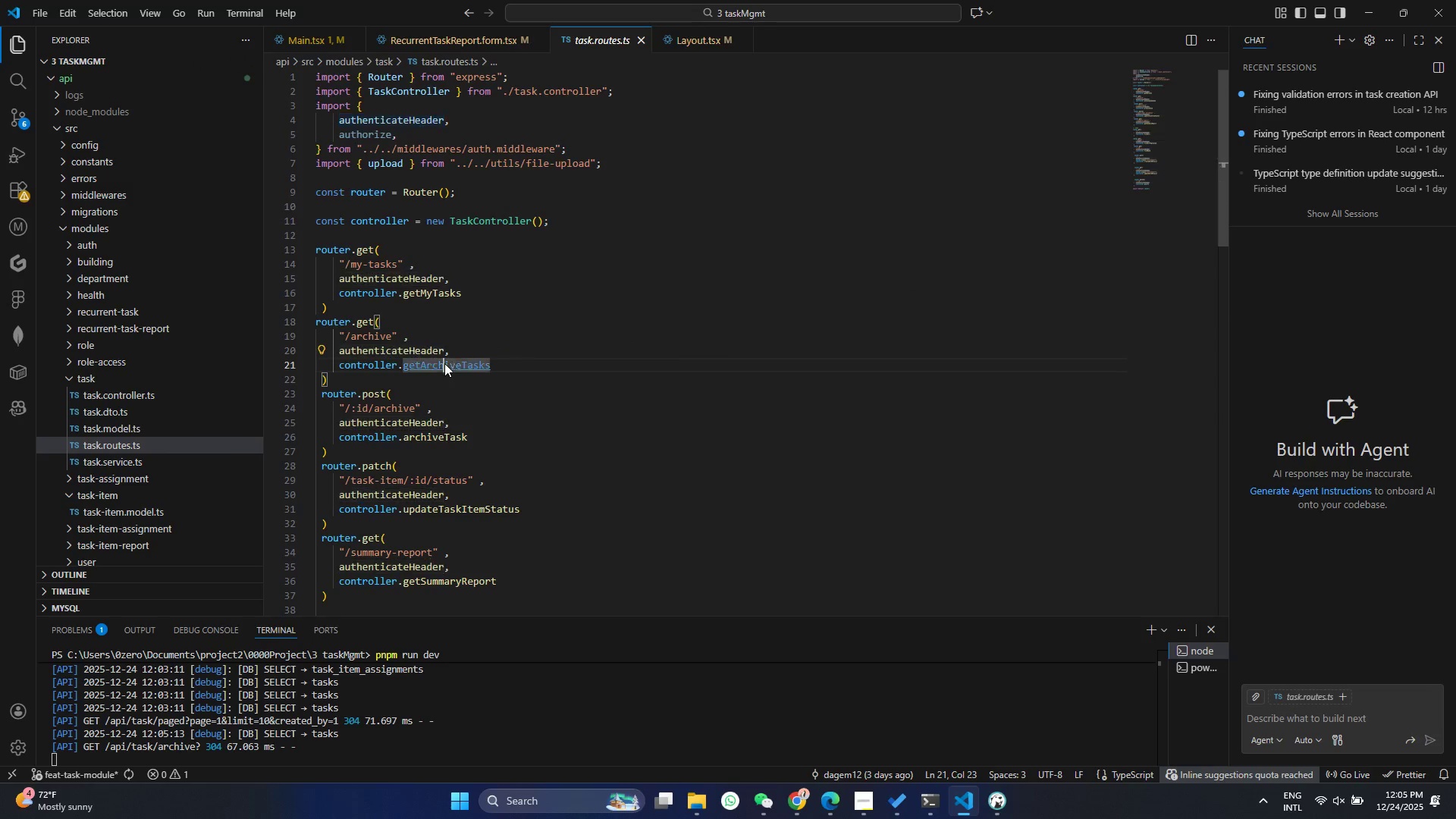 
key(Control+ControlLeft)
 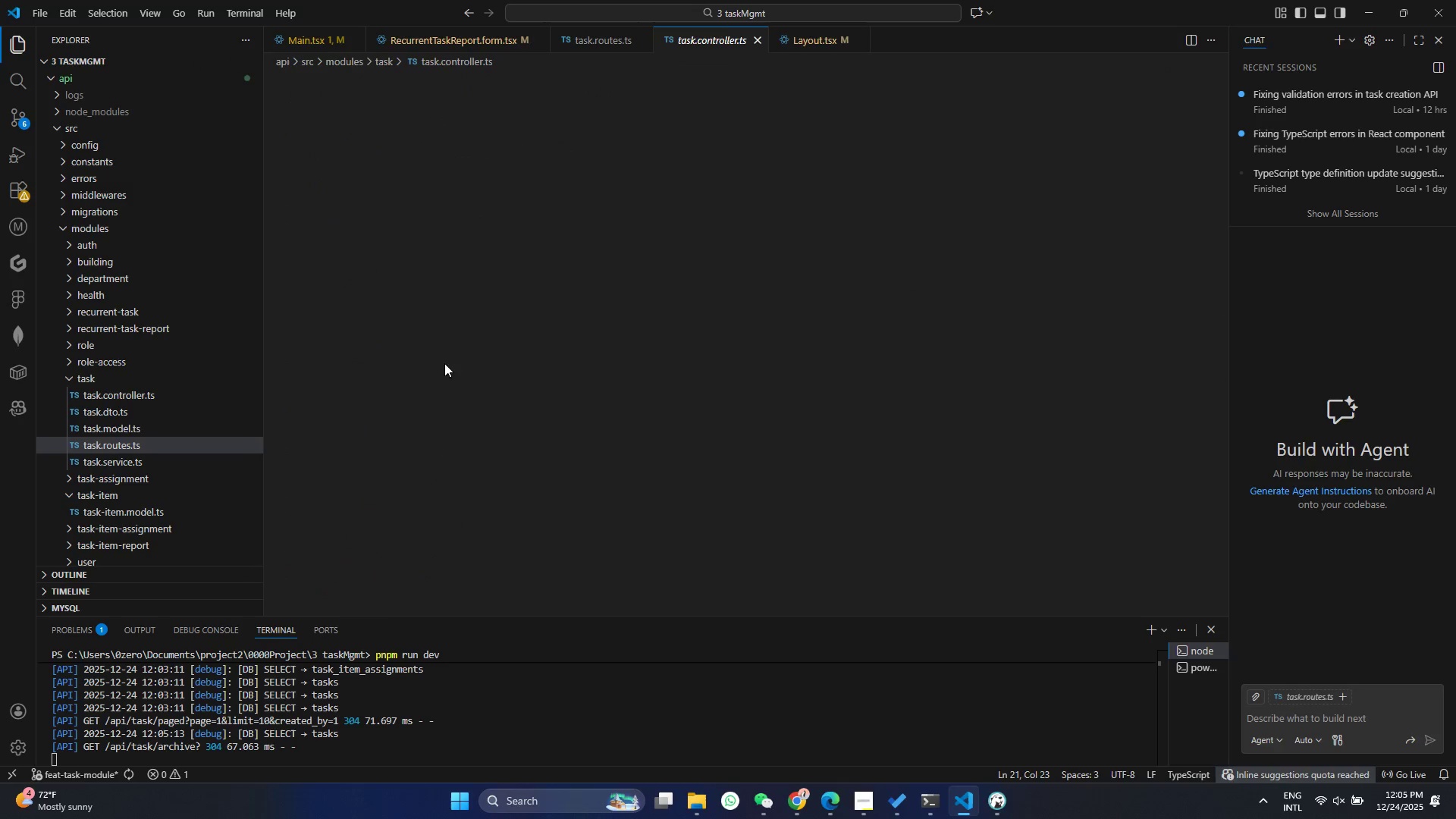 
key(Control+ControlLeft)
 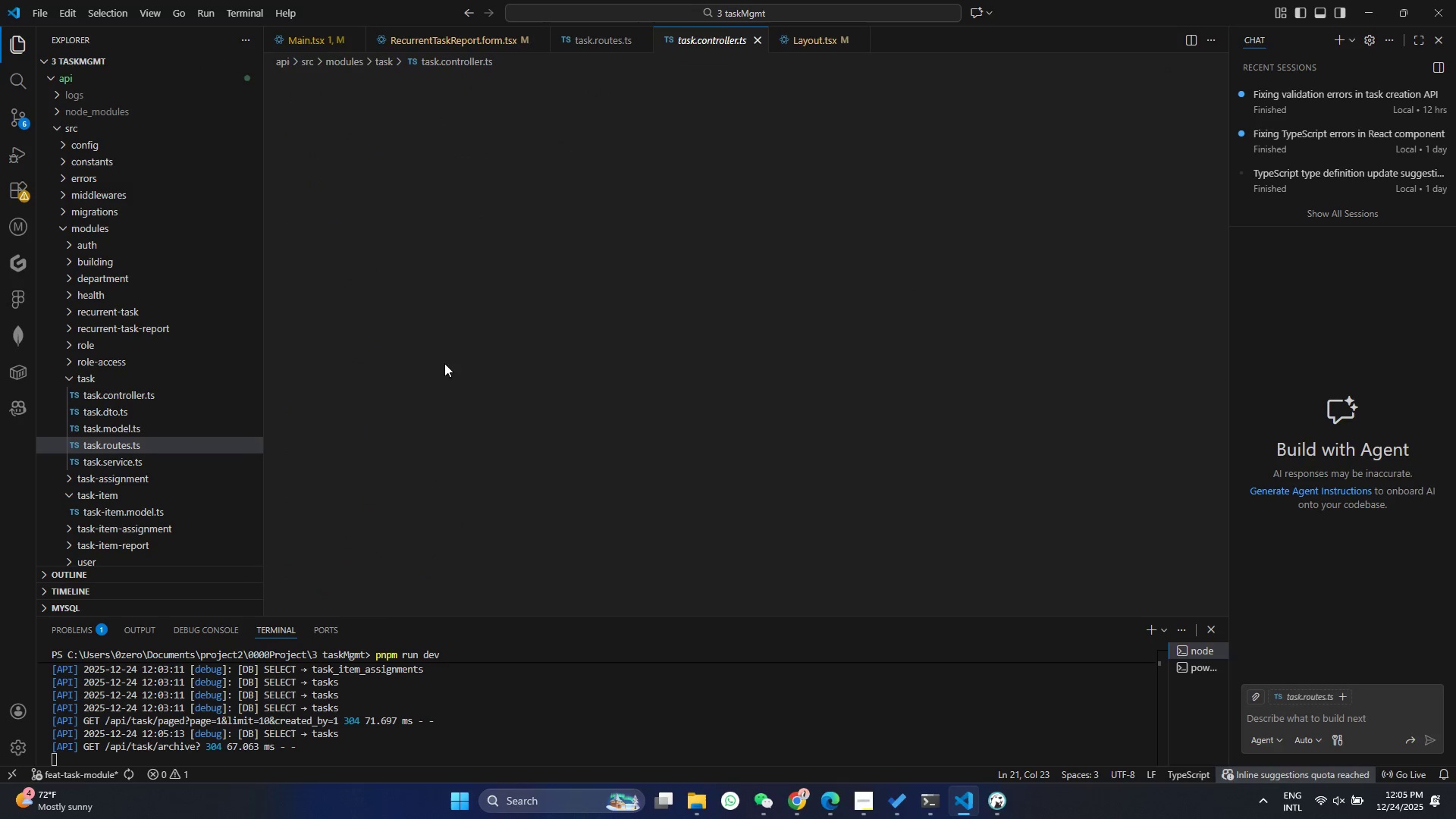 
key(Control+ControlLeft)
 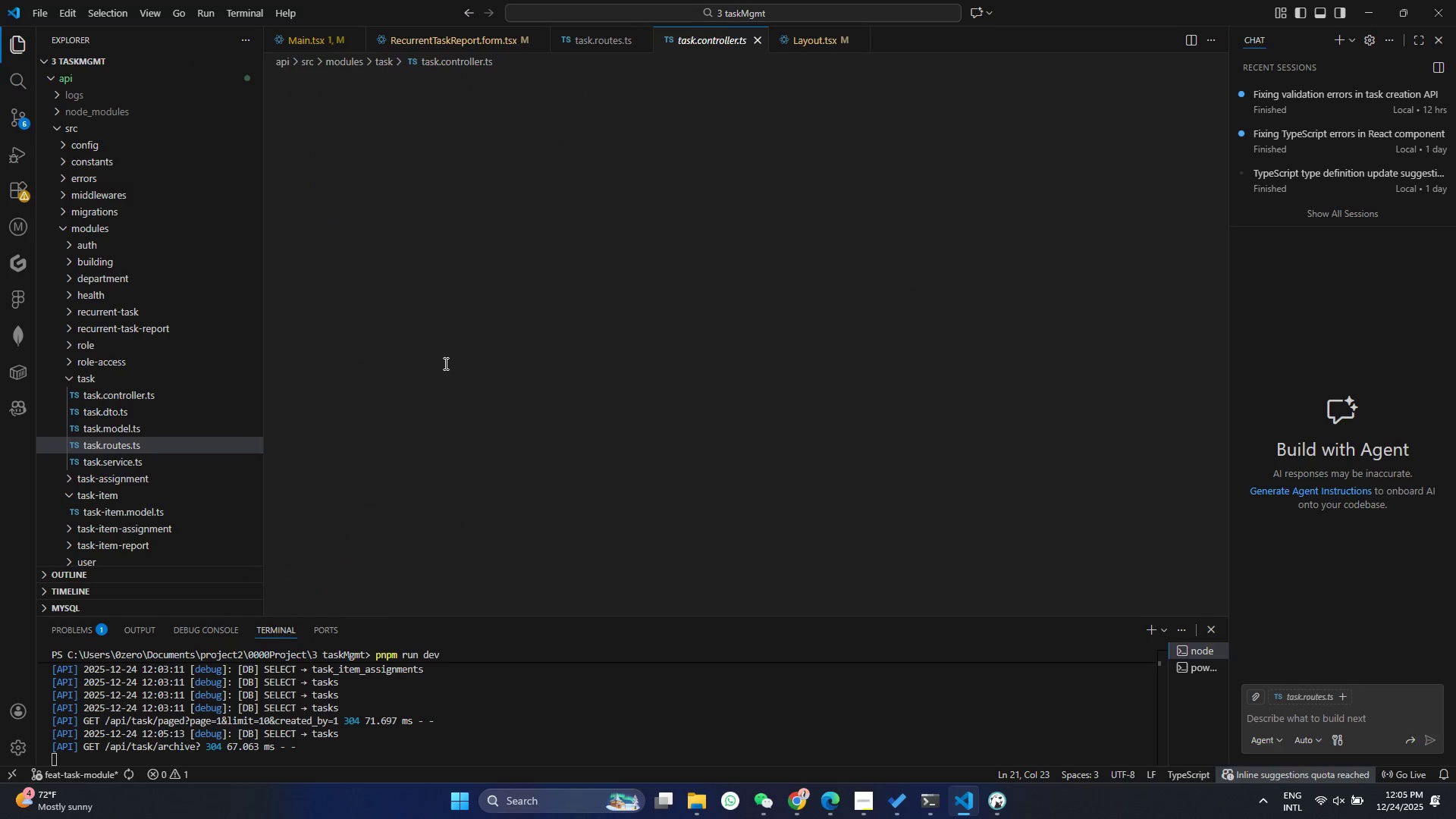 
key(Control+ControlLeft)
 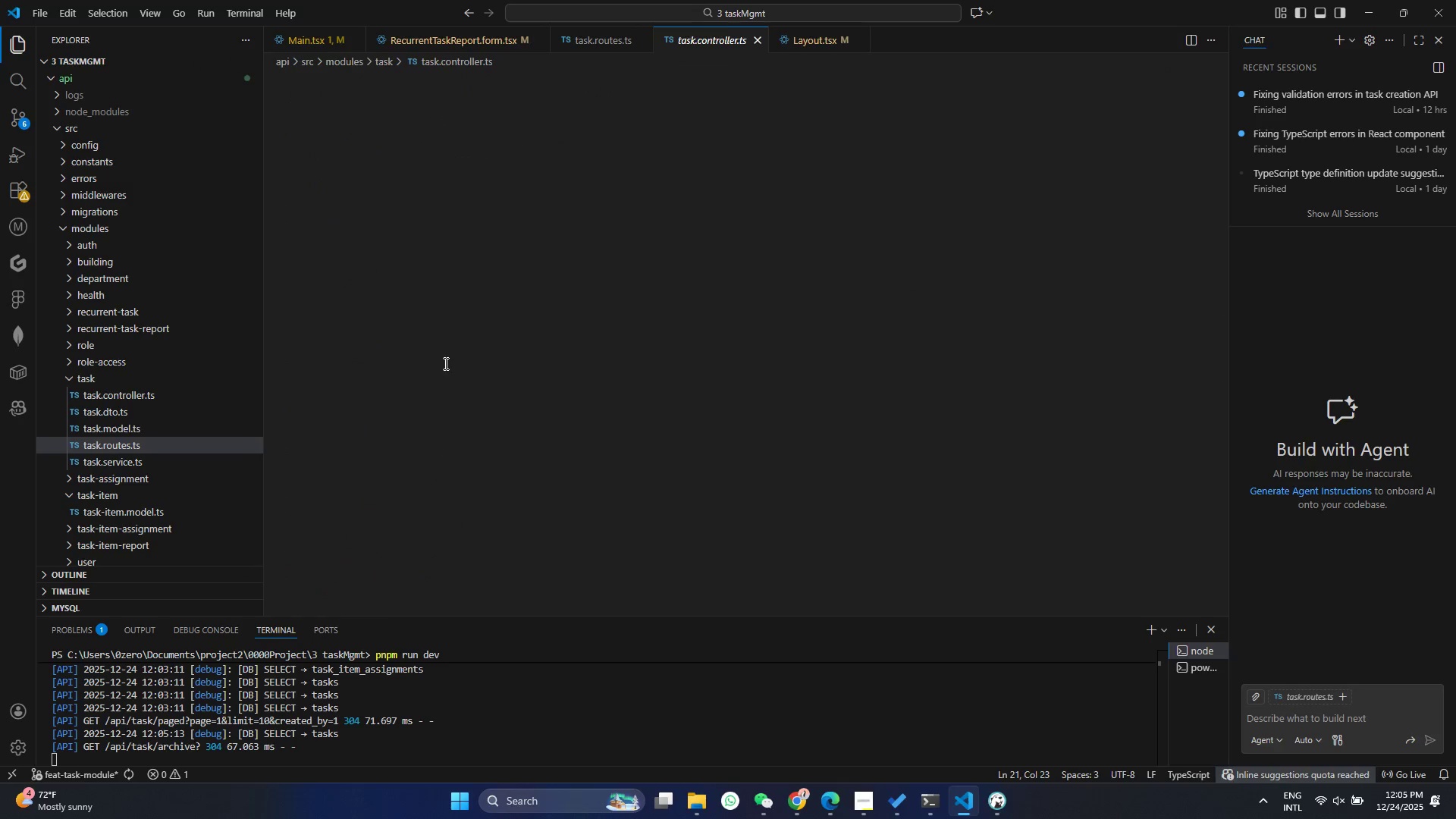 
key(Control+ControlLeft)
 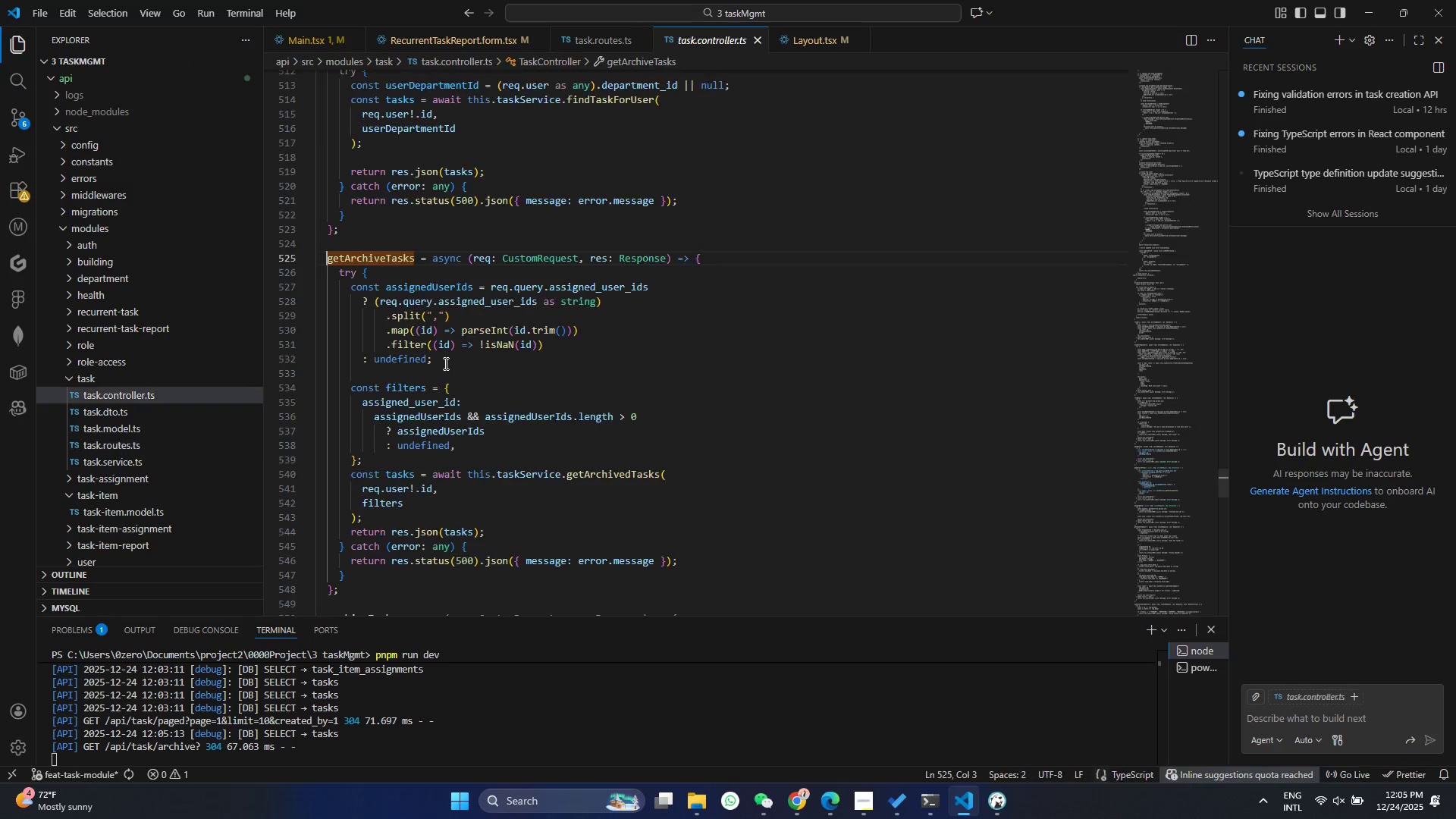 
key(Control+ControlLeft)
 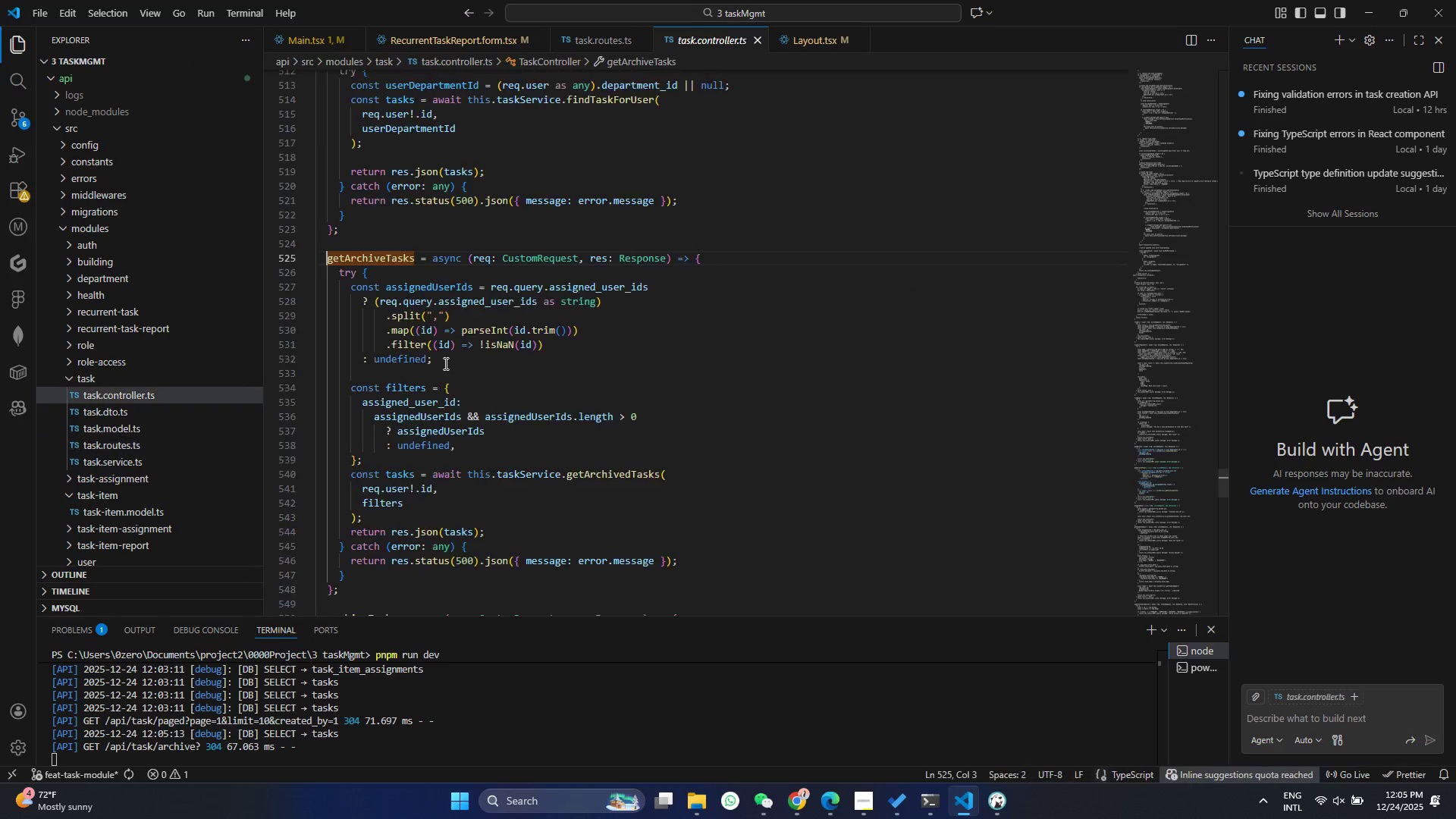 
key(Control+ControlLeft)
 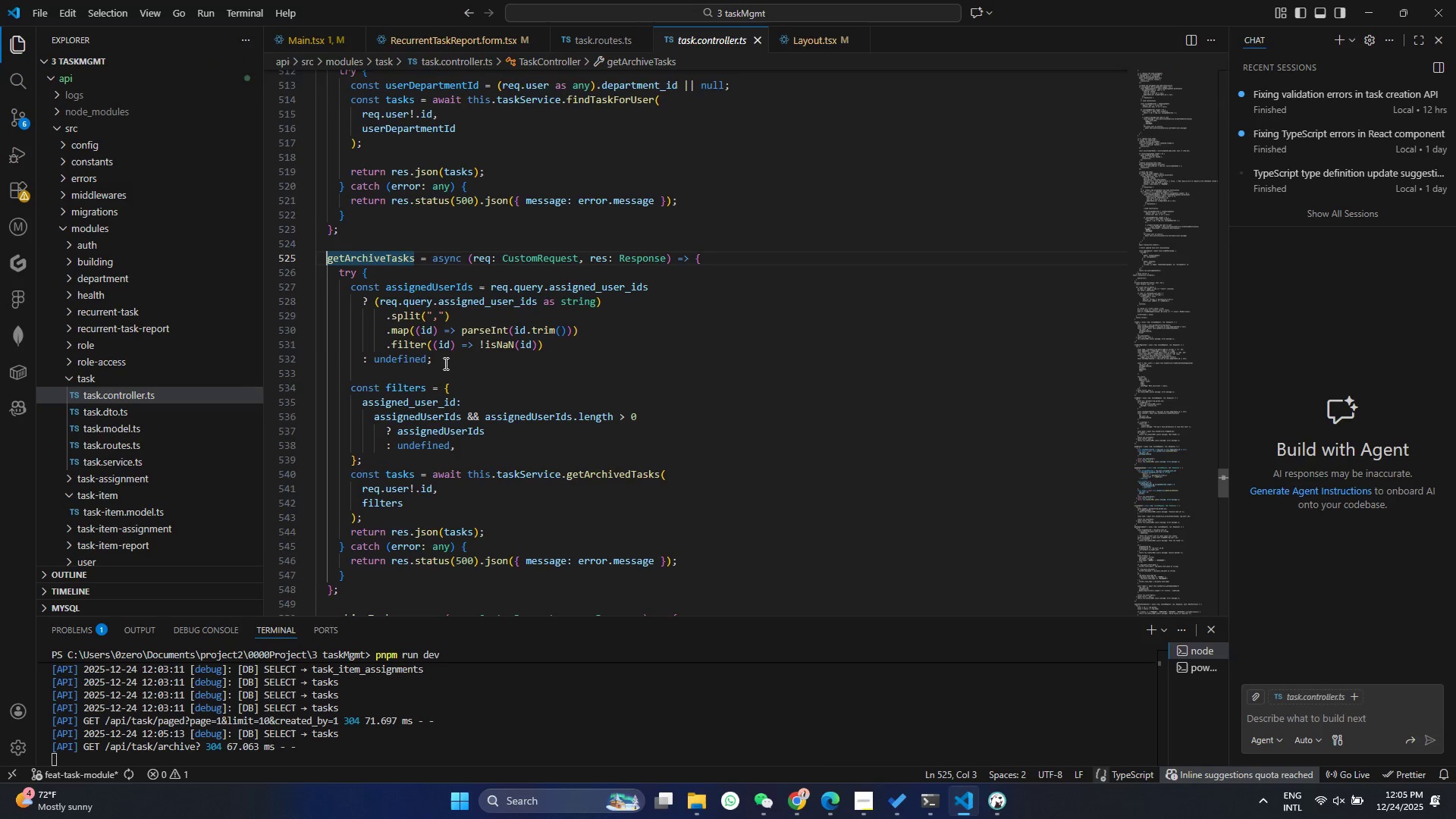 
key(Control+ControlLeft)
 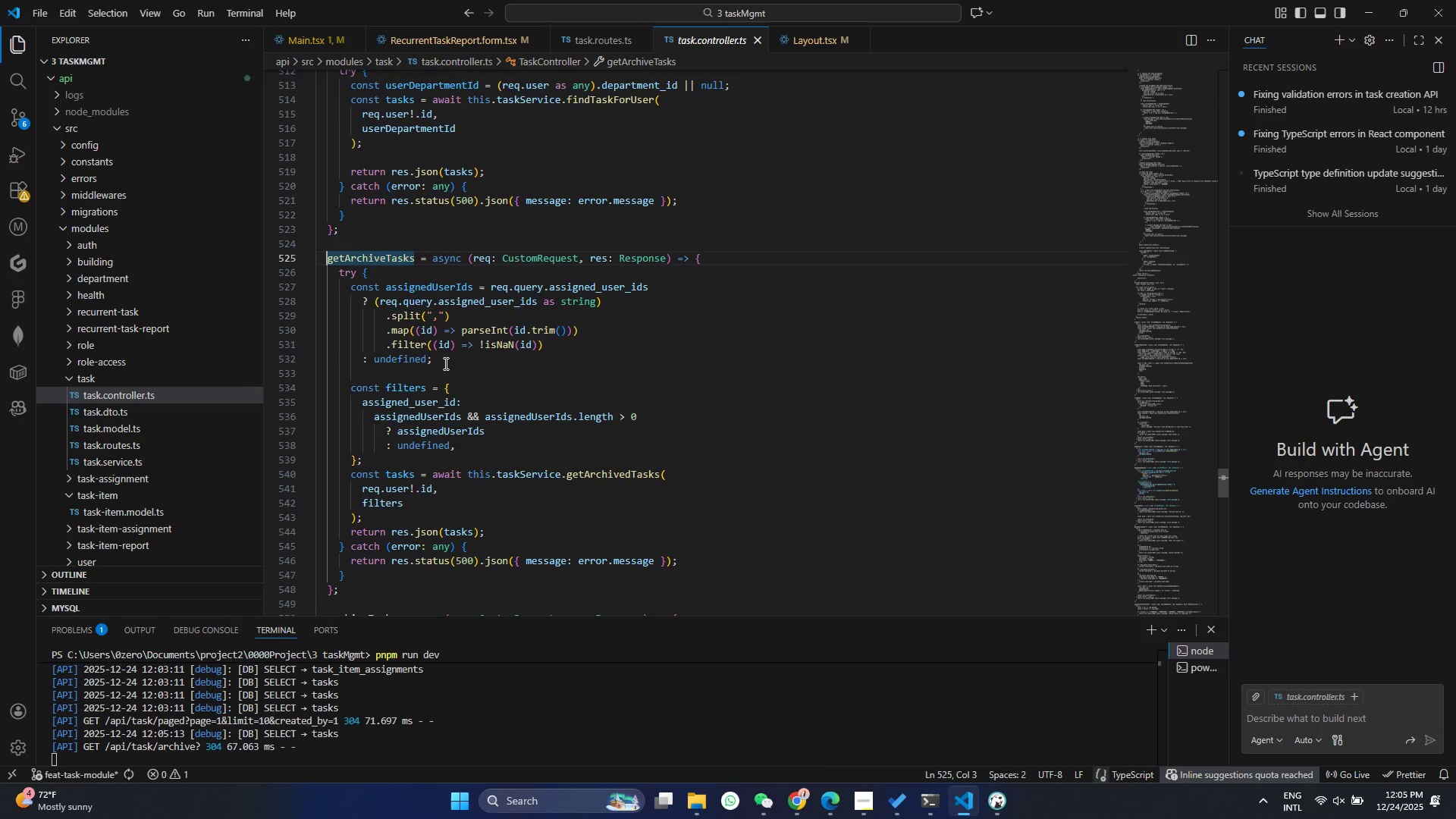 
key(Control+ControlLeft)
 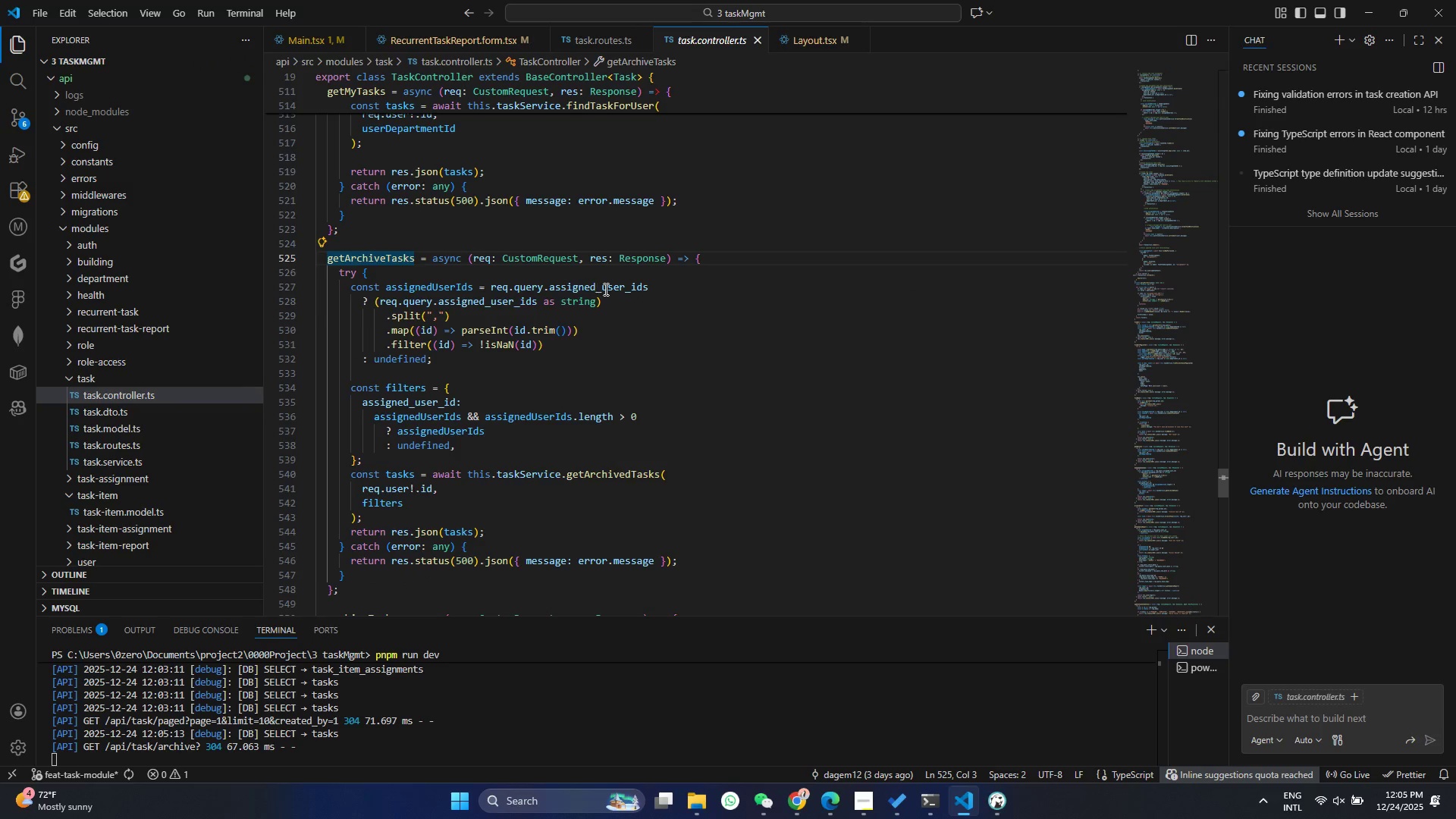 
double_click([626, 287])
 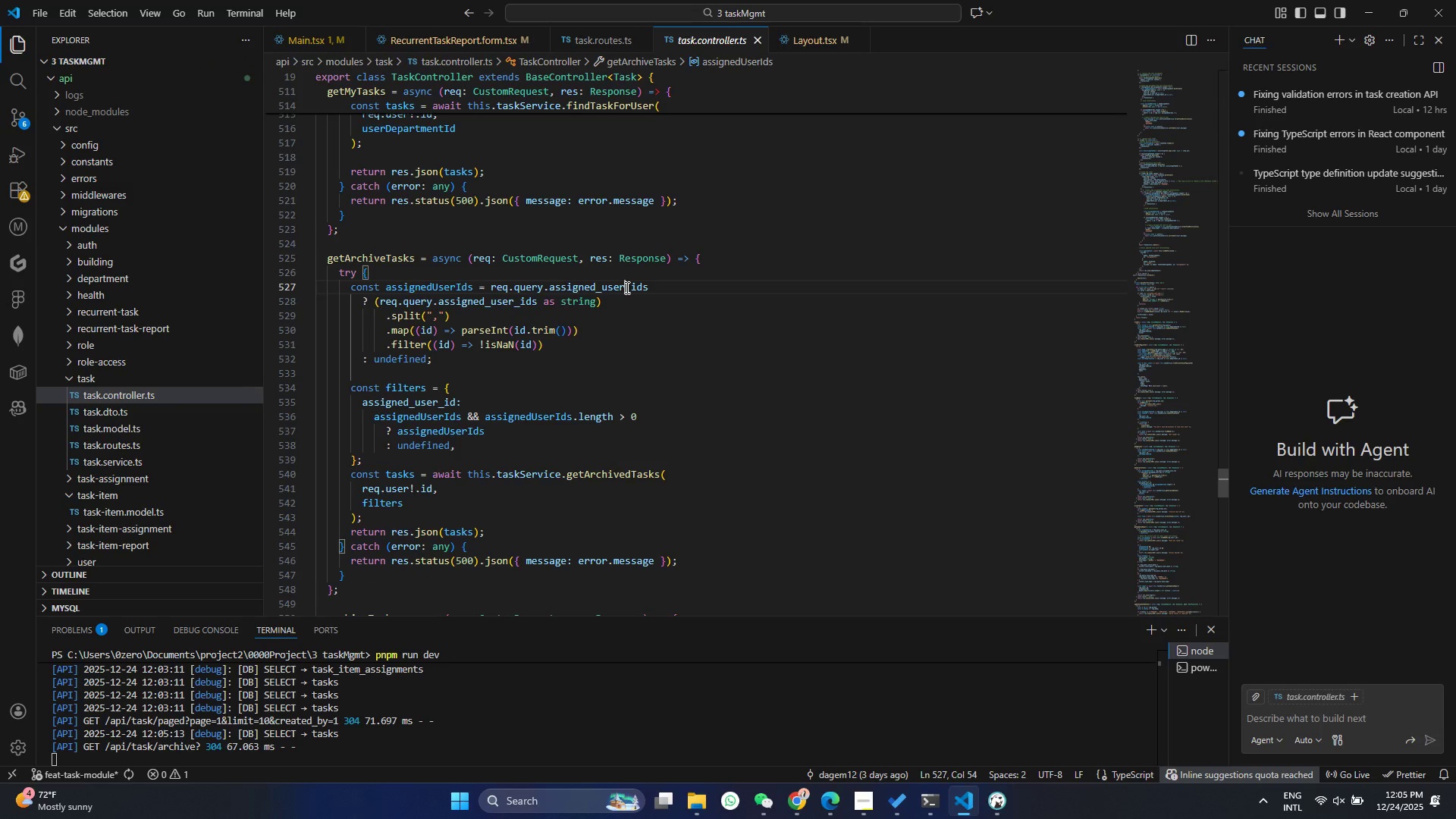 
triple_click([626, 287])
 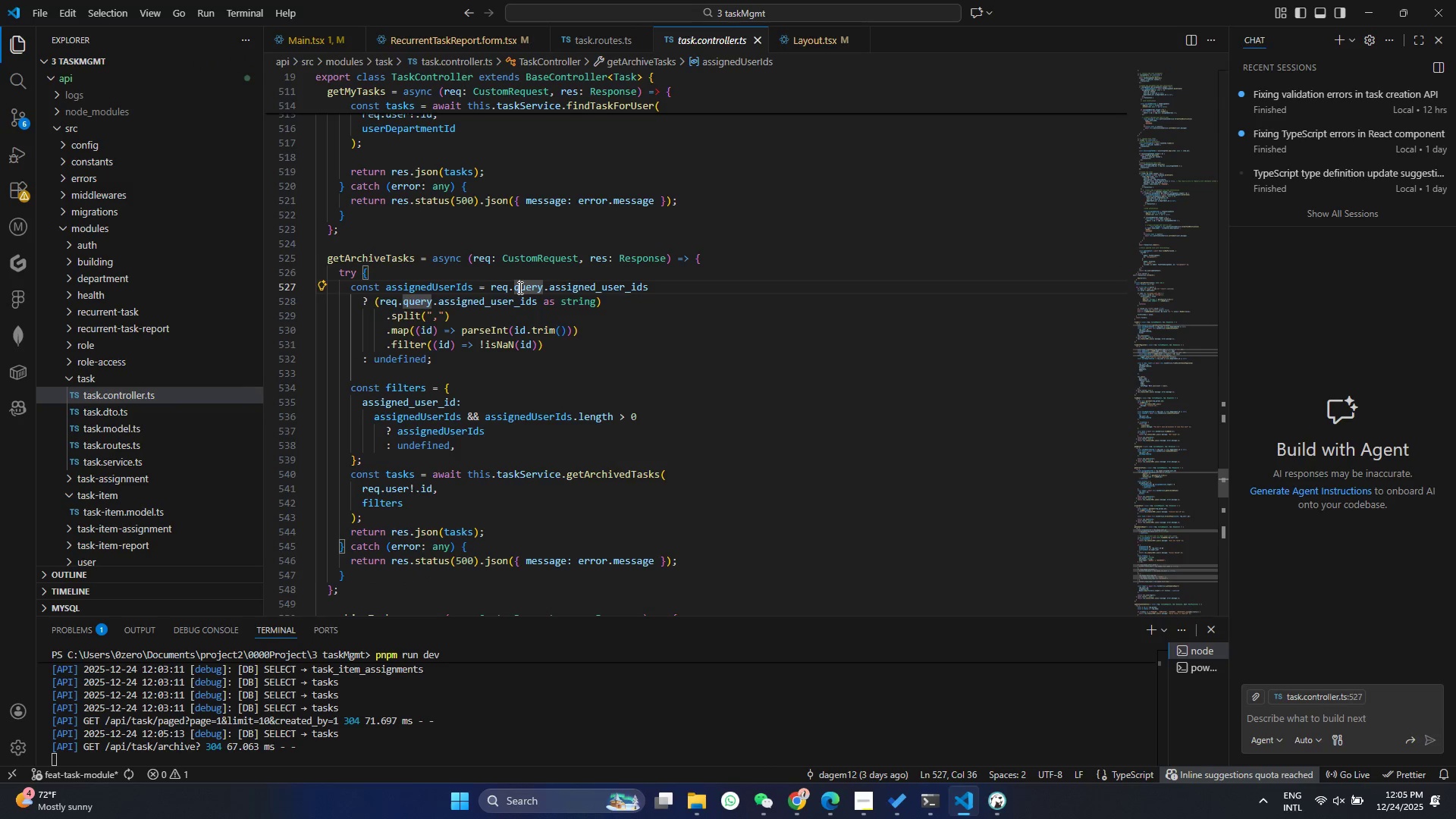 
double_click([519, 287])
 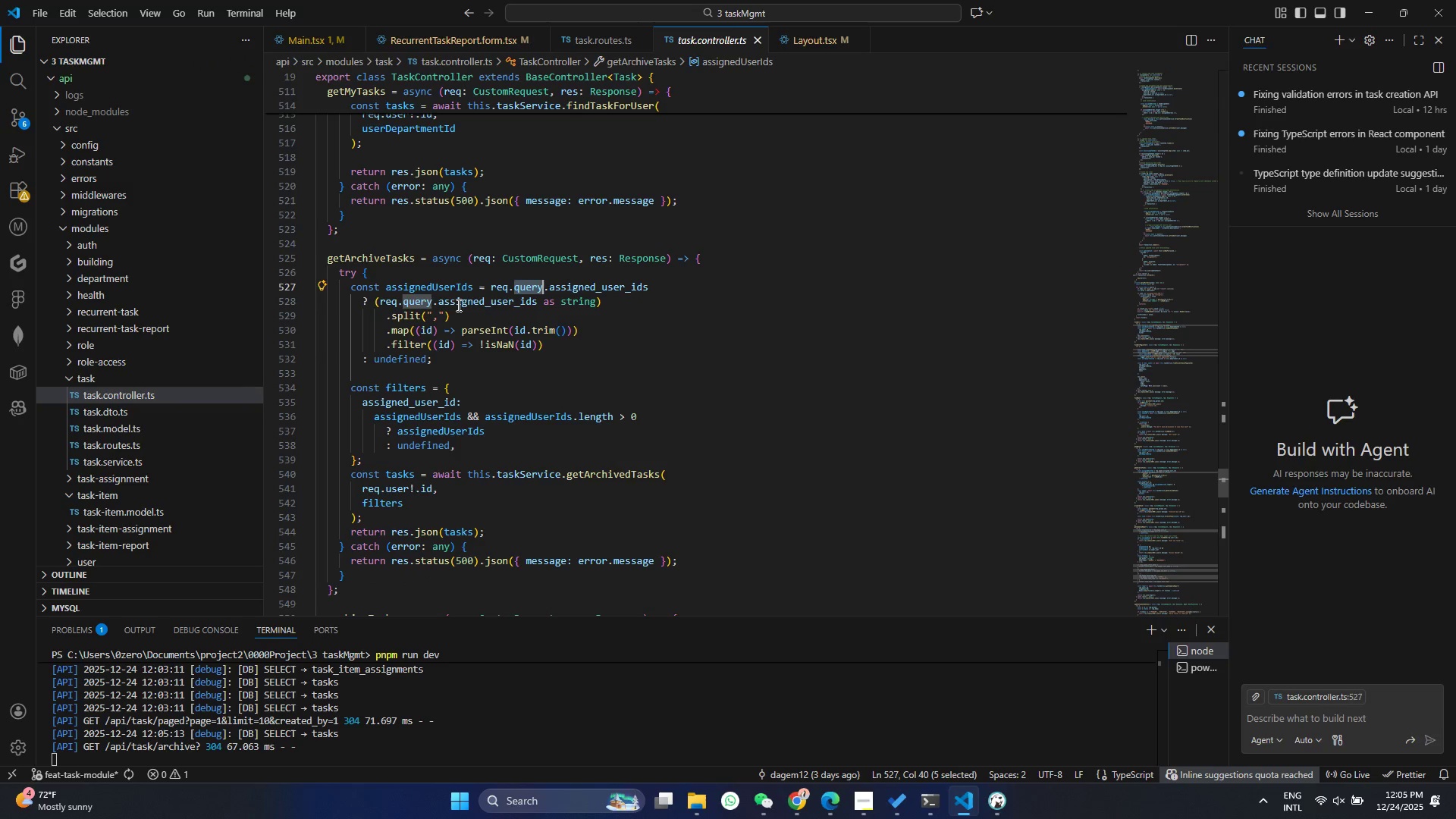 
triple_click([457, 305])
 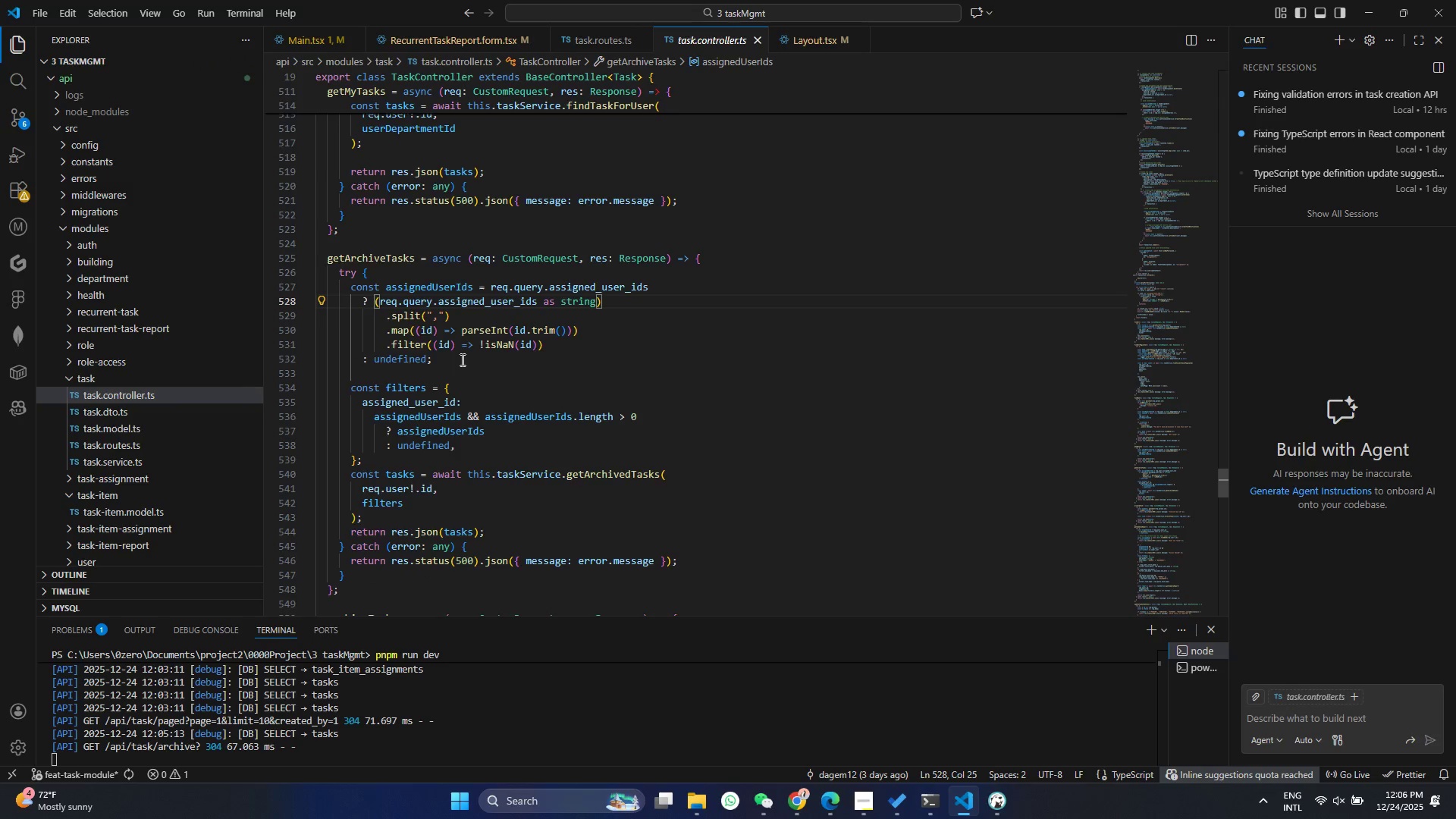 
scroll: coordinate [435, 334], scroll_direction: down, amount: 3.0
 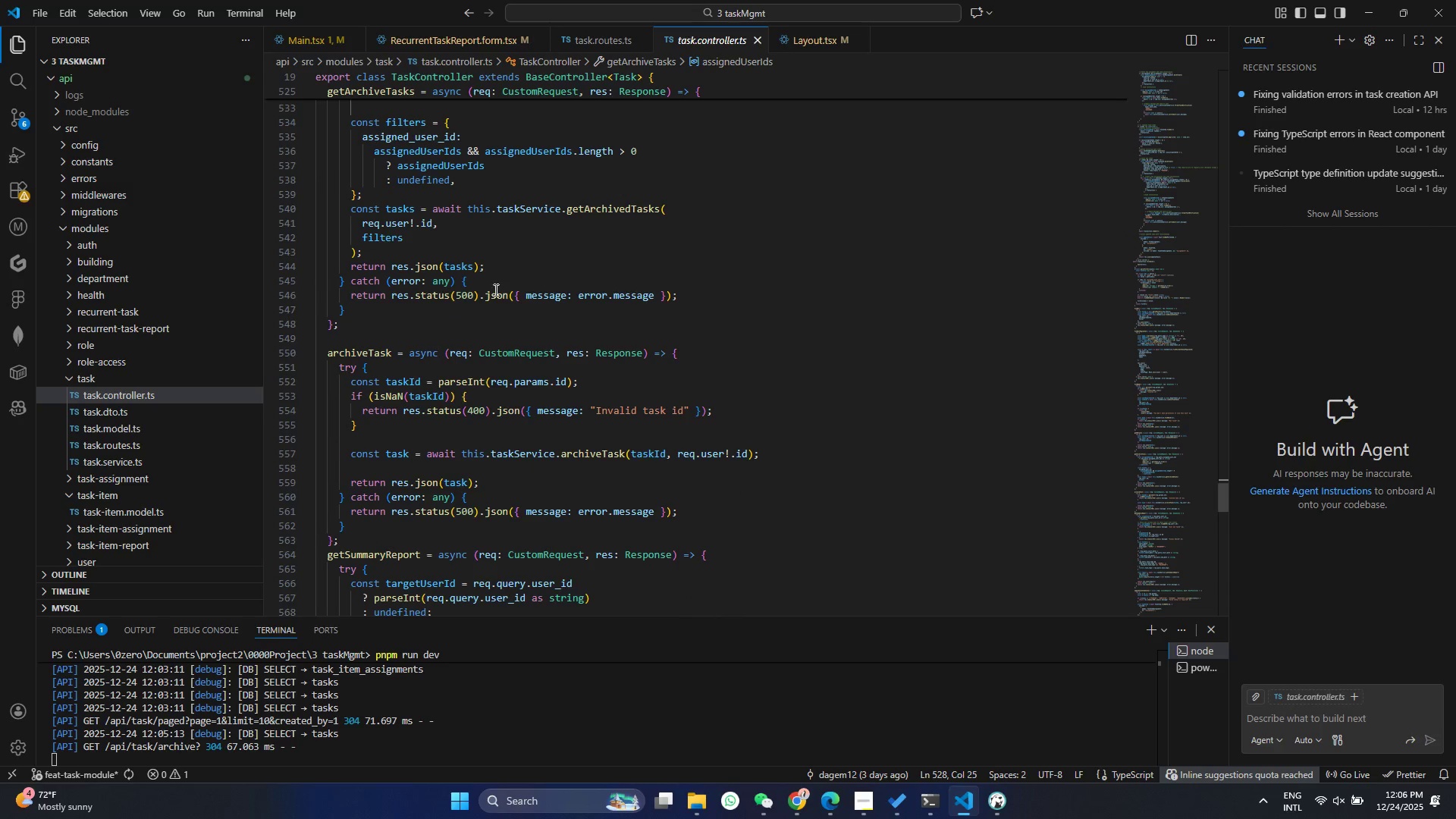 
hold_key(key=ControlLeft, duration=0.67)
left_click([592, 202])
 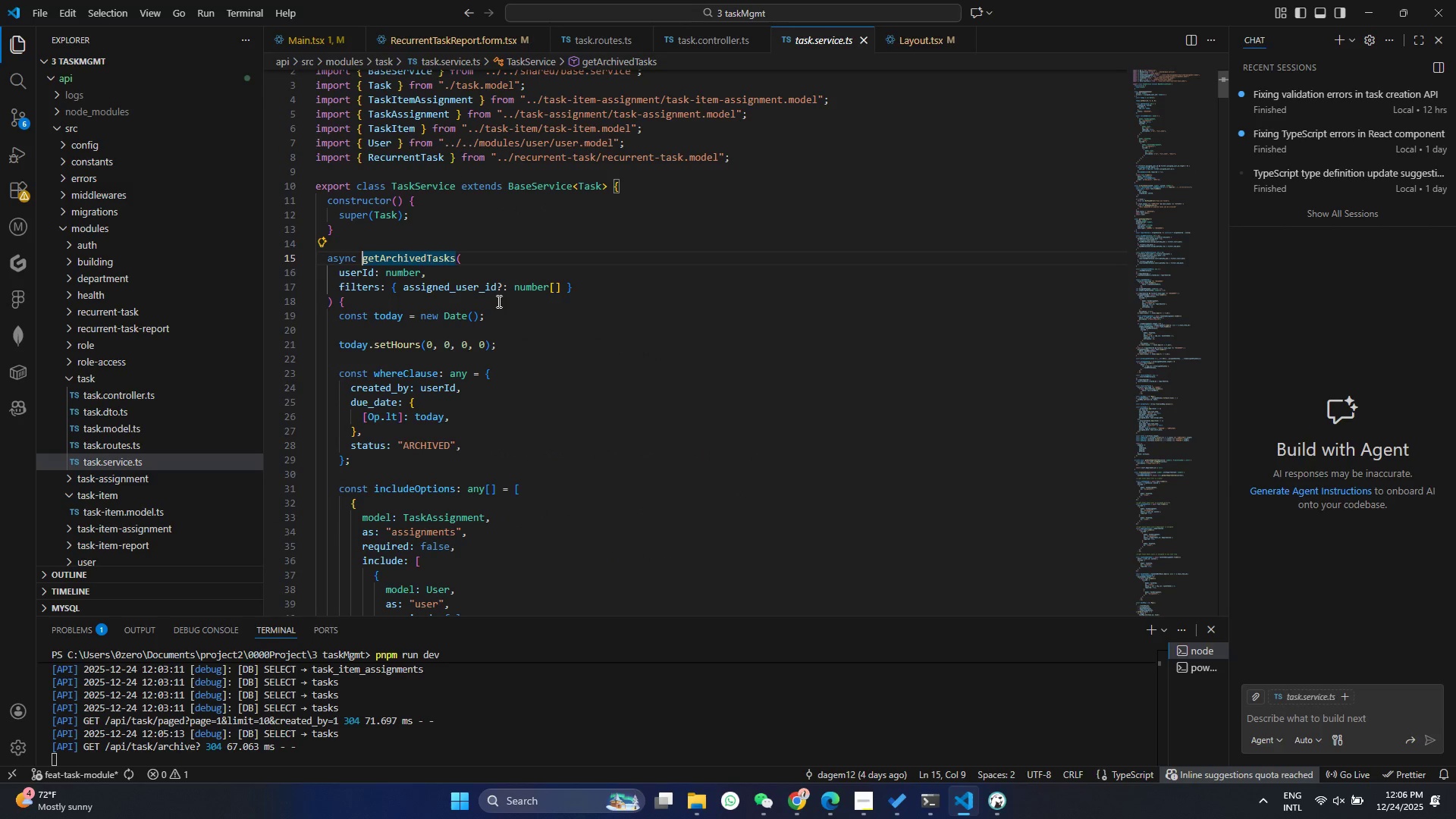 
scroll: coordinate [497, 301], scroll_direction: down, amount: 3.0
 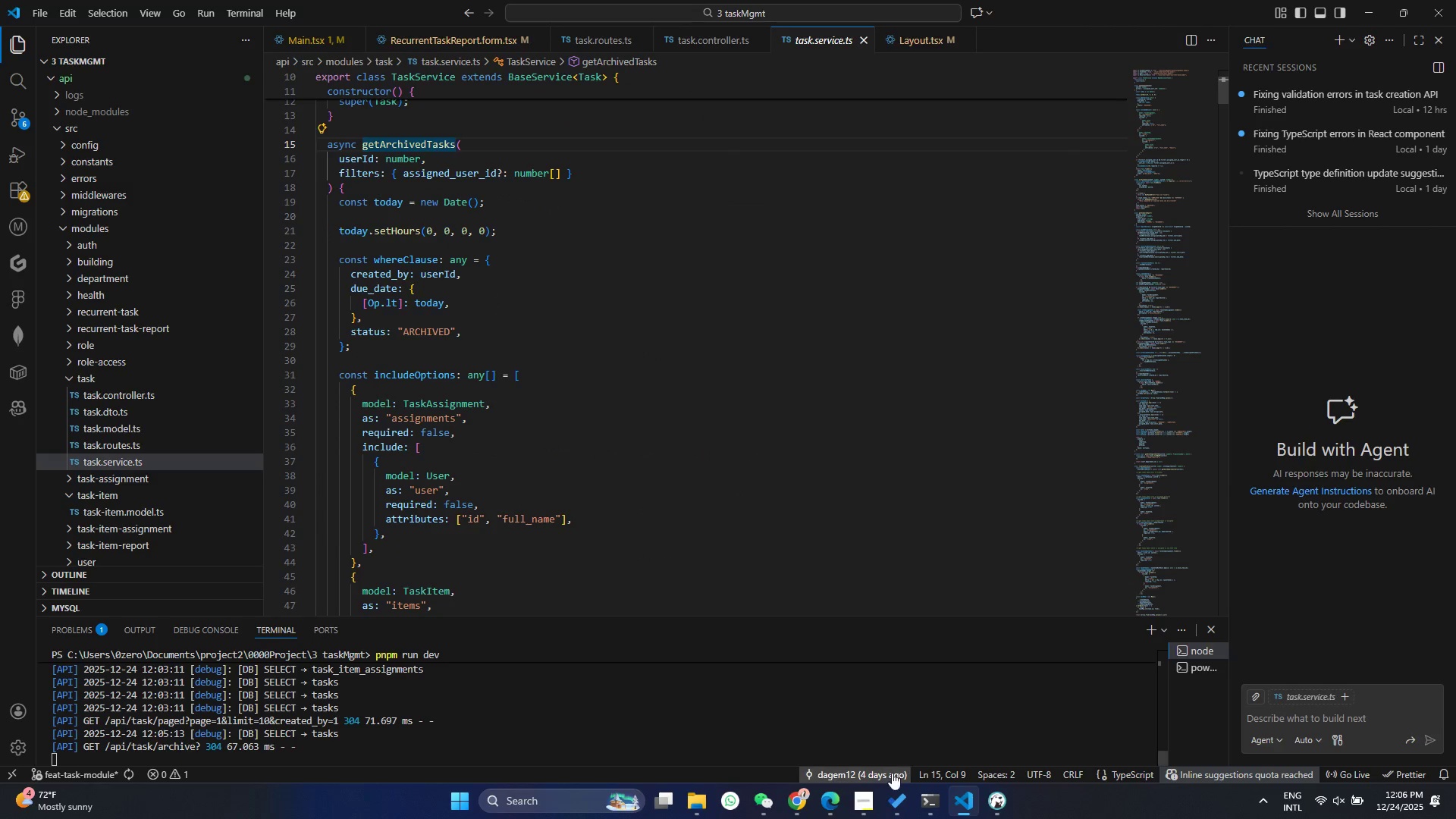 
left_click([1003, 805])
 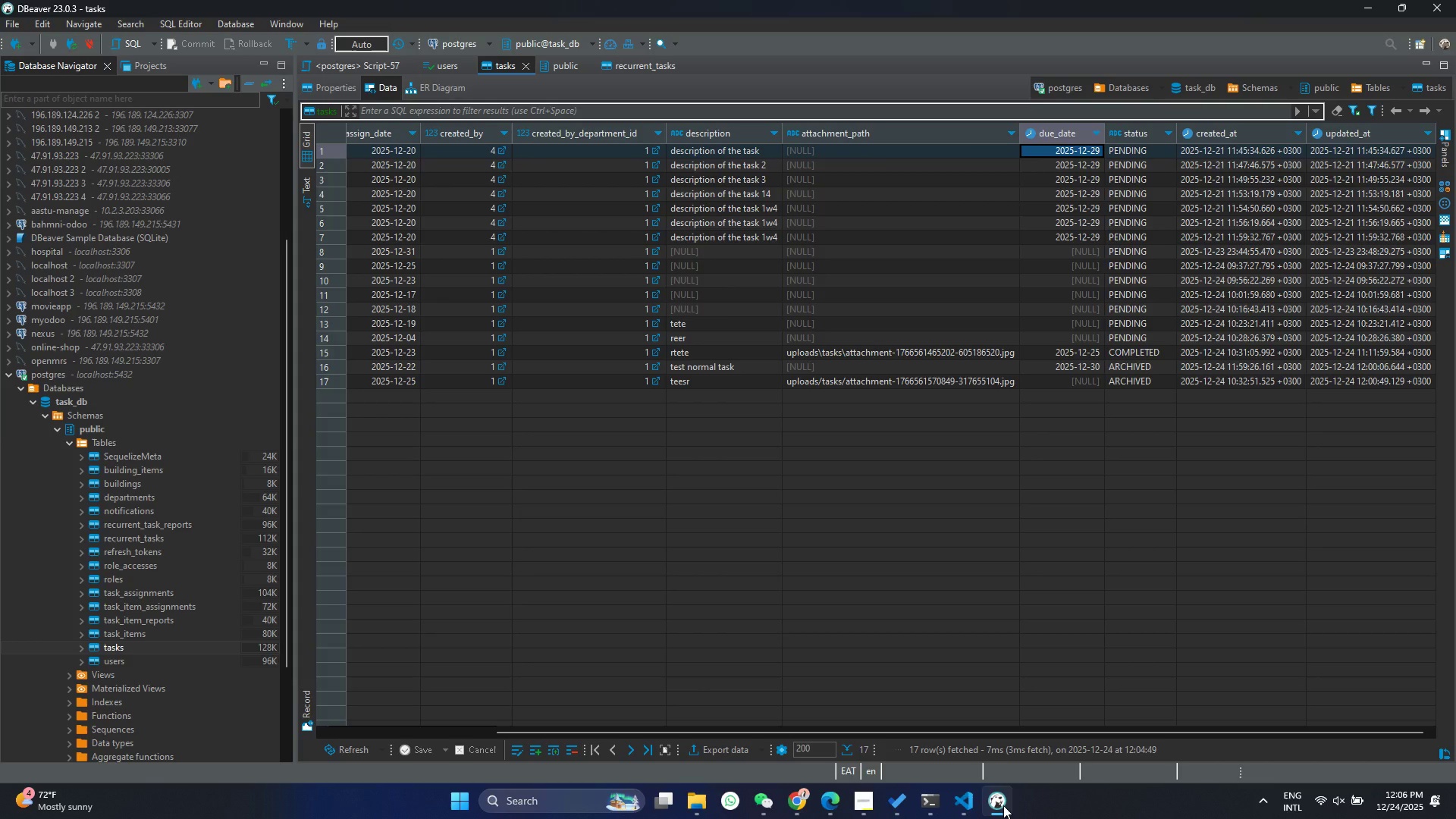 
left_click([1003, 805])
 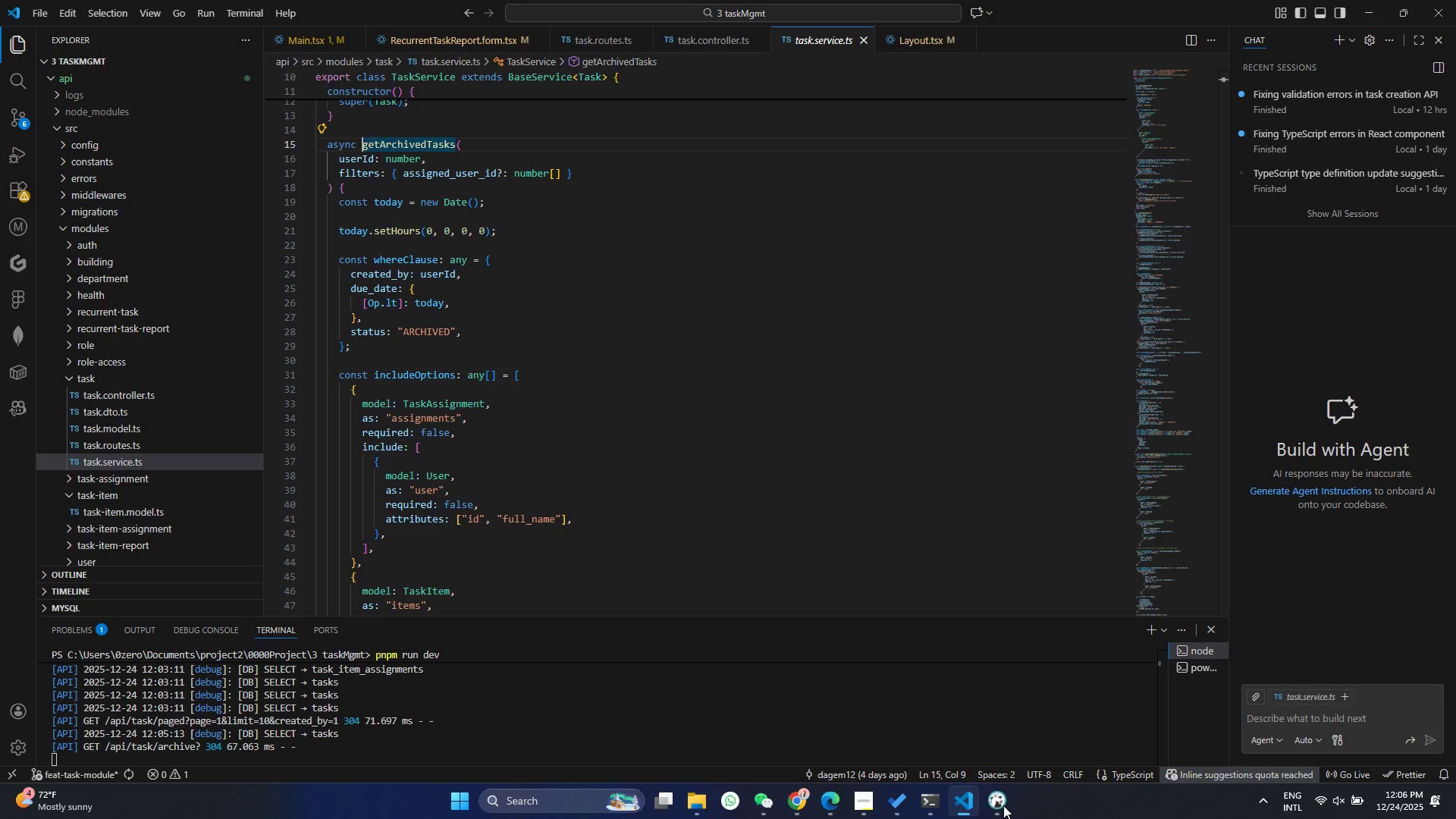 
left_click([1003, 805])
 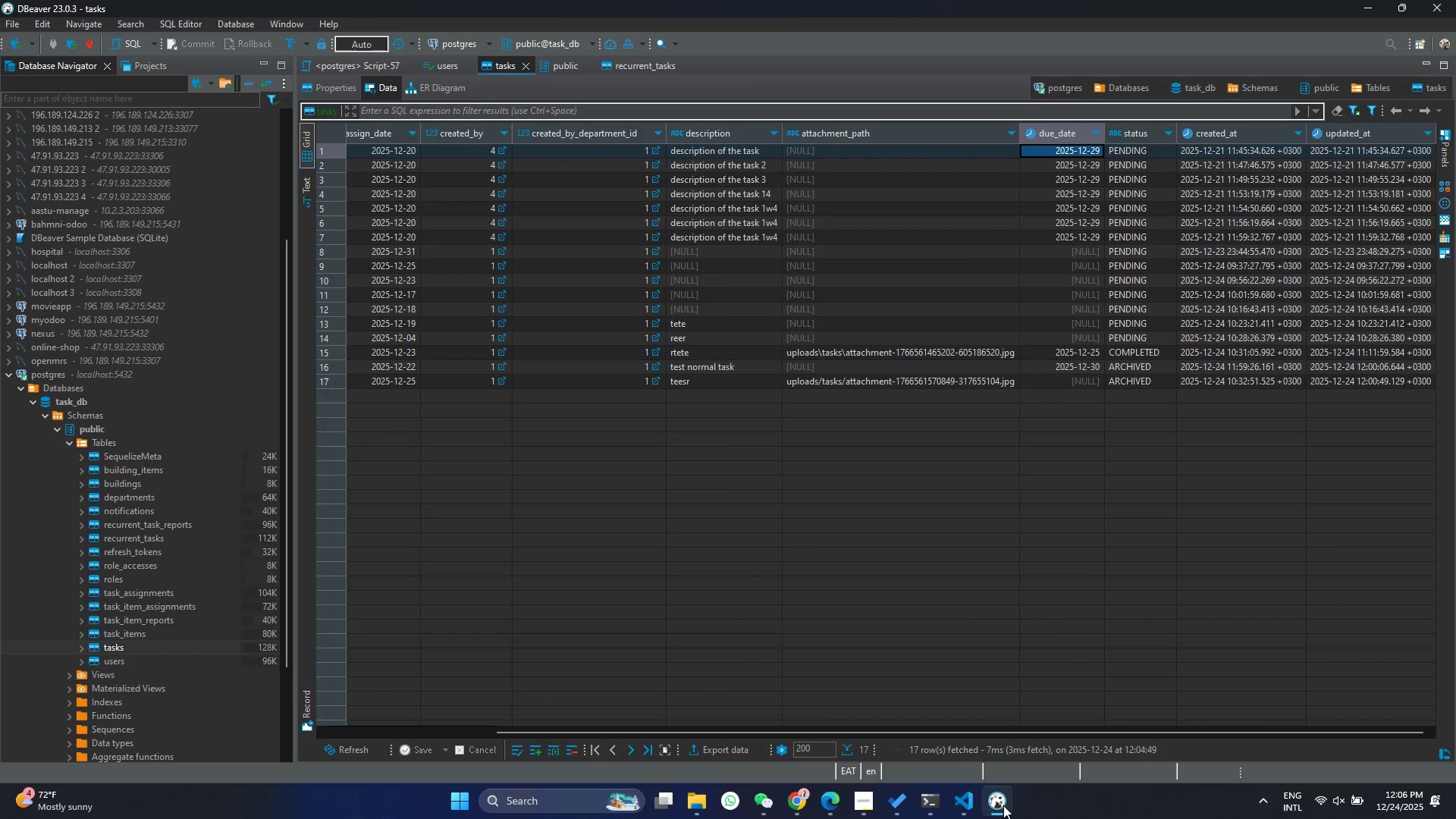 
left_click([1003, 805])
 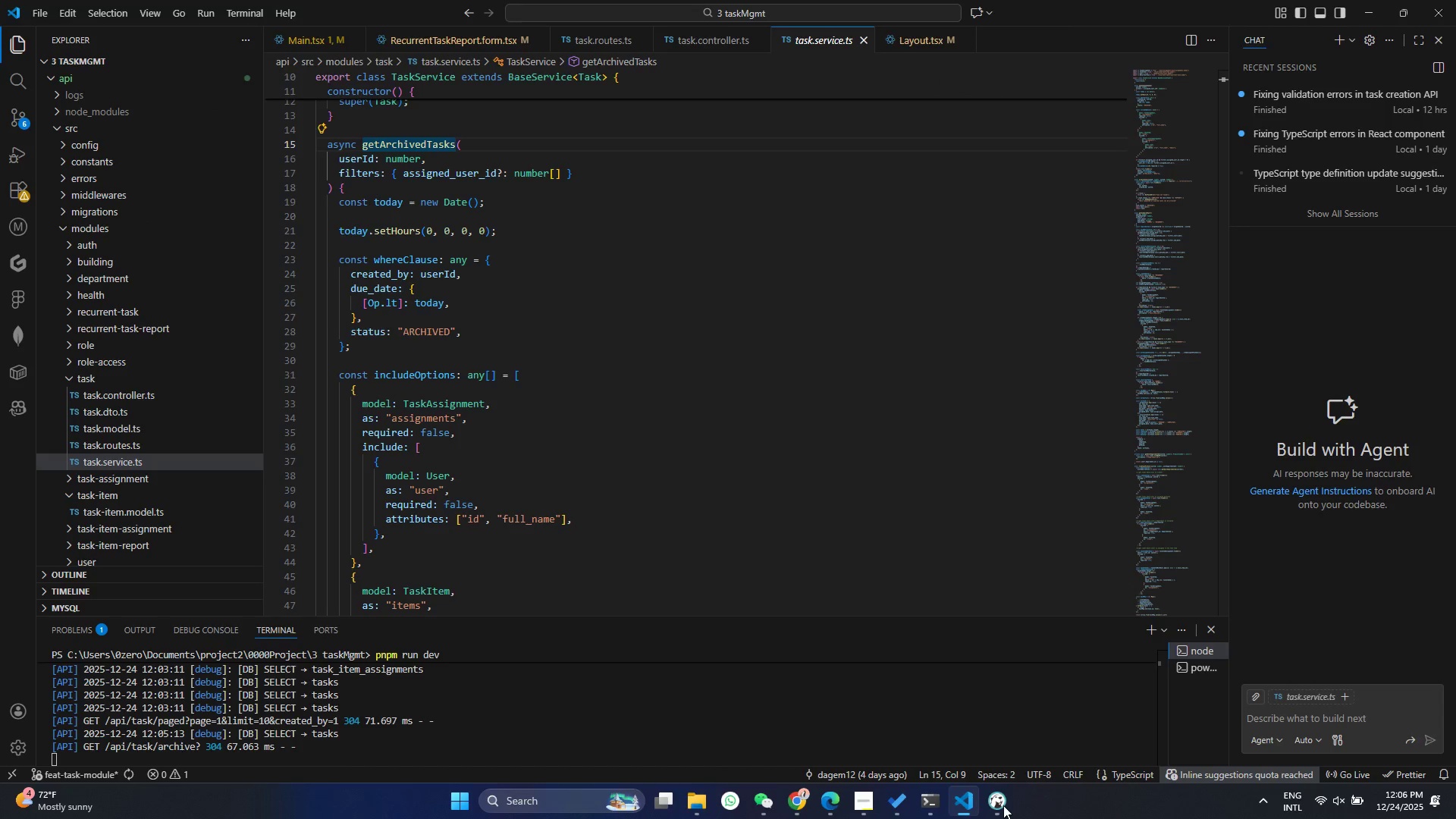 
scroll: coordinate [620, 446], scroll_direction: up, amount: 2.0
 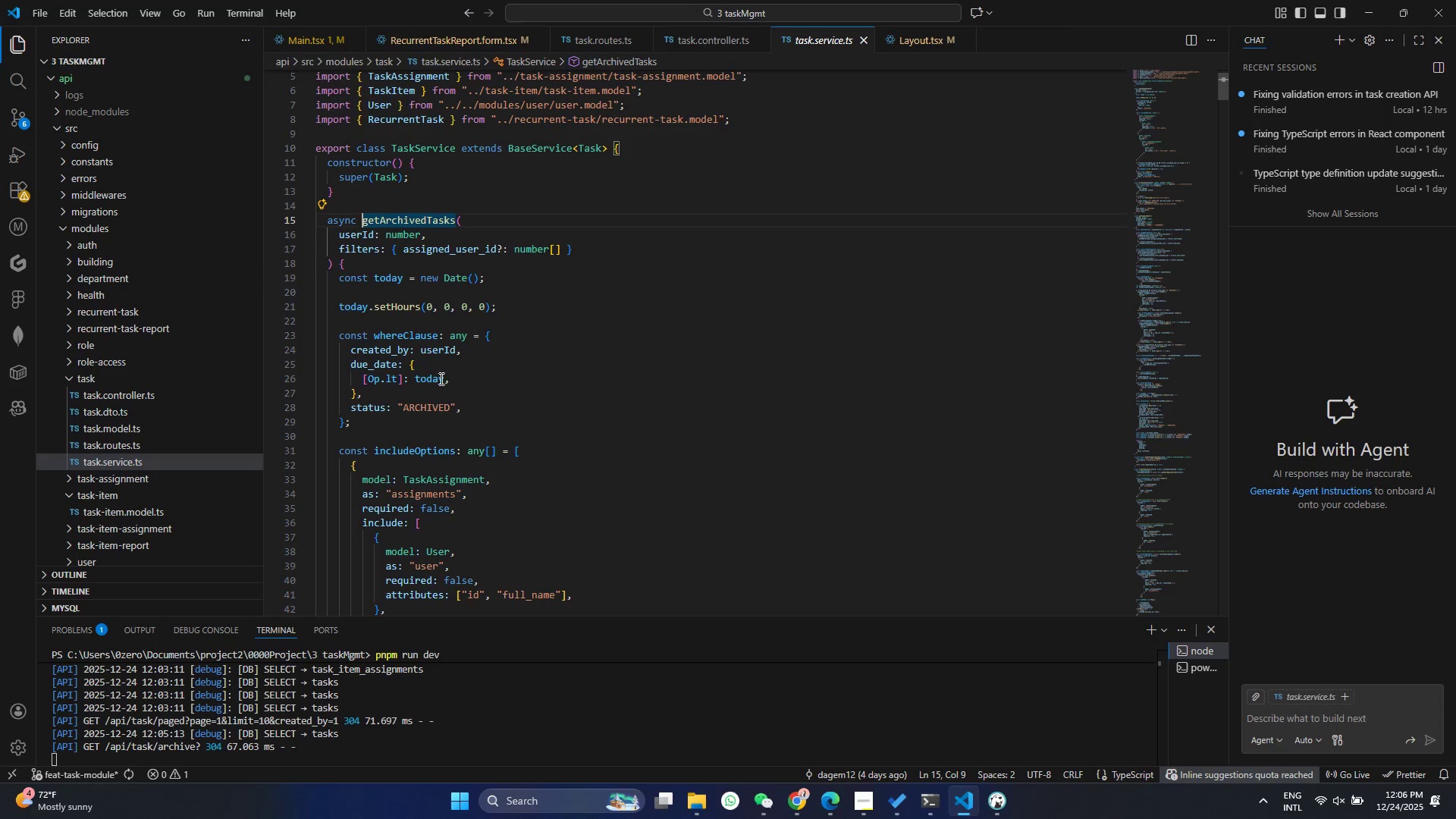 
left_click([448, 400])
 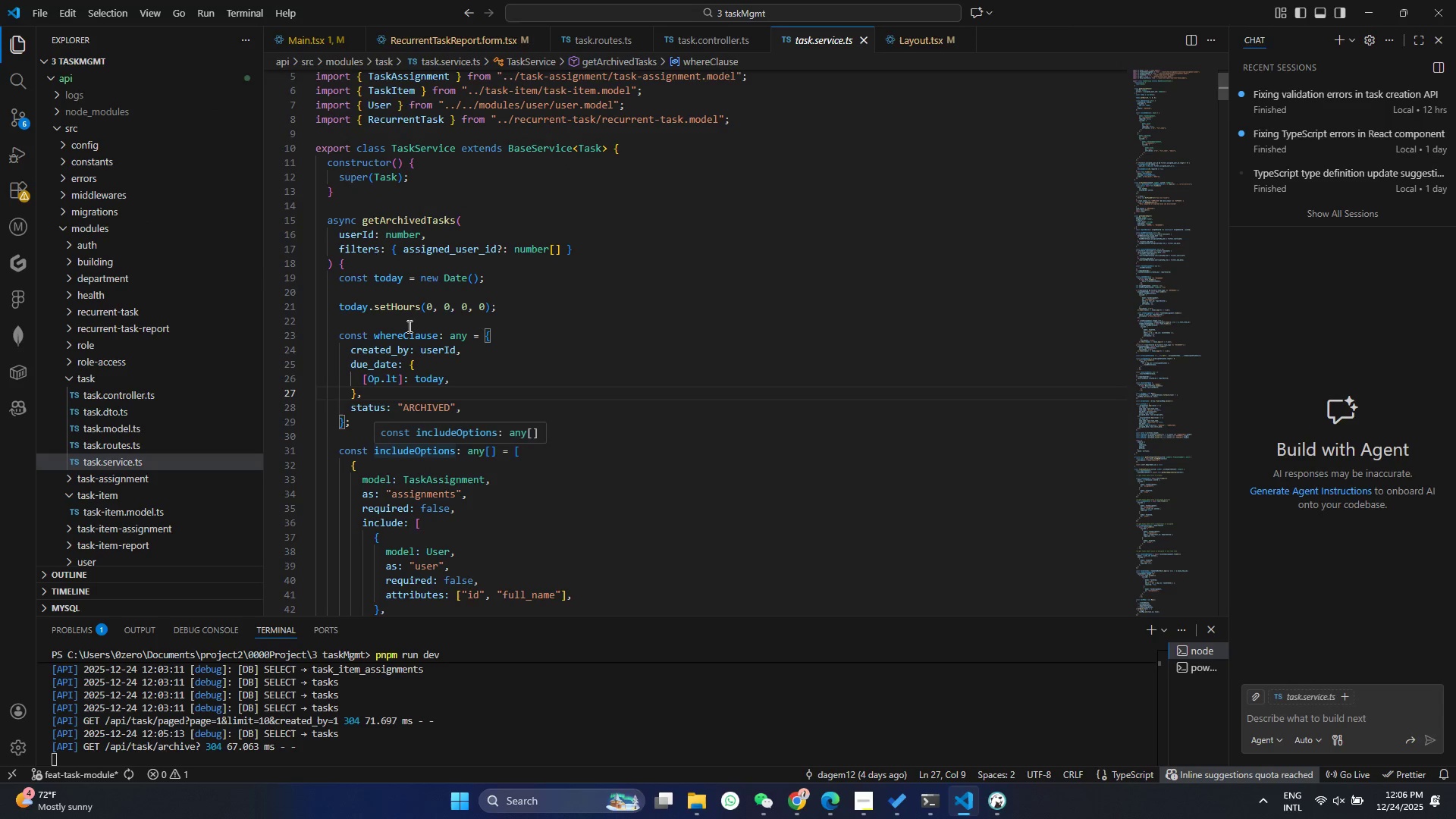 
scroll: coordinate [464, 422], scroll_direction: down, amount: 3.0
 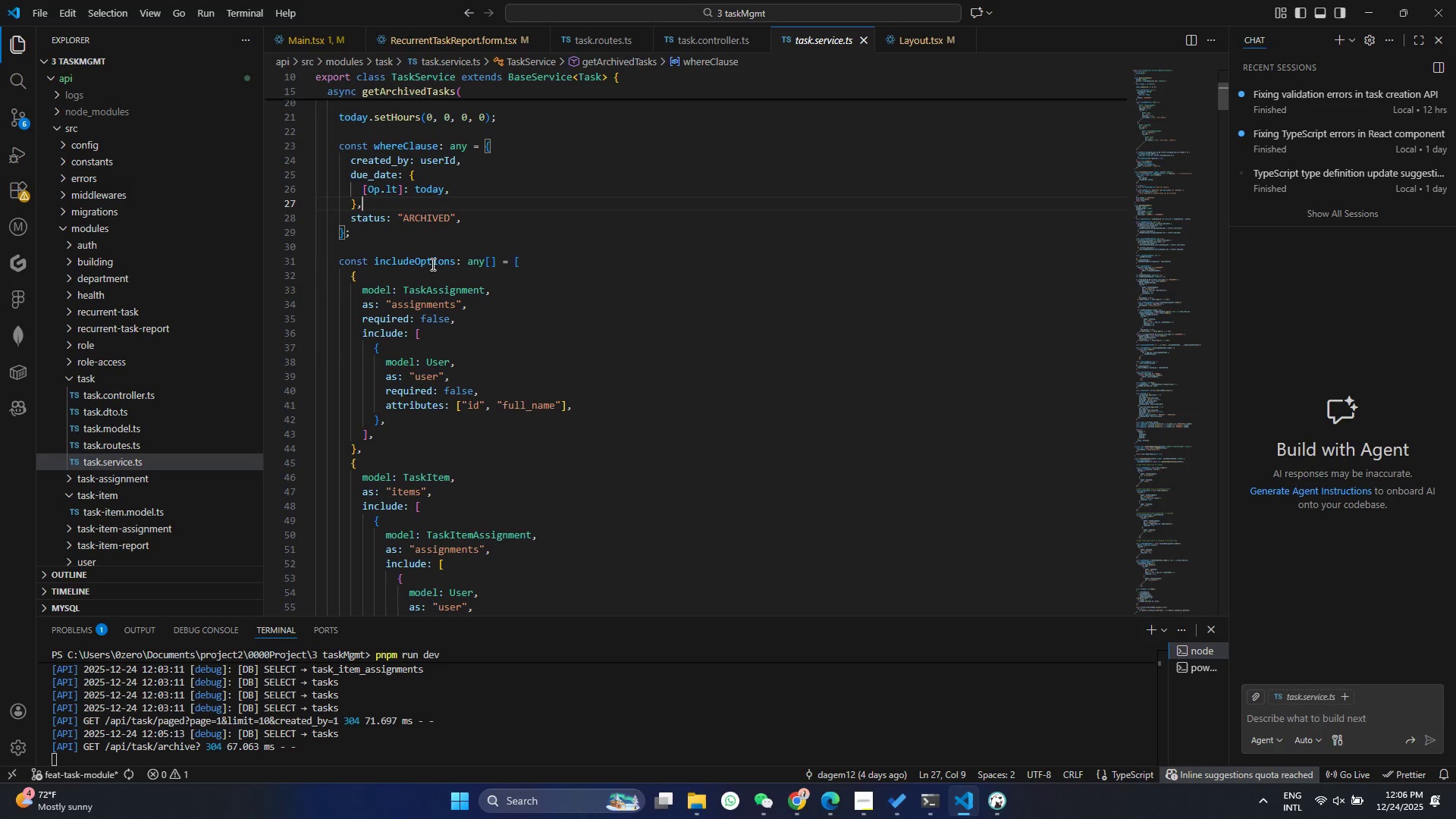 
double_click([475, 325])
 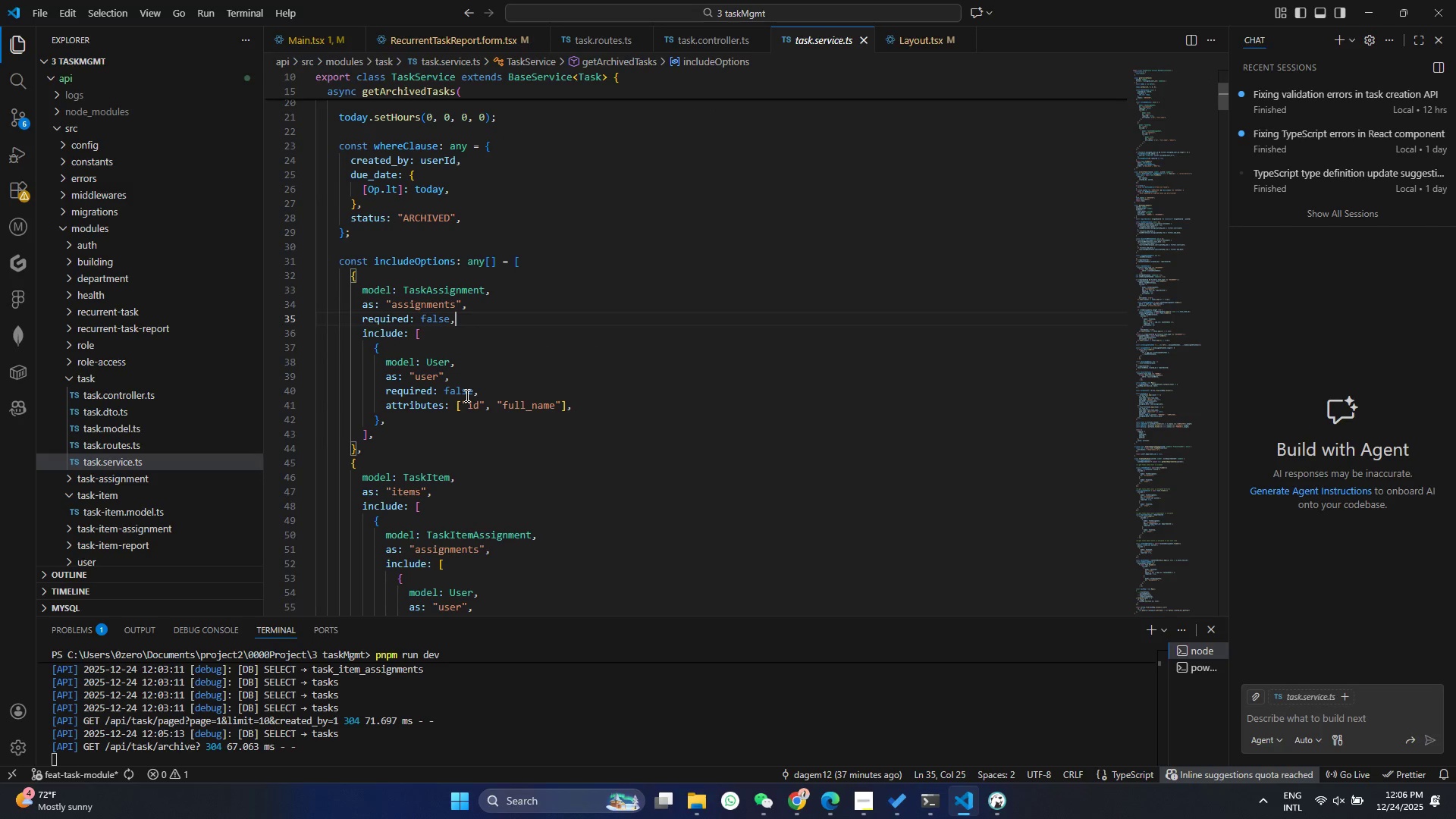 
scroll: coordinate [466, 395], scroll_direction: down, amount: 1.0
 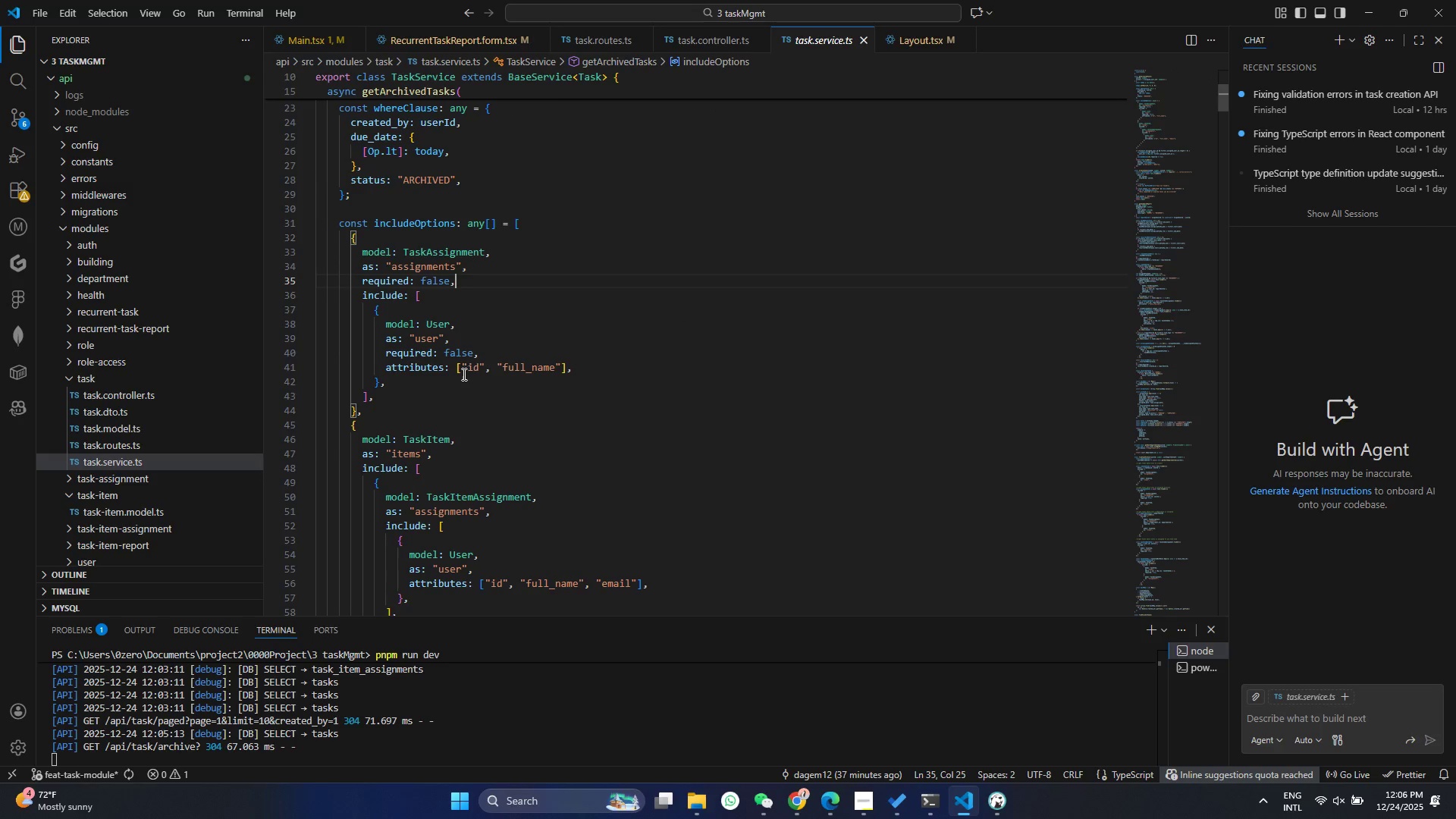 
scroll: coordinate [421, 242], scroll_direction: up, amount: 6.0
 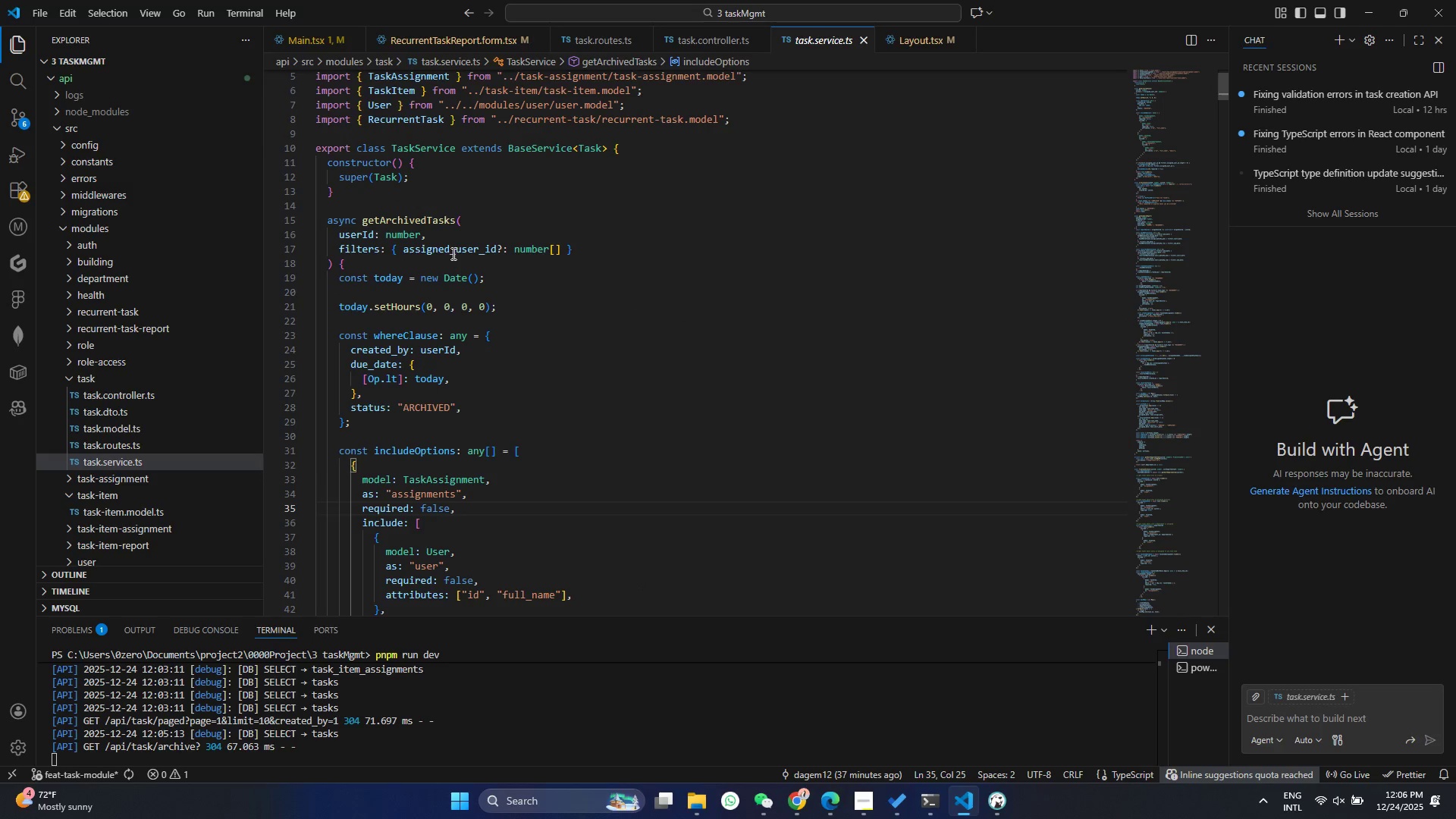 
double_click([452, 253])
 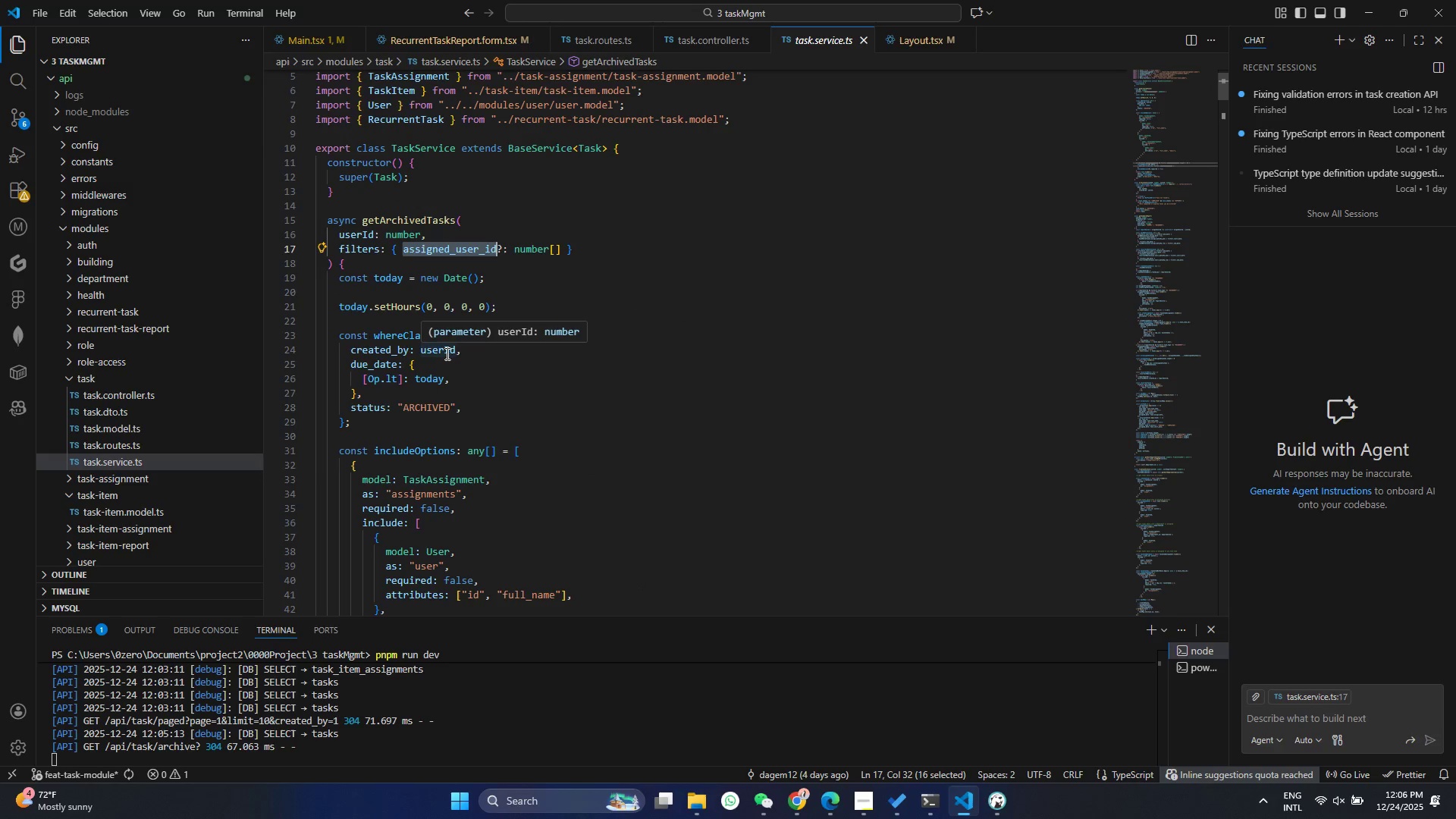 
left_click([381, 356])
 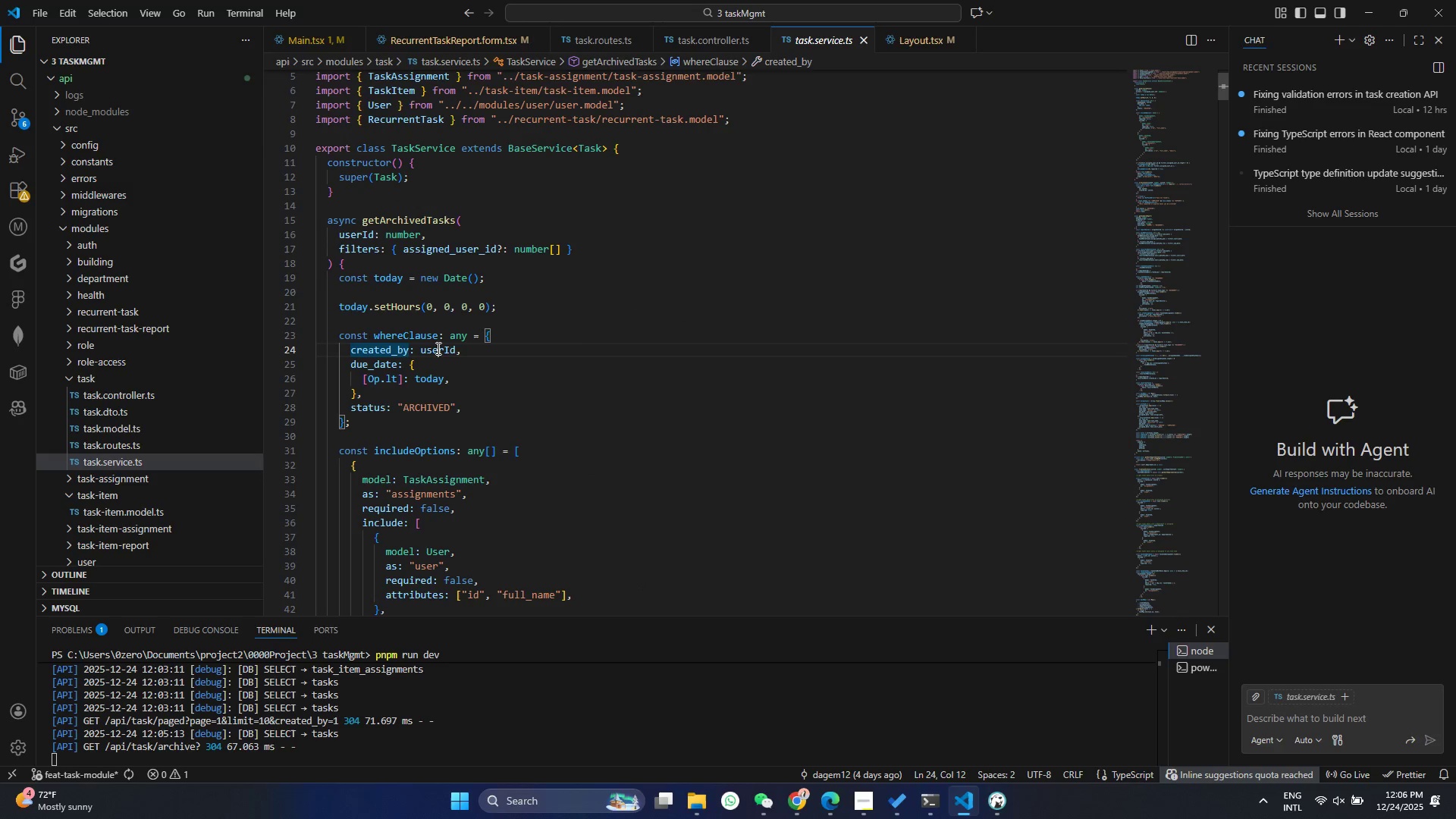 
double_click([437, 348])
 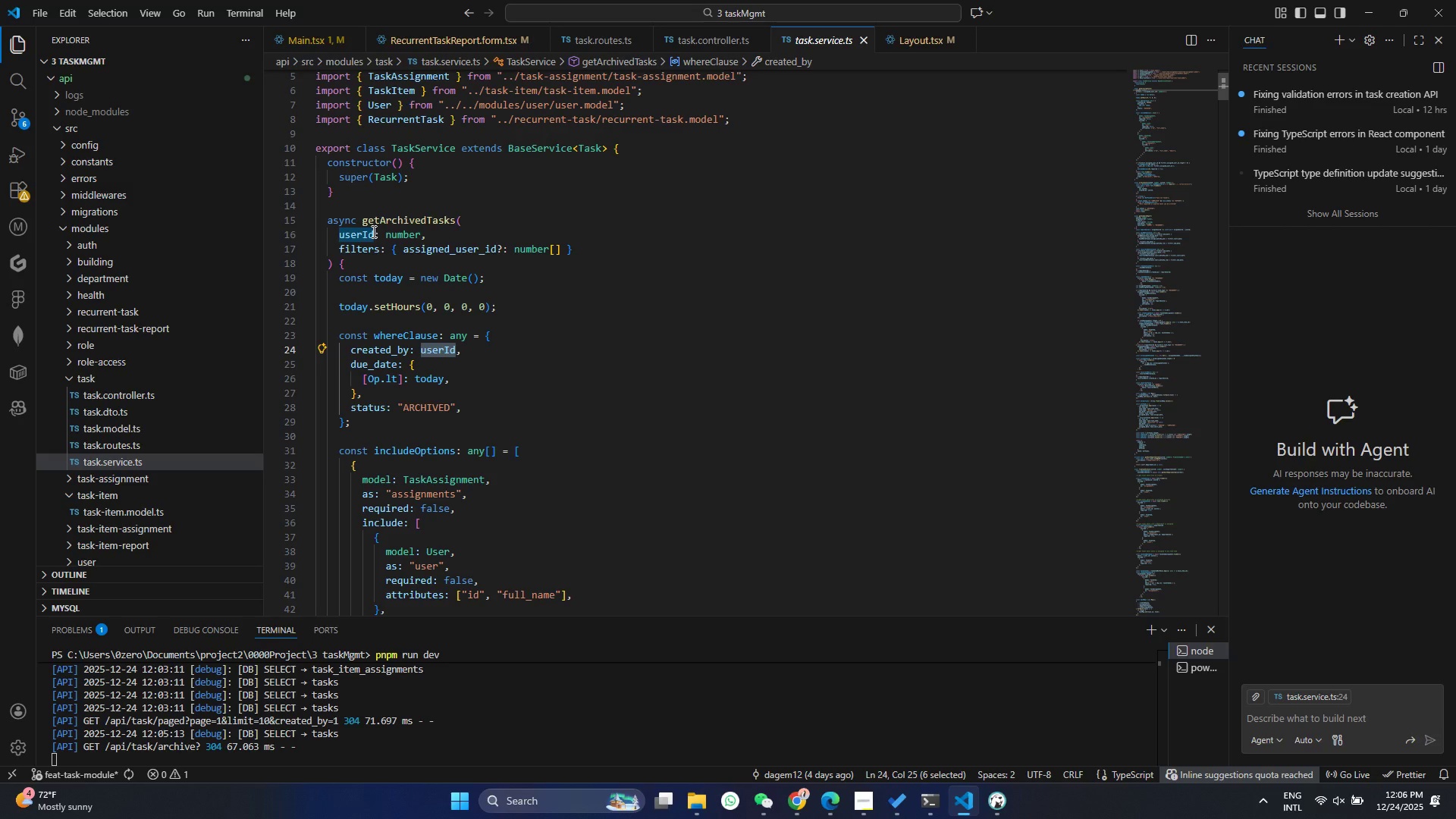 
double_click([372, 231])
 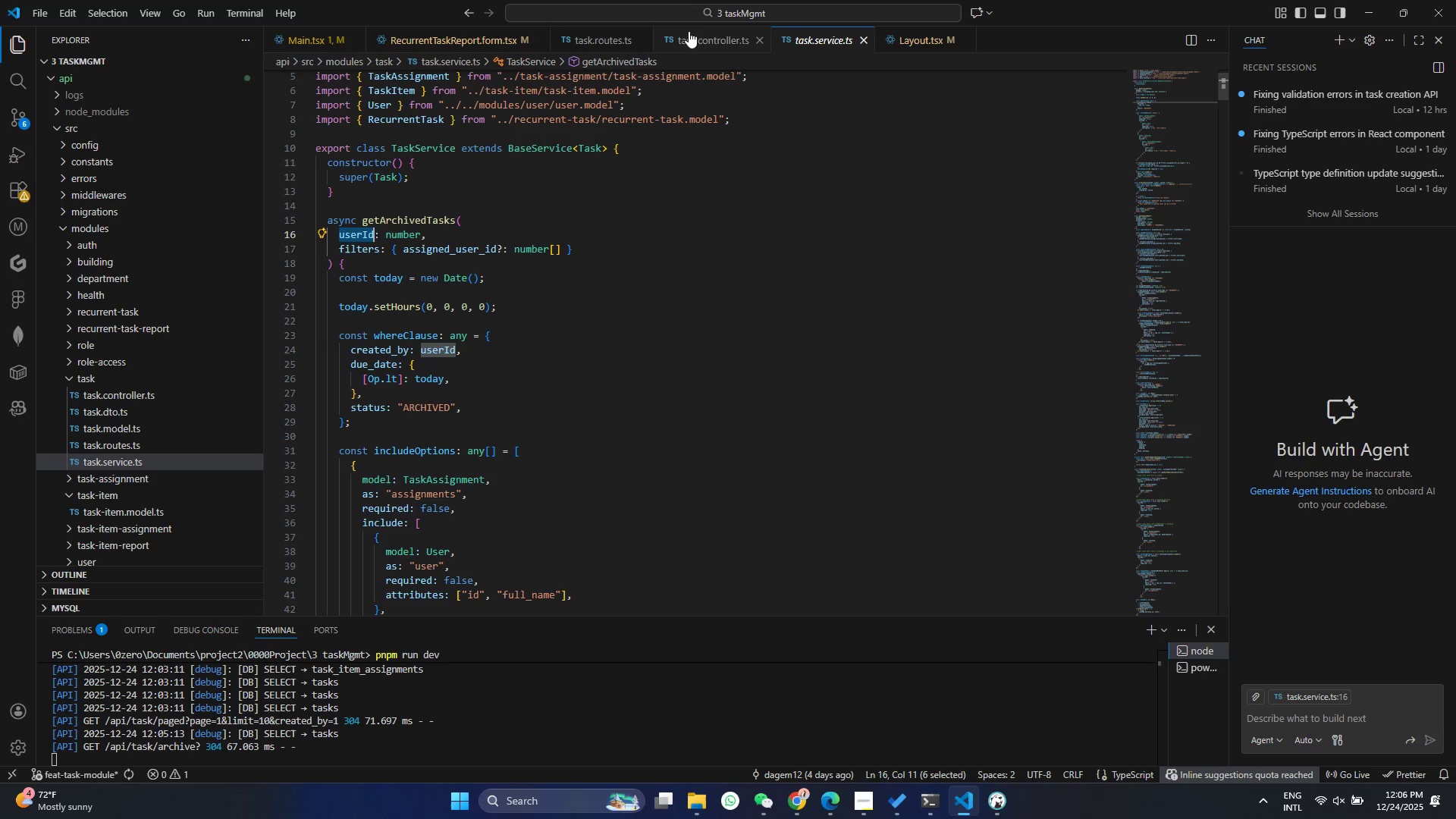 
left_click([712, 30])
 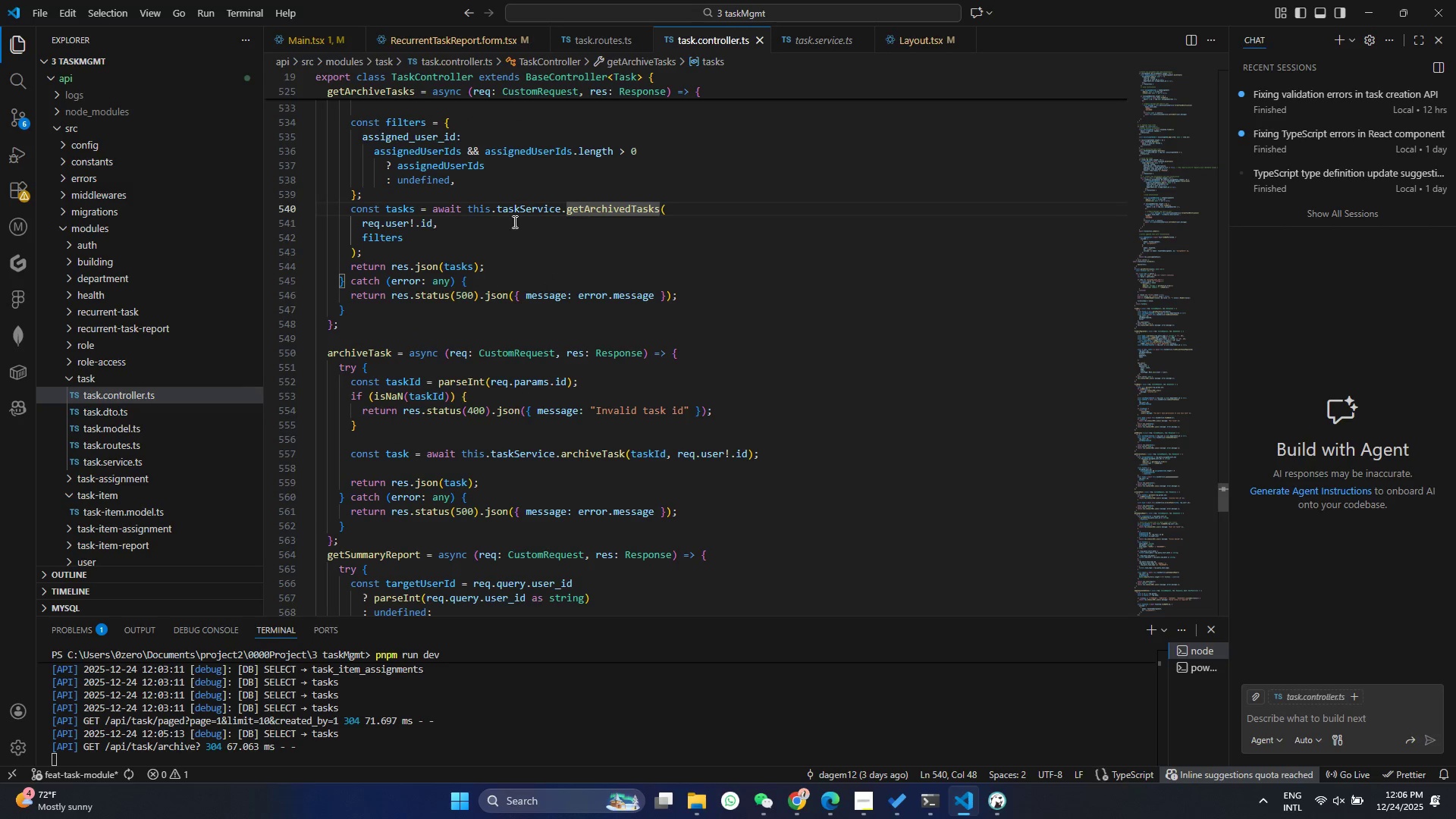 
scroll: coordinate [535, 300], scroll_direction: up, amount: 1.0
 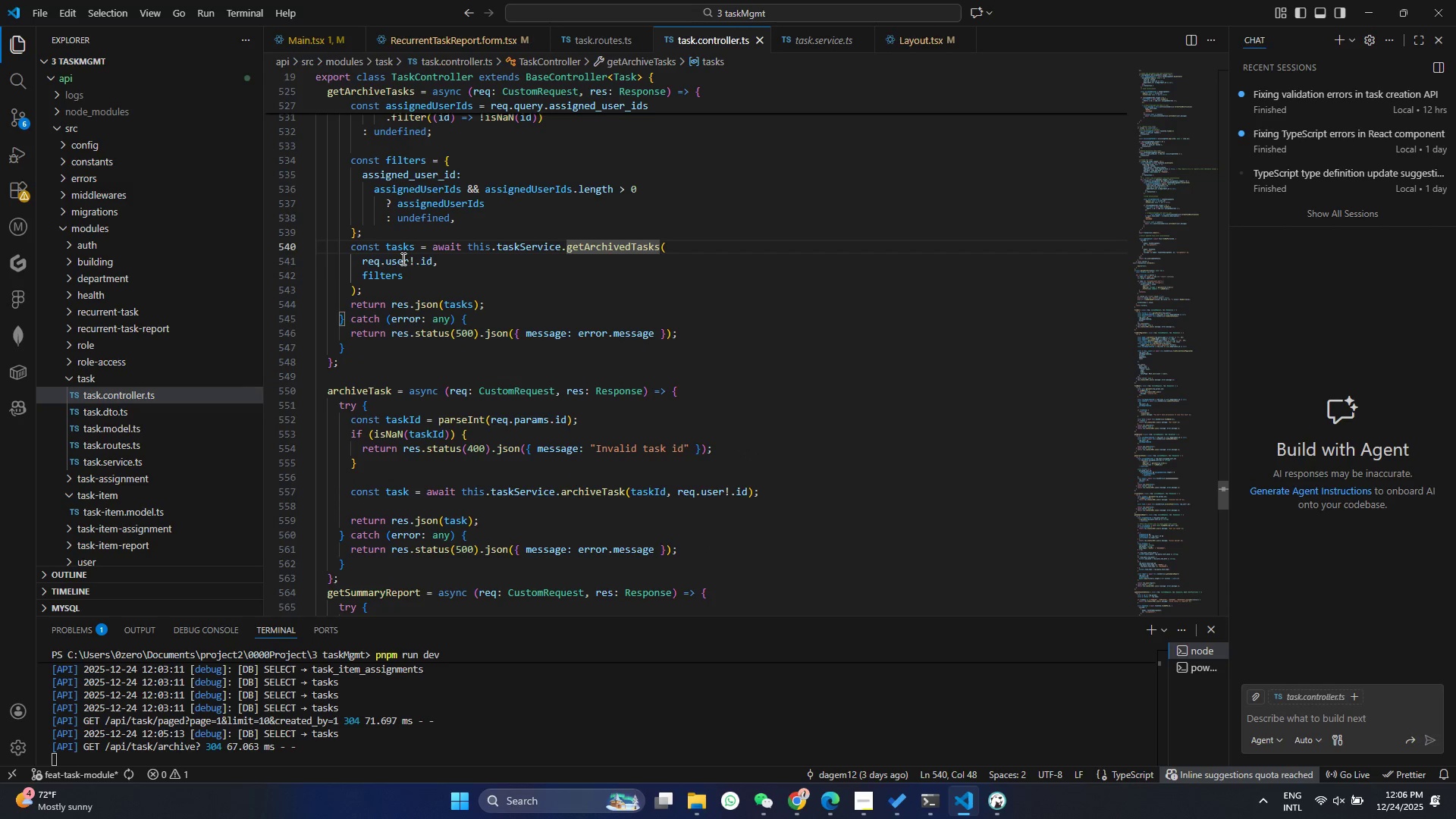 
double_click([402, 259])
 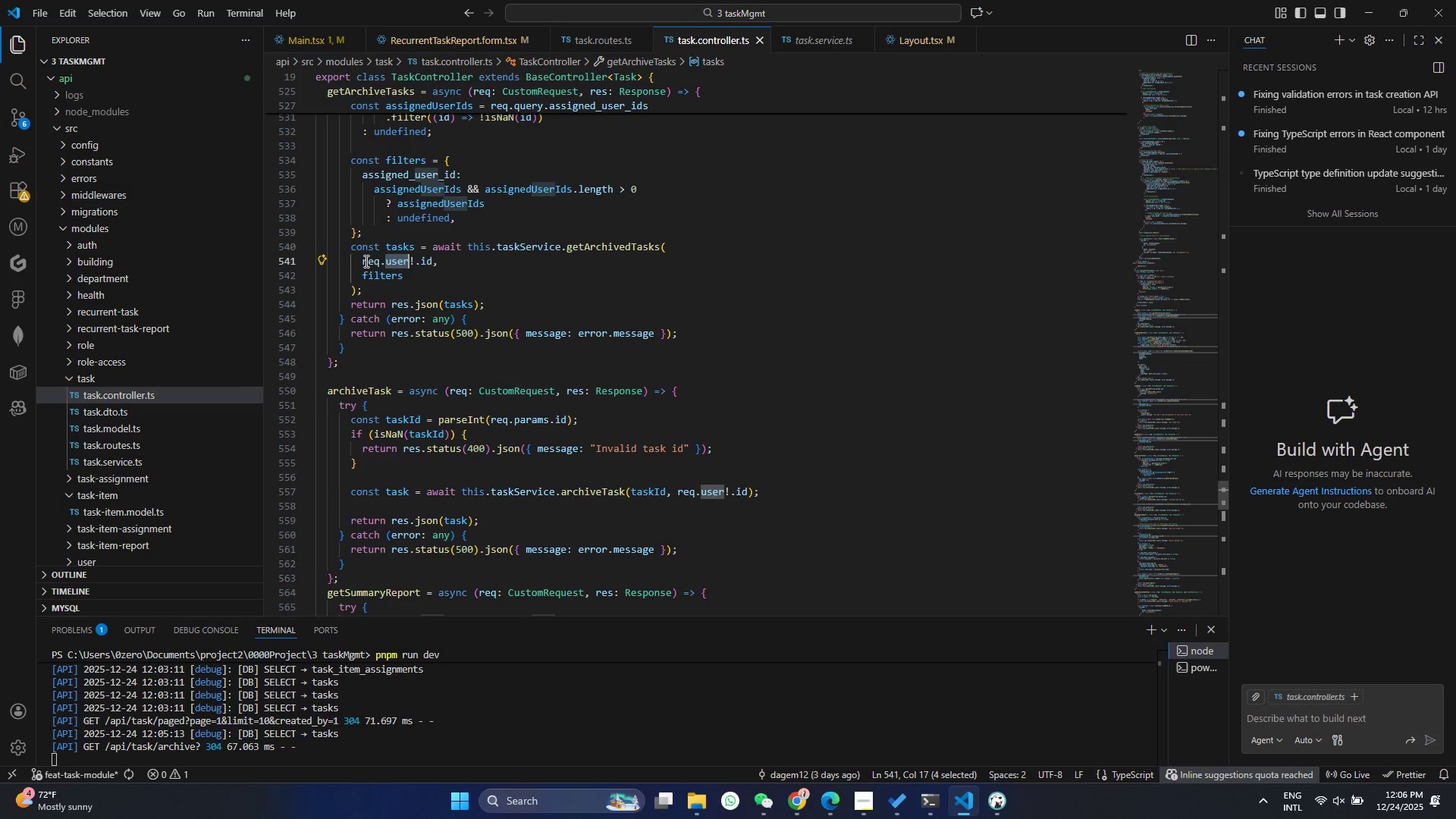 
left_click_drag(start_coordinate=[365, 261], to_coordinate=[473, 257])
 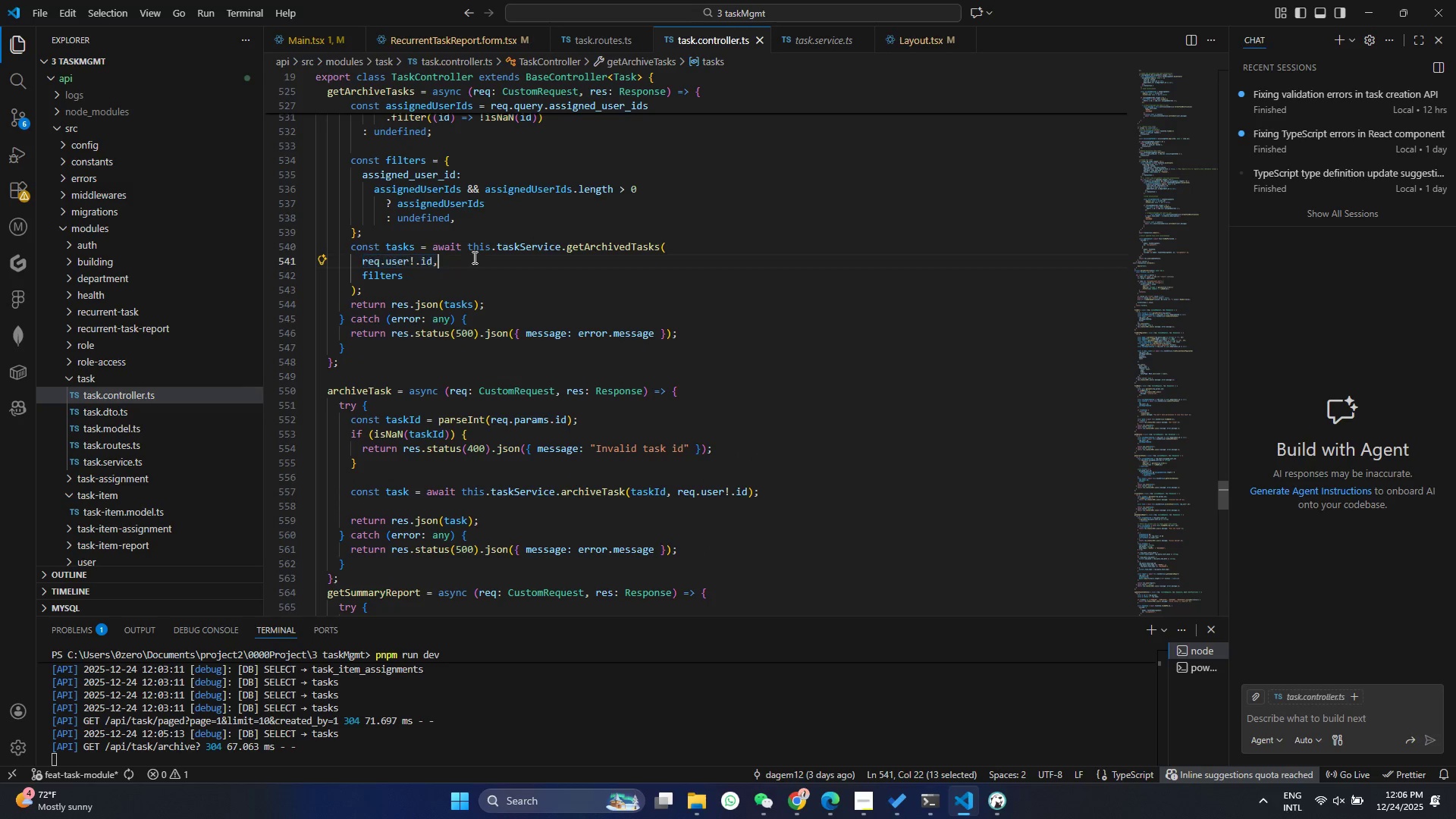 
left_click([473, 257])
 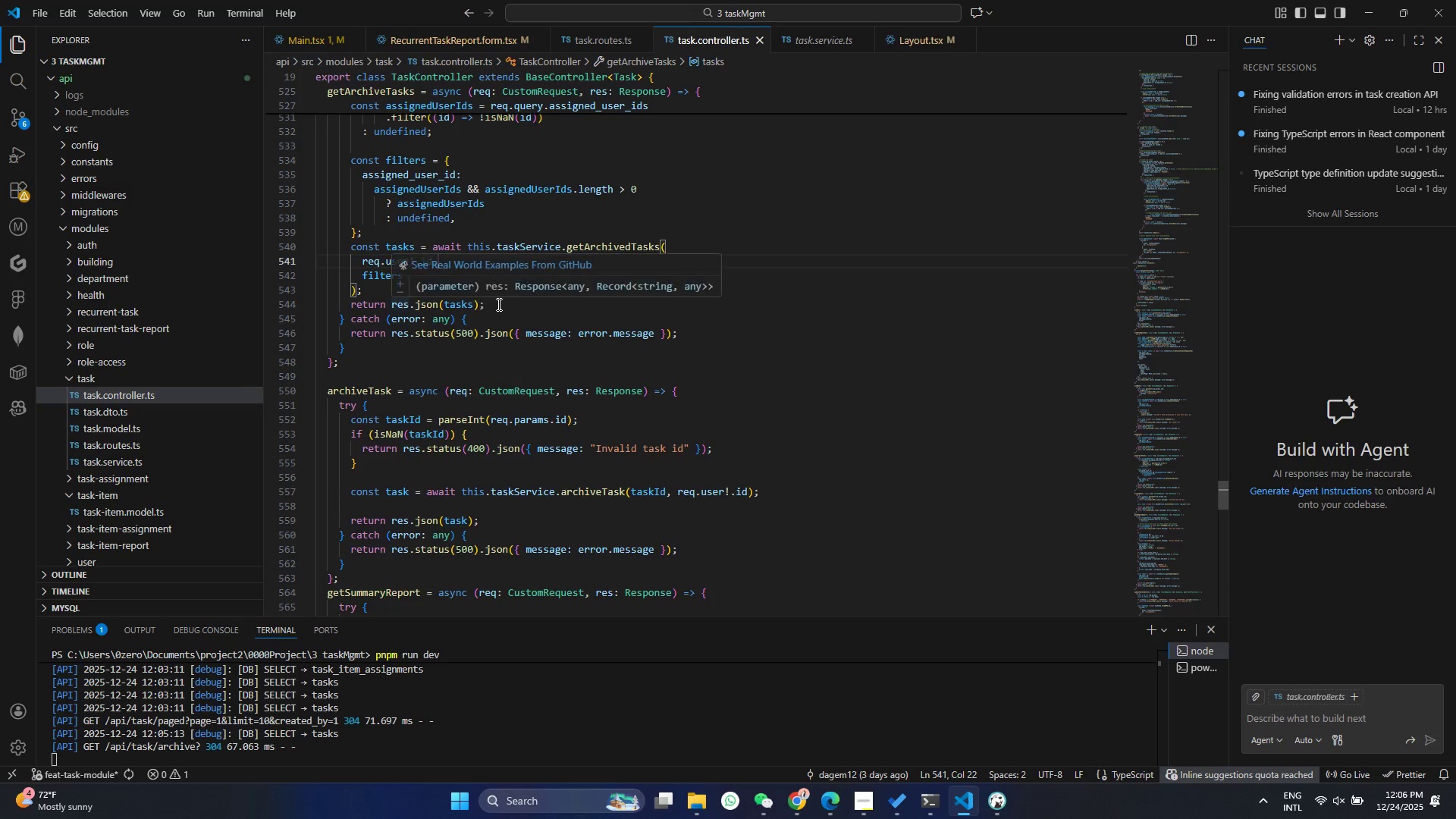 
left_click([438, 304])
 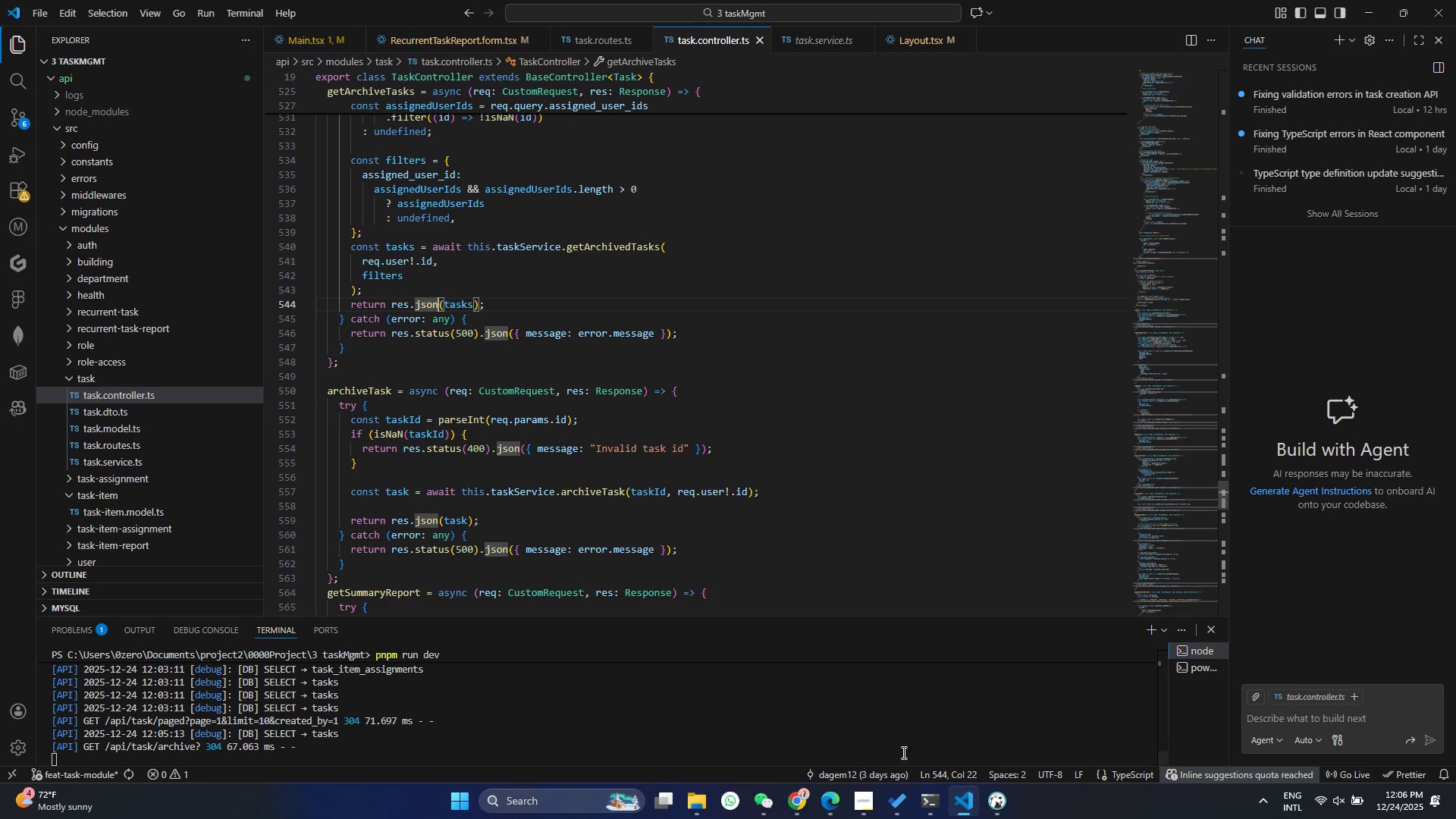 
left_click([994, 803])
 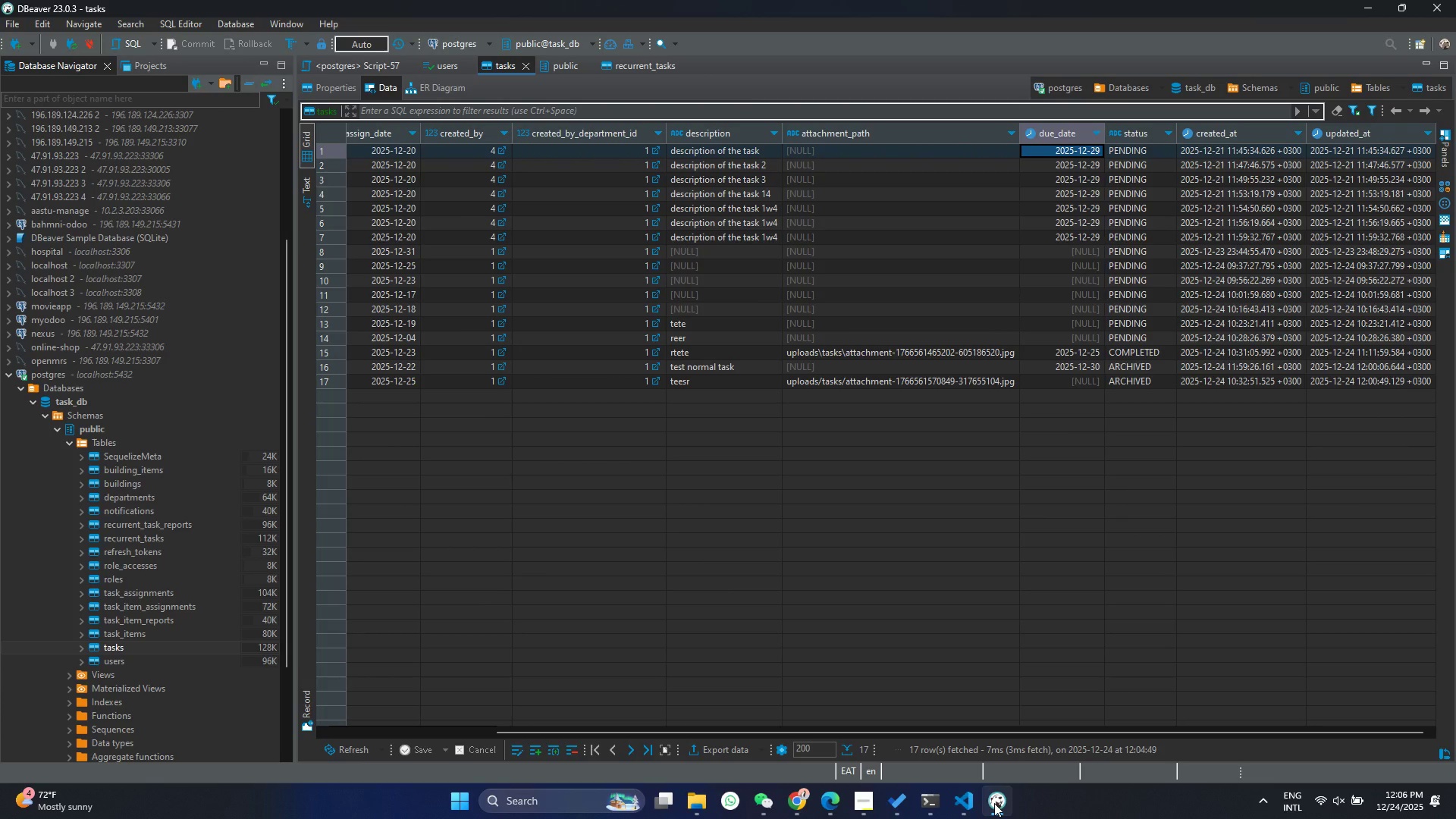 
left_click([994, 803])
 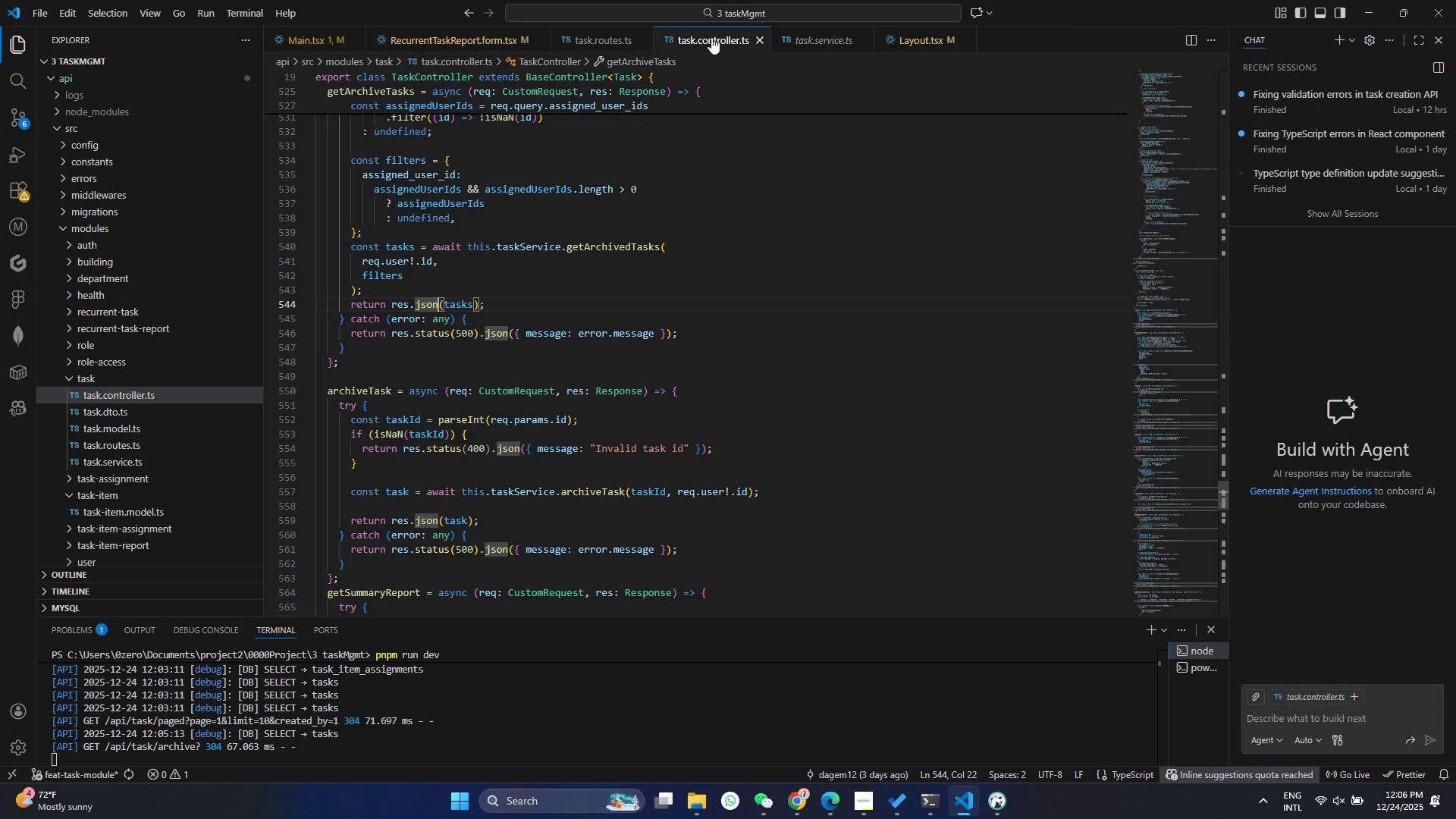 
left_click([825, 41])
 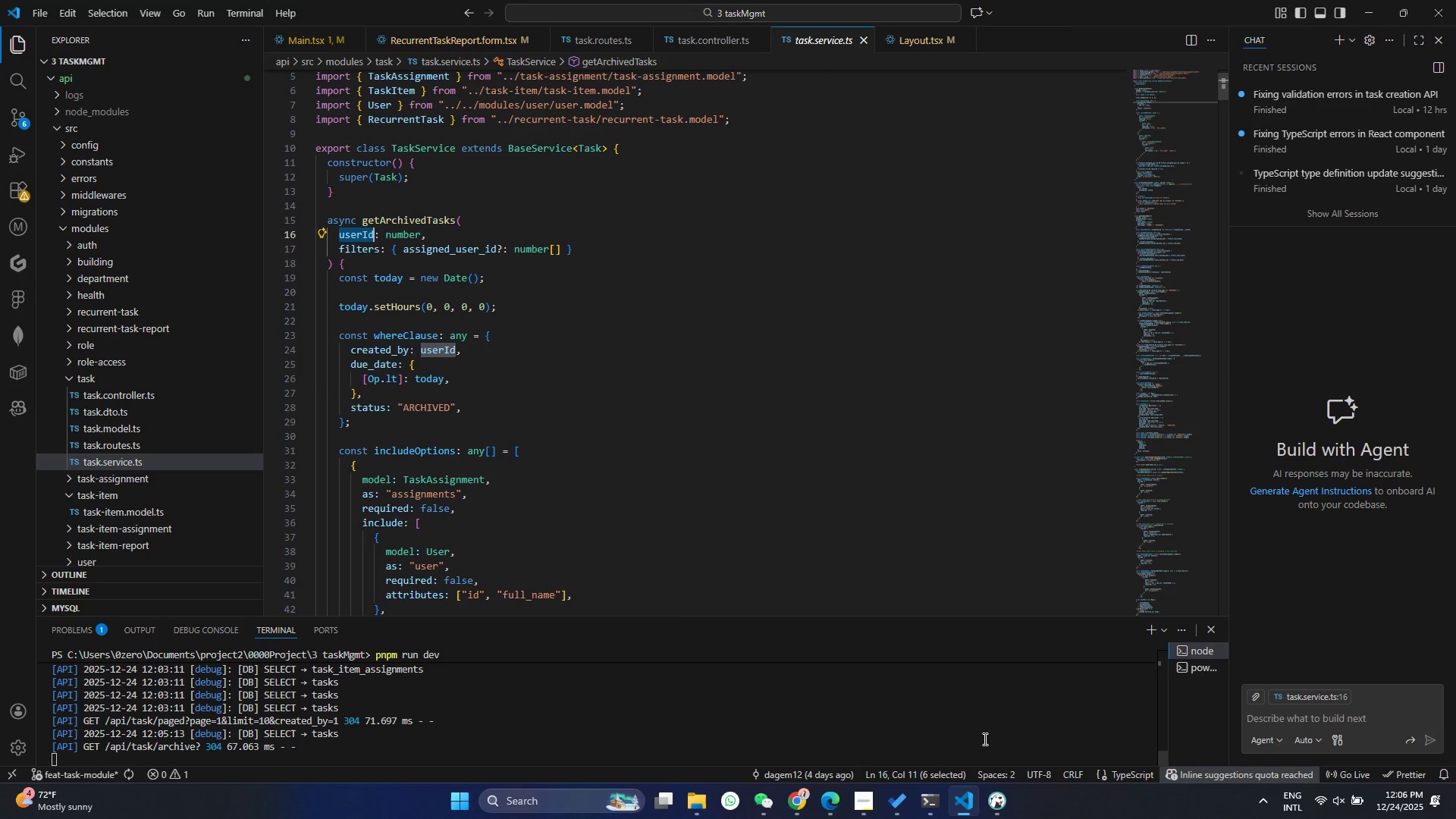 
left_click([1003, 817])
 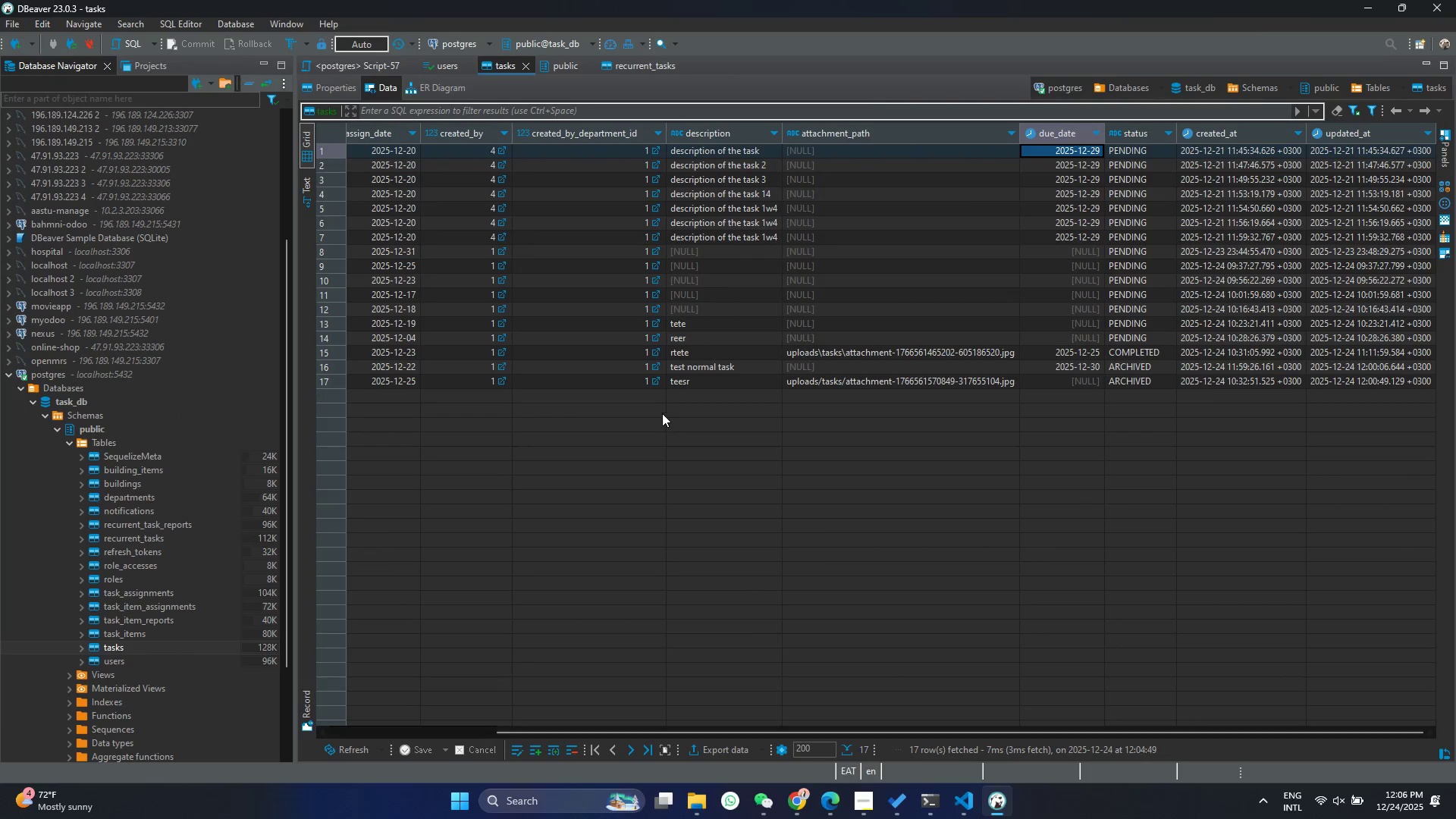 
scroll: coordinate [582, 252], scroll_direction: up, amount: 11.0
 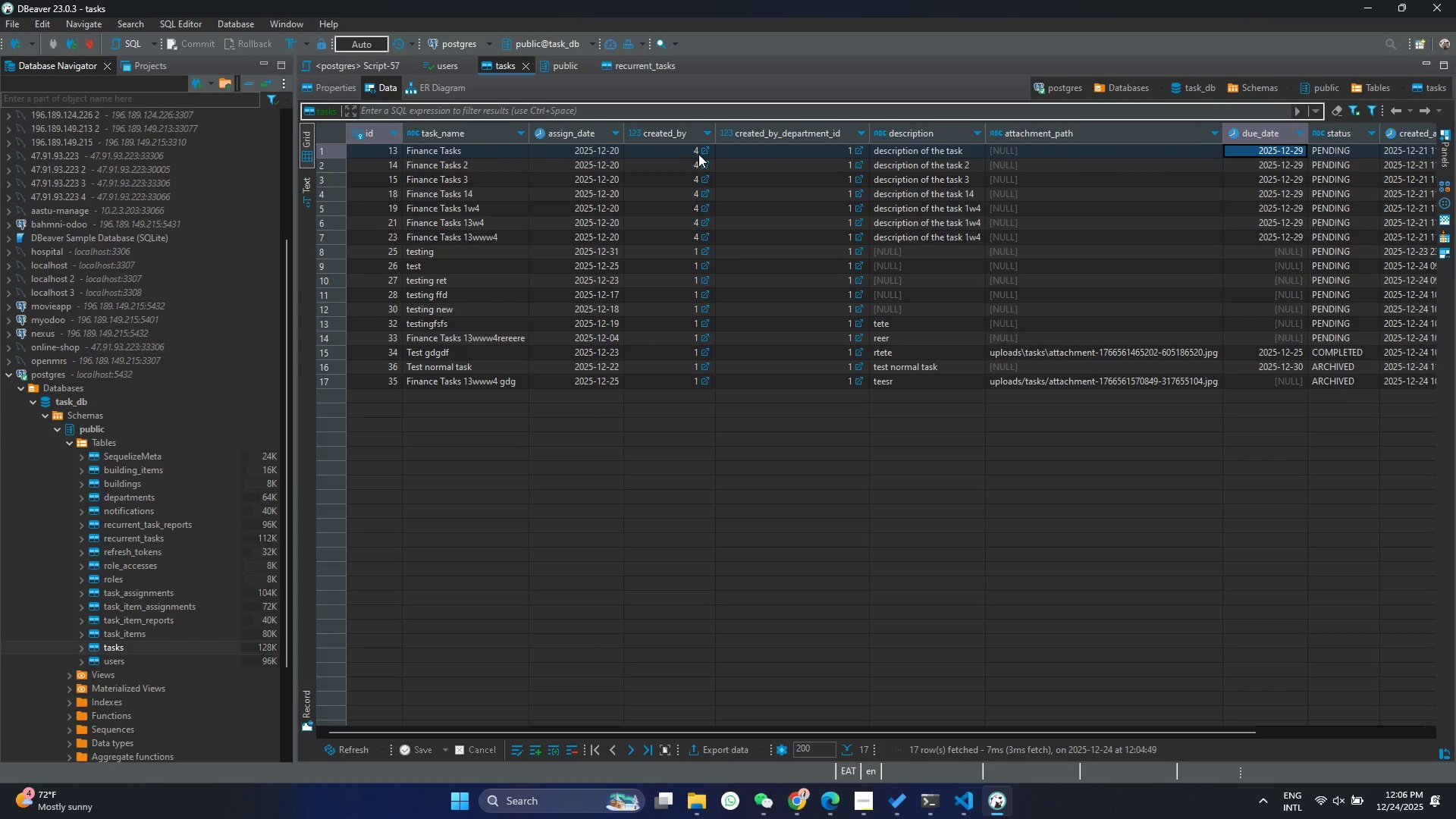 
left_click([698, 154])
 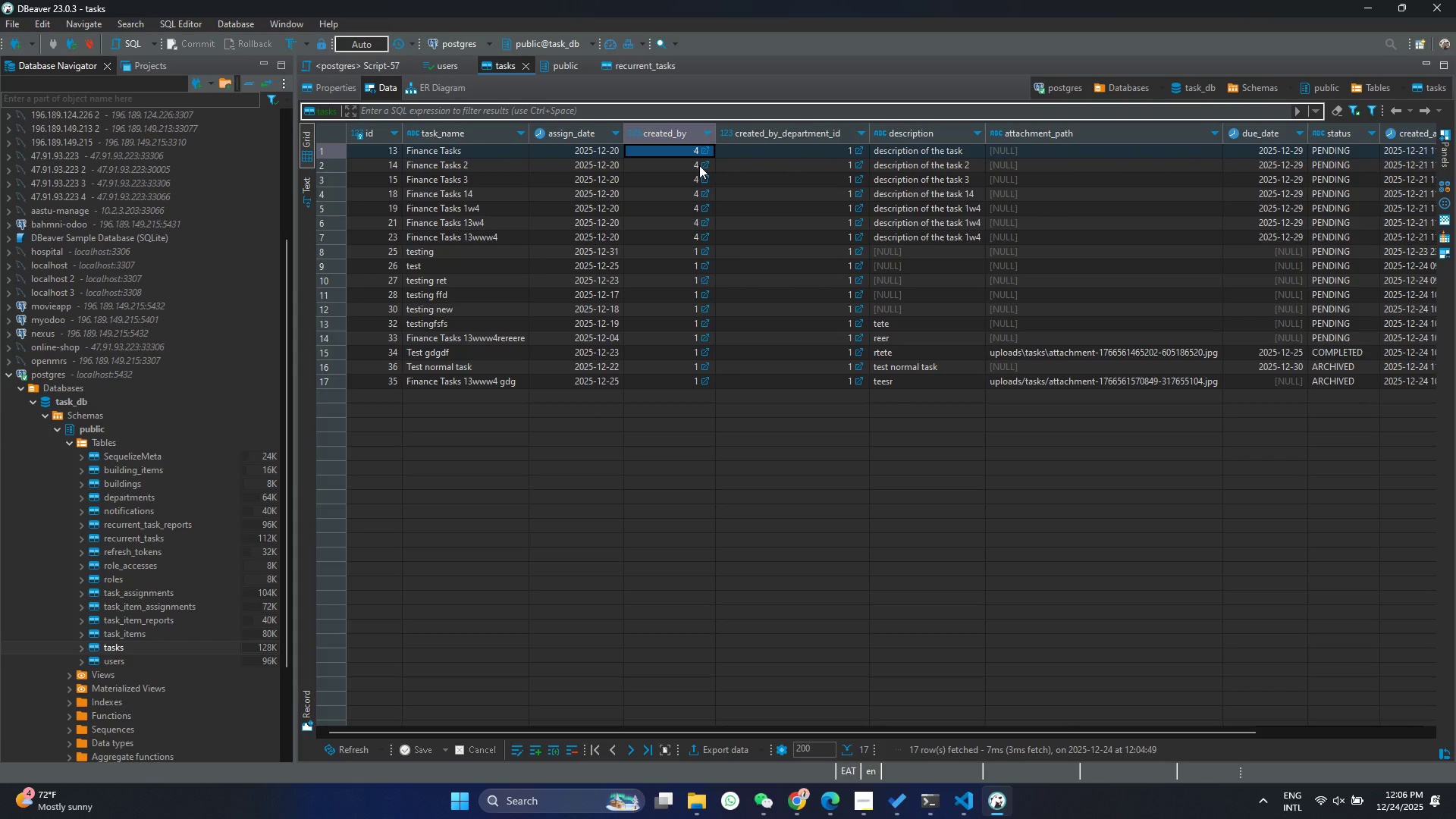 
left_click([699, 165])
 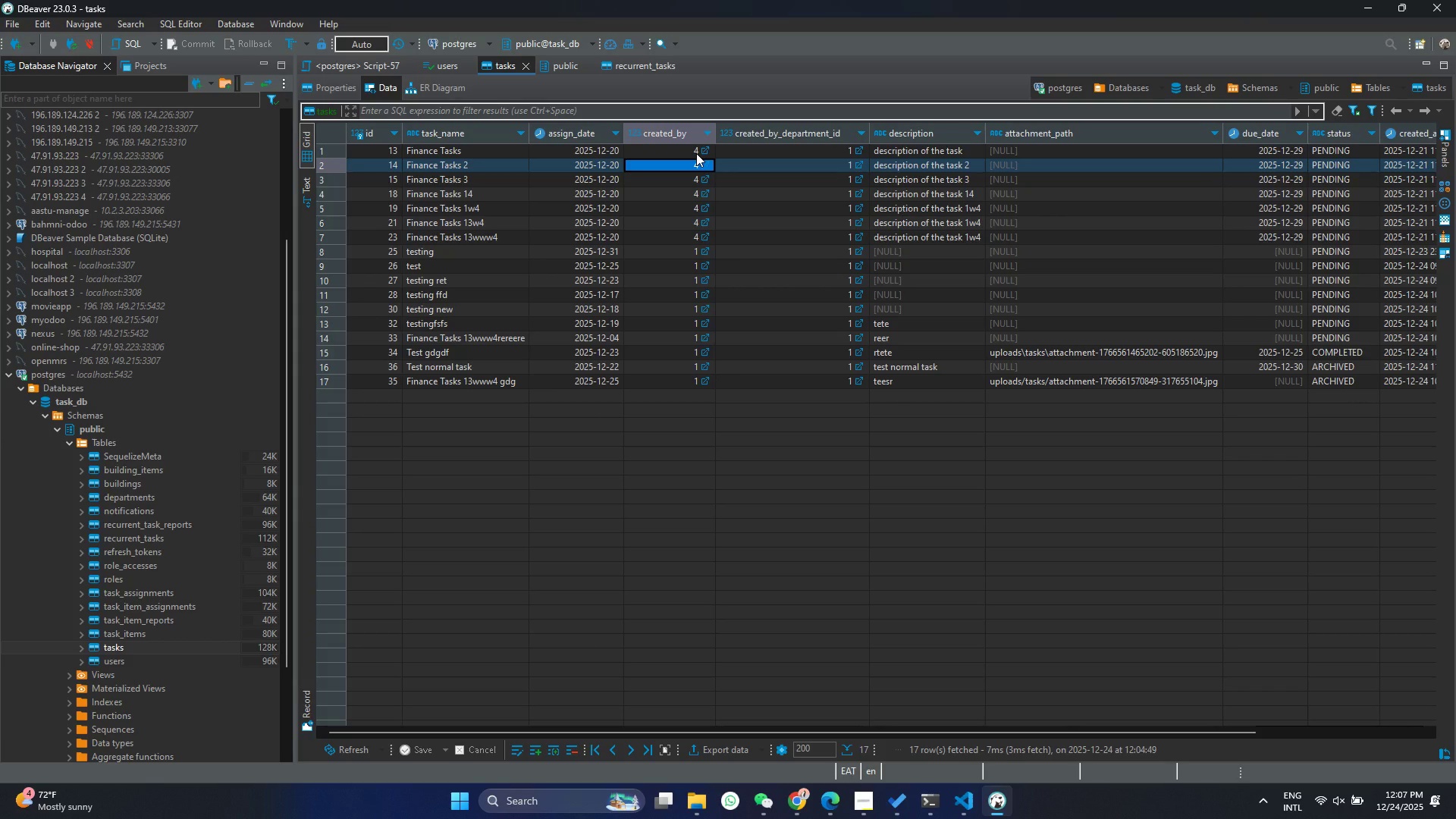 
wait(6.67)
 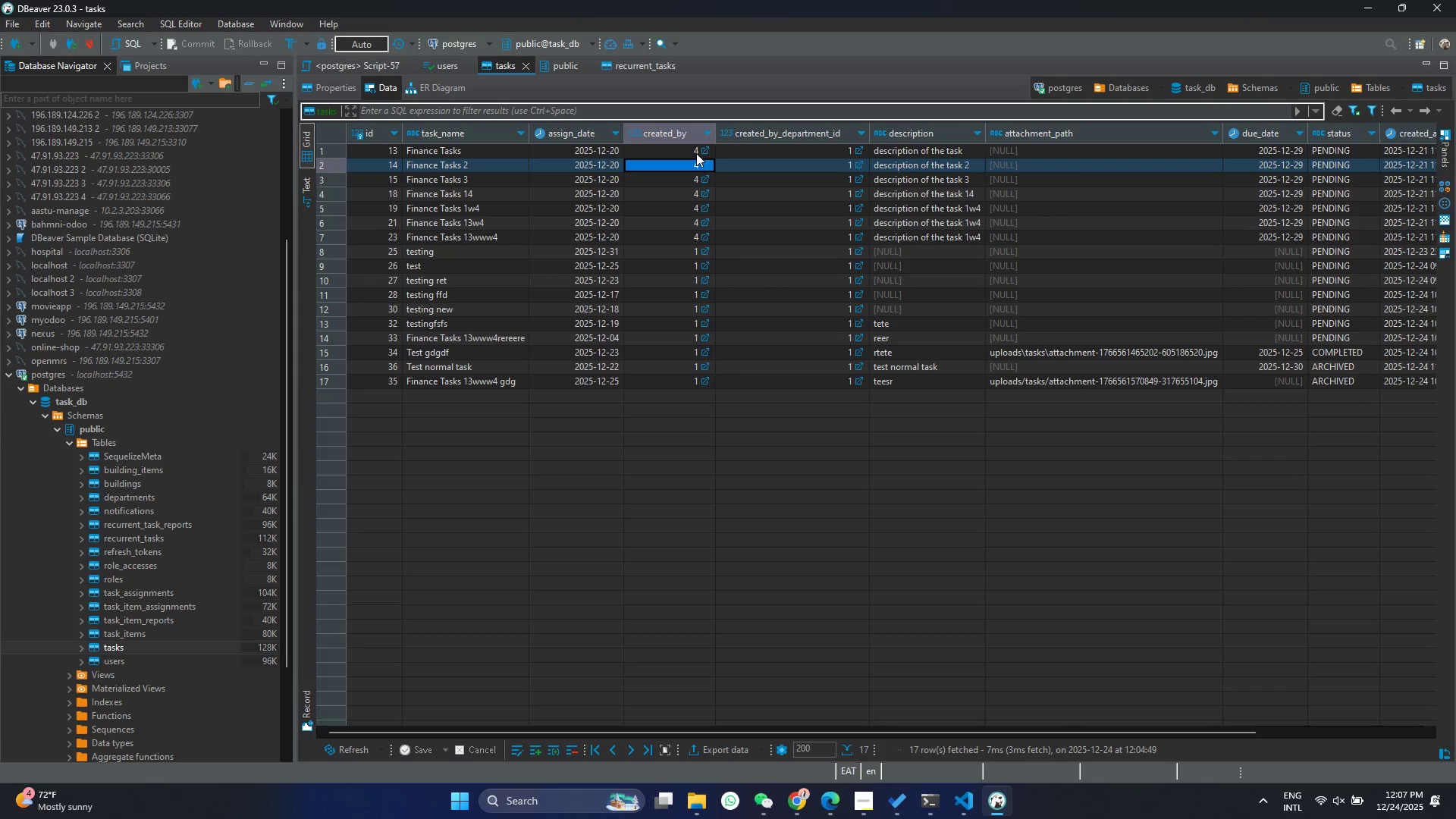 
scroll: coordinate [696, 153], scroll_direction: none, amount: 0.0
 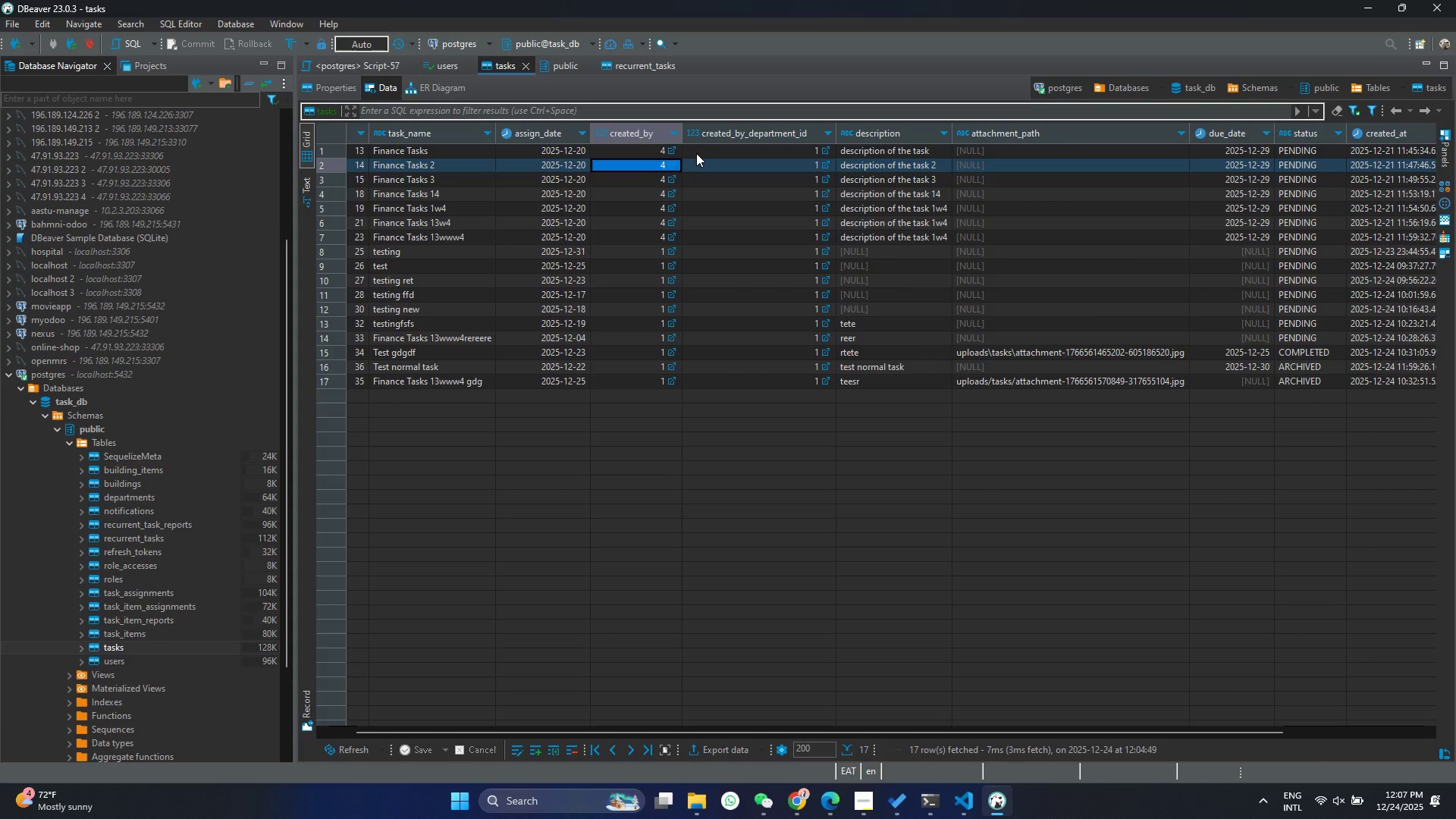 
left_click([1368, 0])
 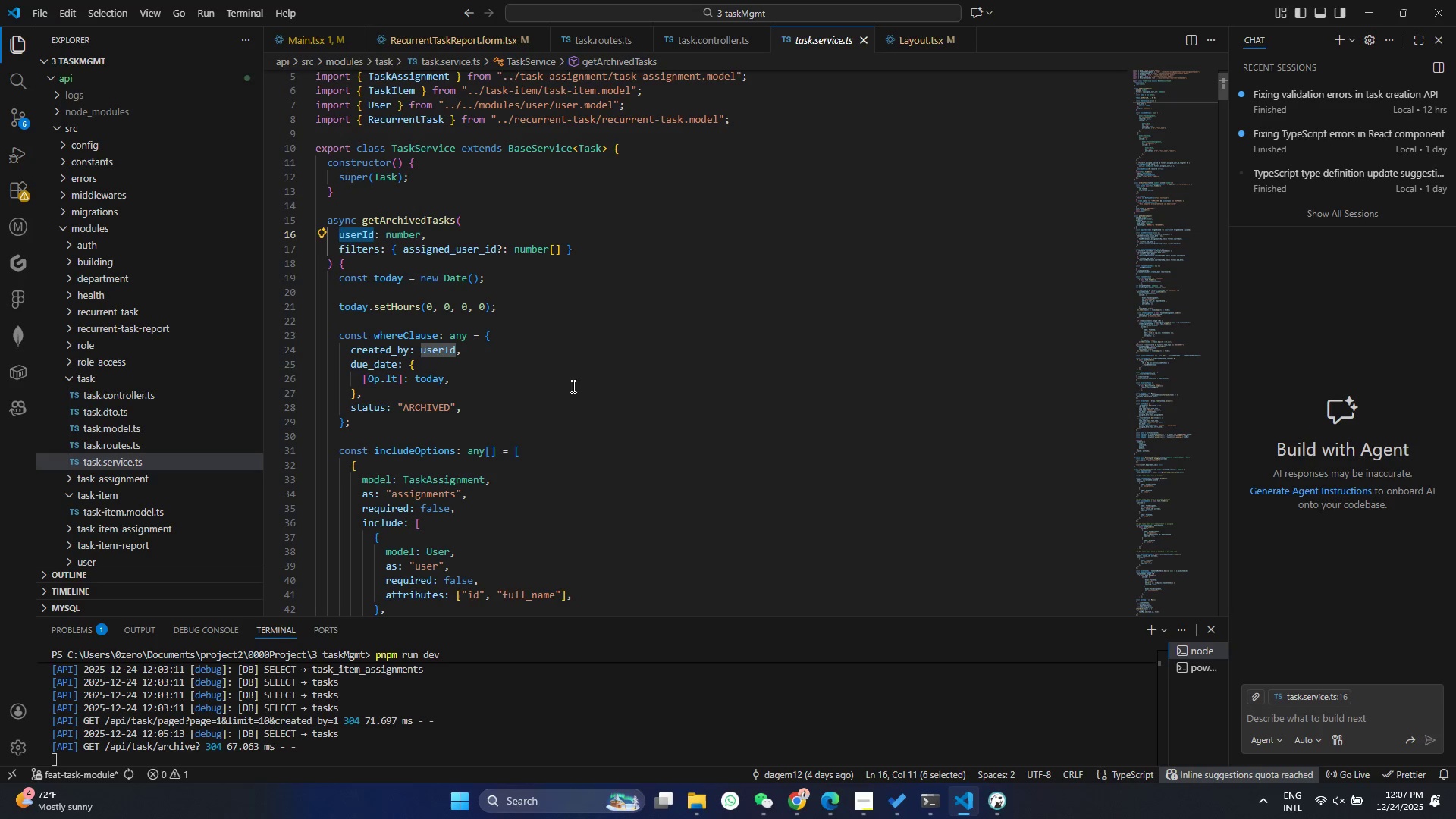 
left_click([526, 378])
 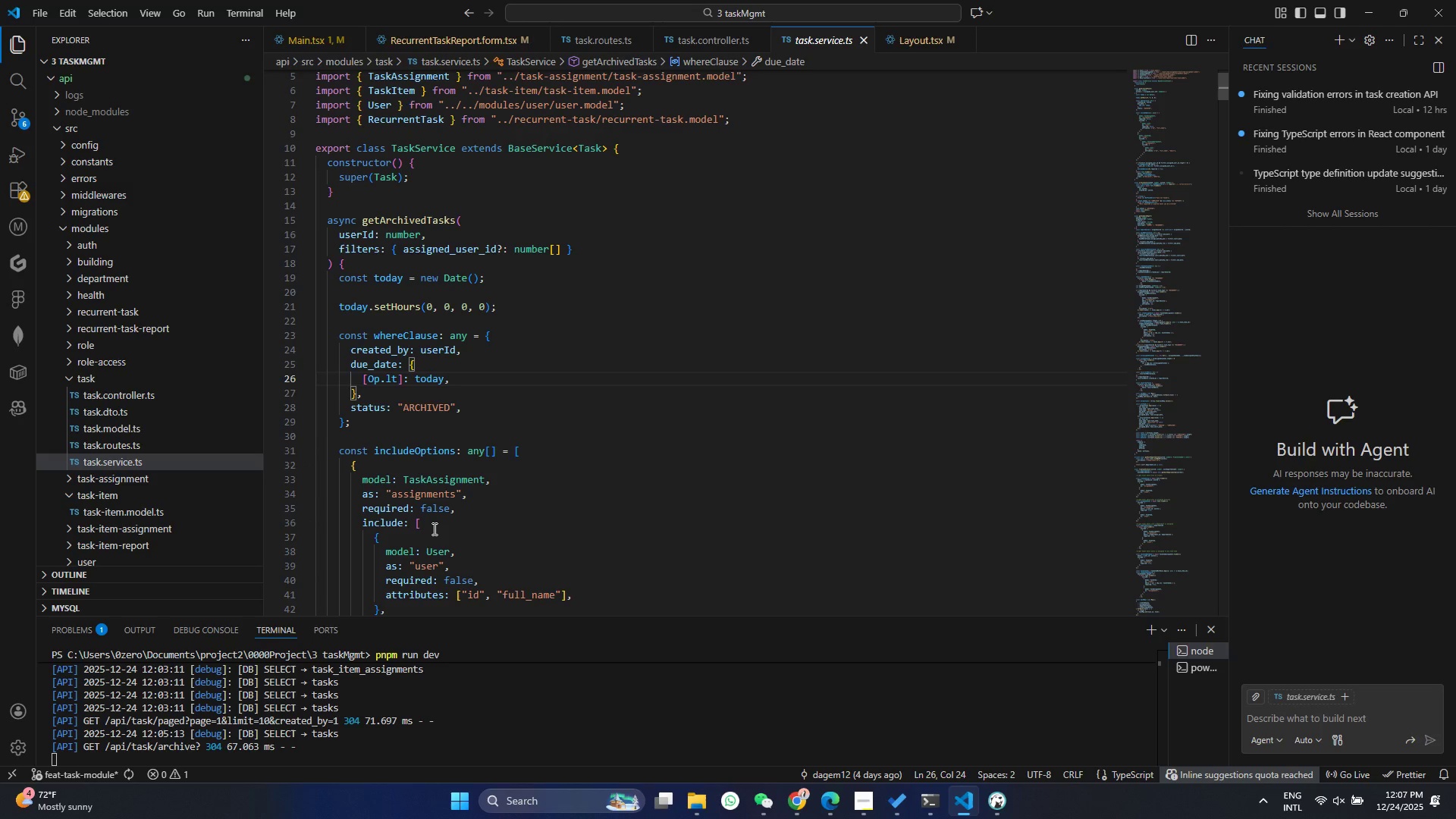 
wait(18.56)
 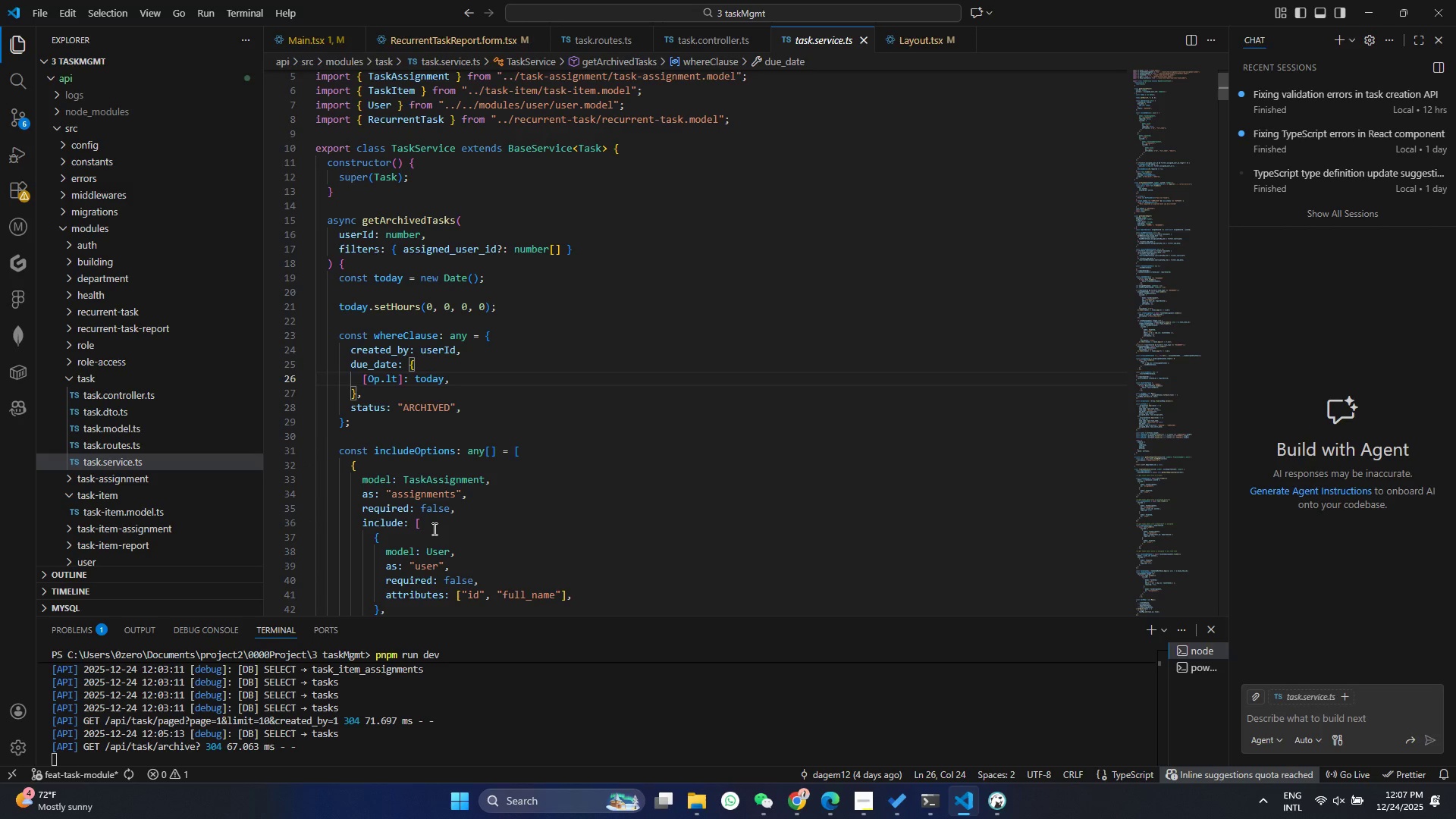 
left_click([455, 350])
 